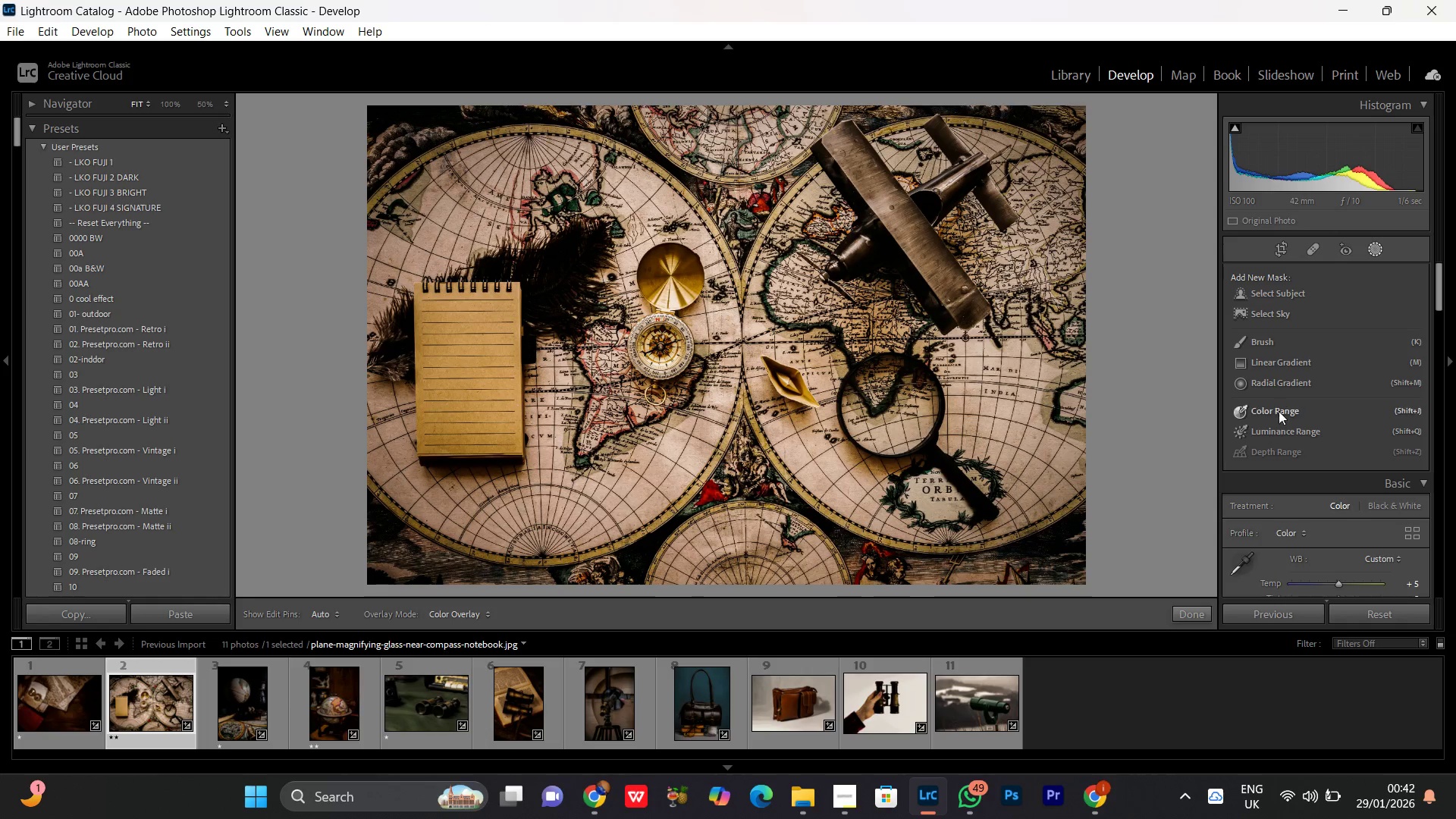 
wait(11.88)
 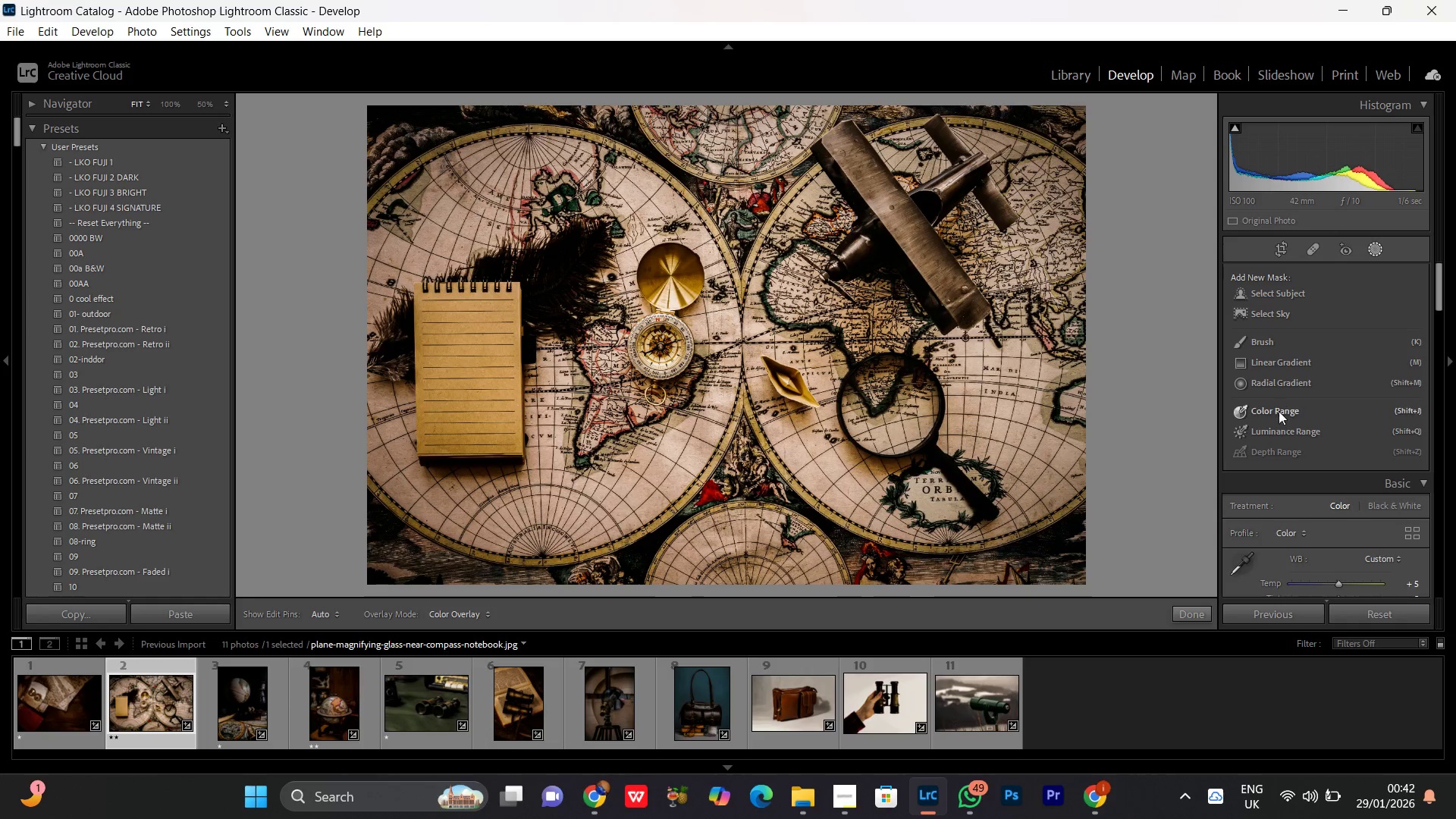 
left_click([1335, 433])
 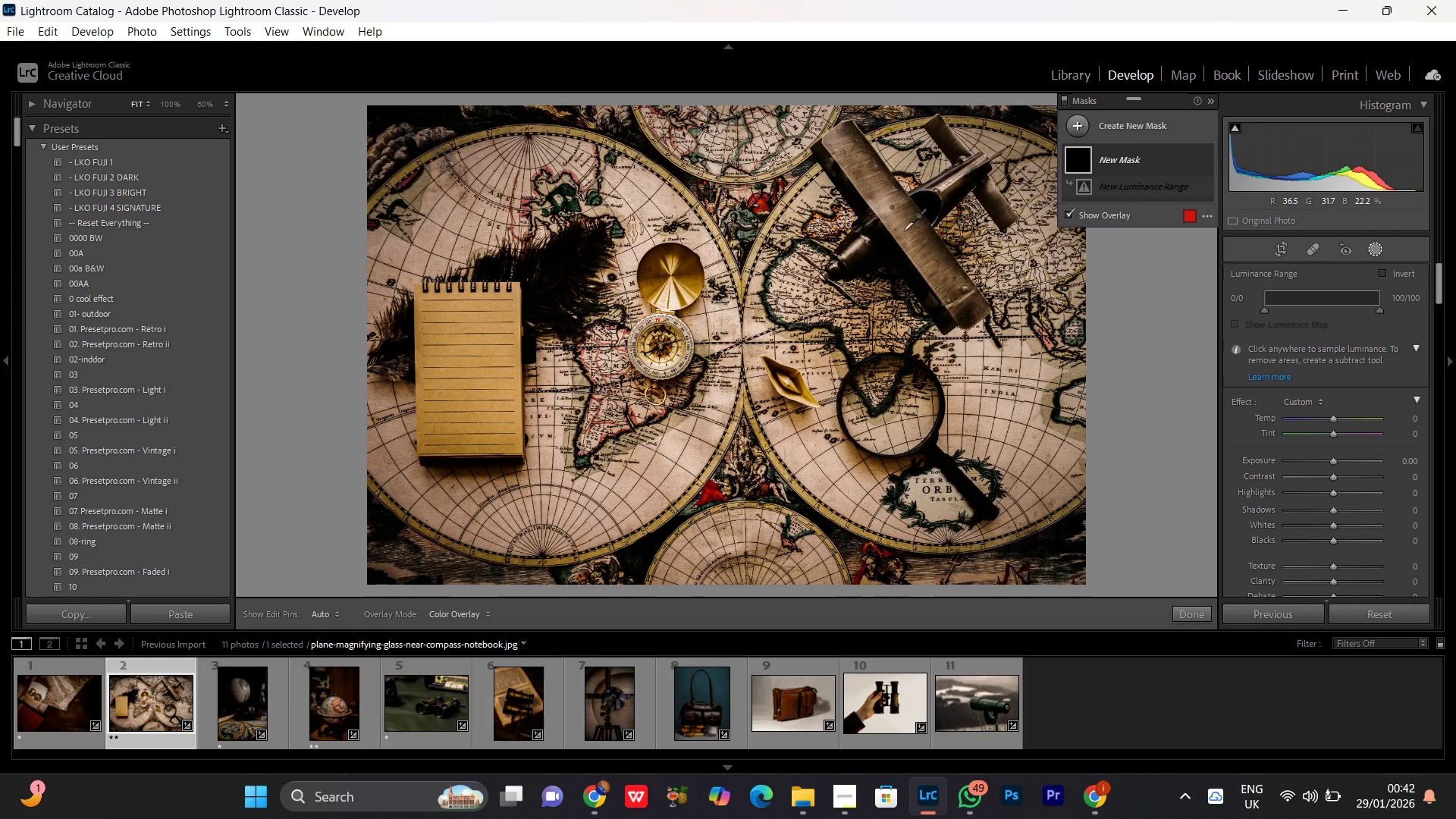 
left_click([902, 228])
 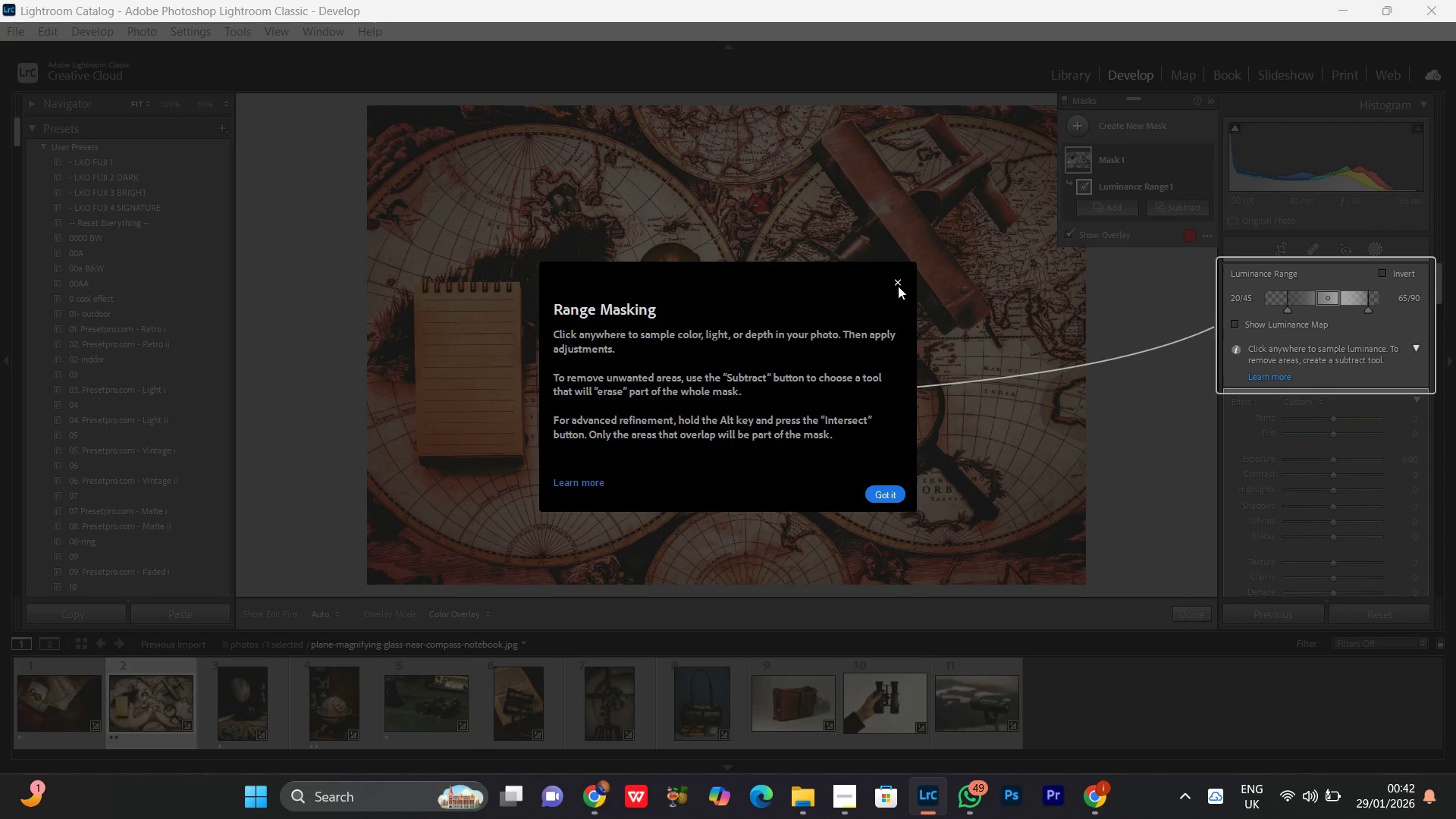 
left_click([898, 285])
 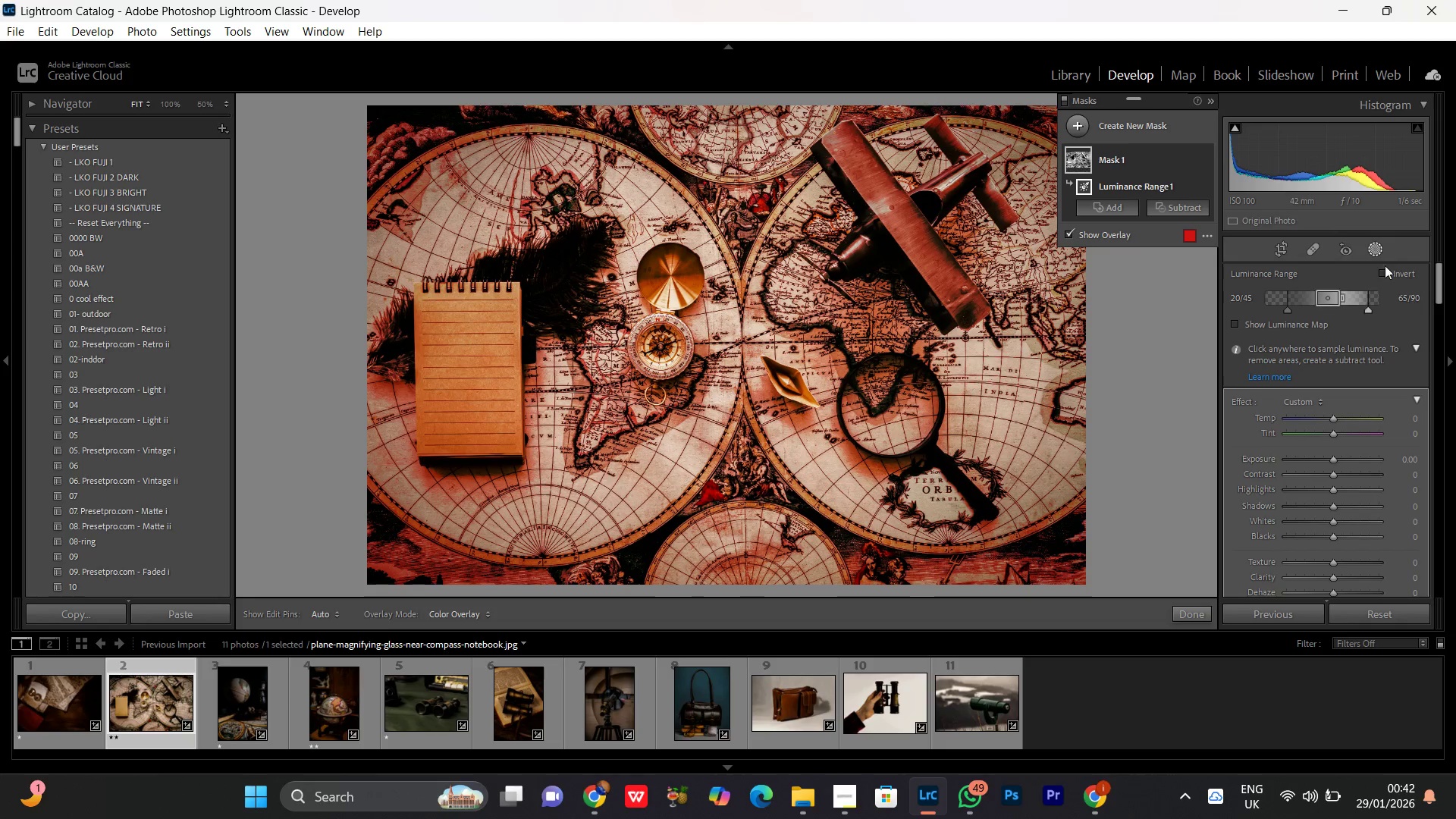 
left_click([1374, 253])
 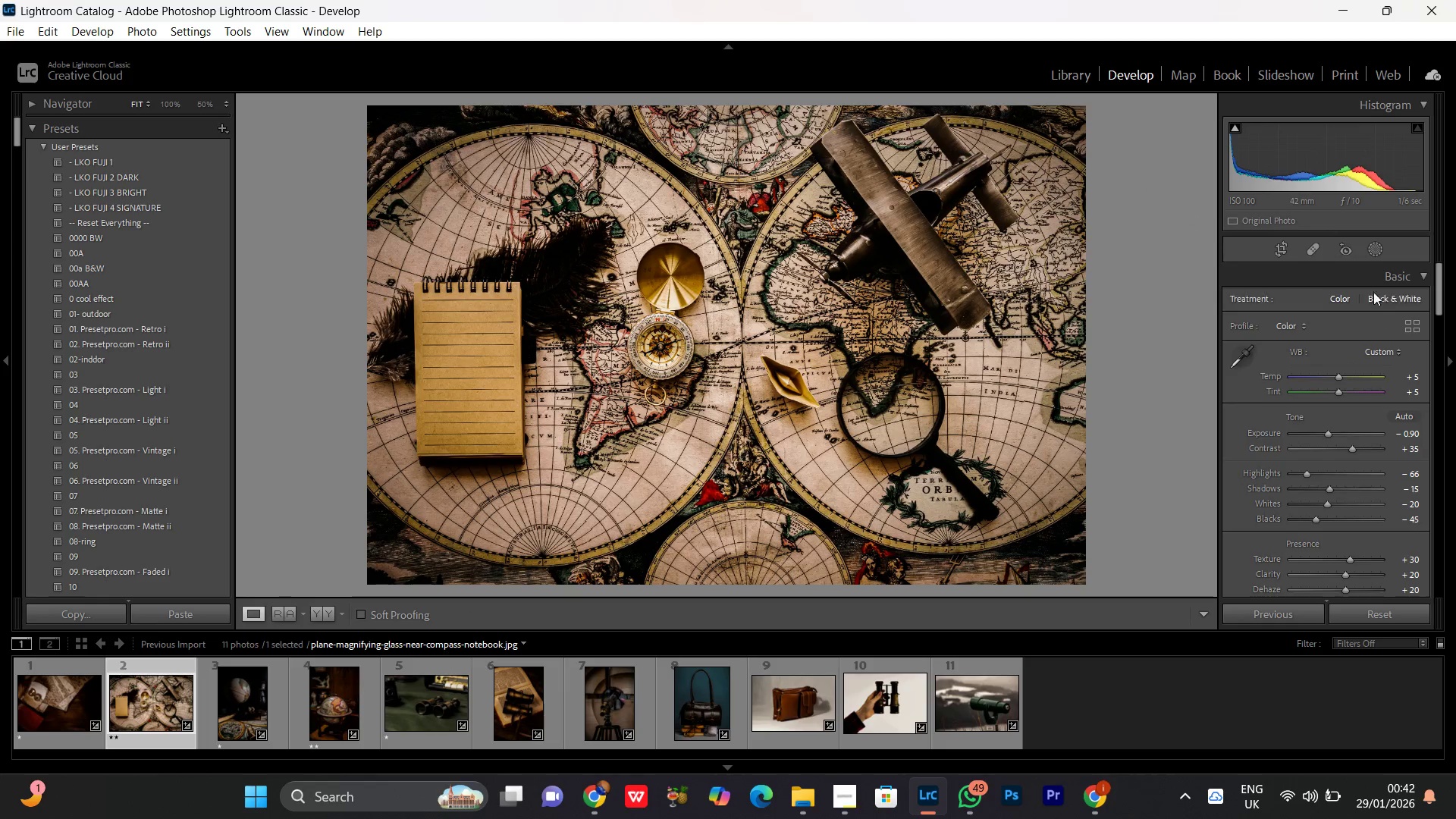 
left_click([1376, 249])
 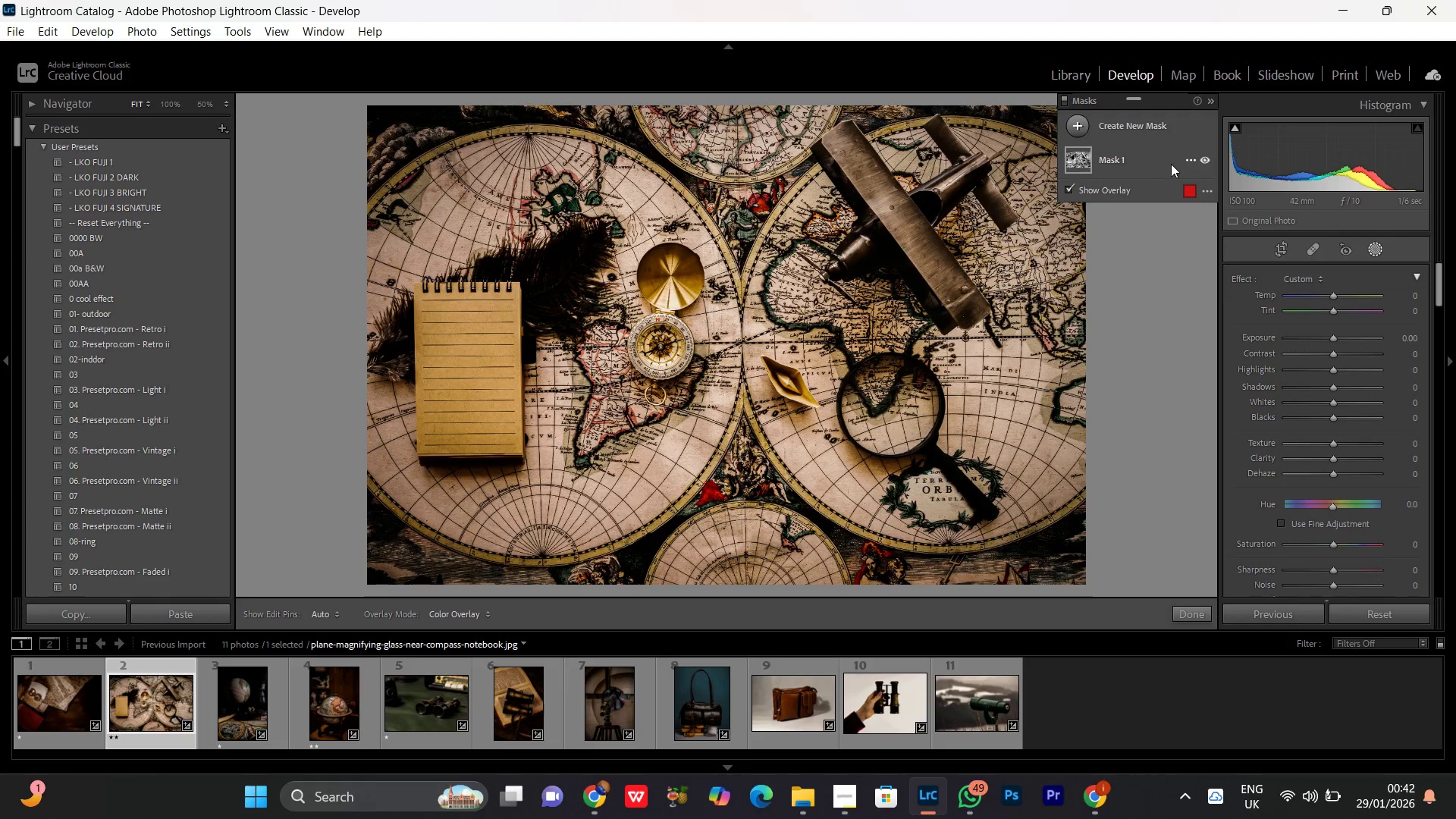 
left_click([1190, 158])
 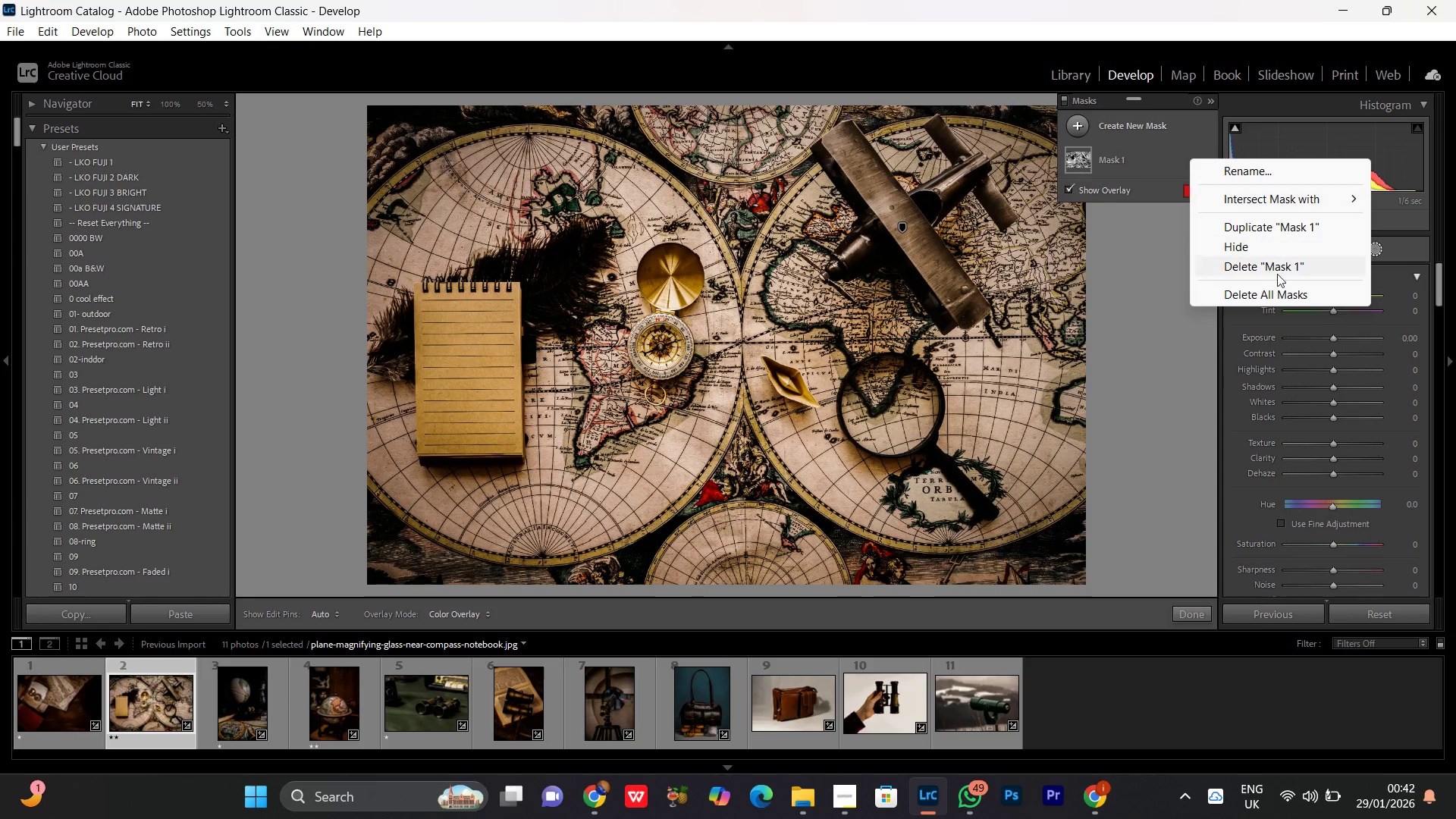 
left_click([1260, 293])
 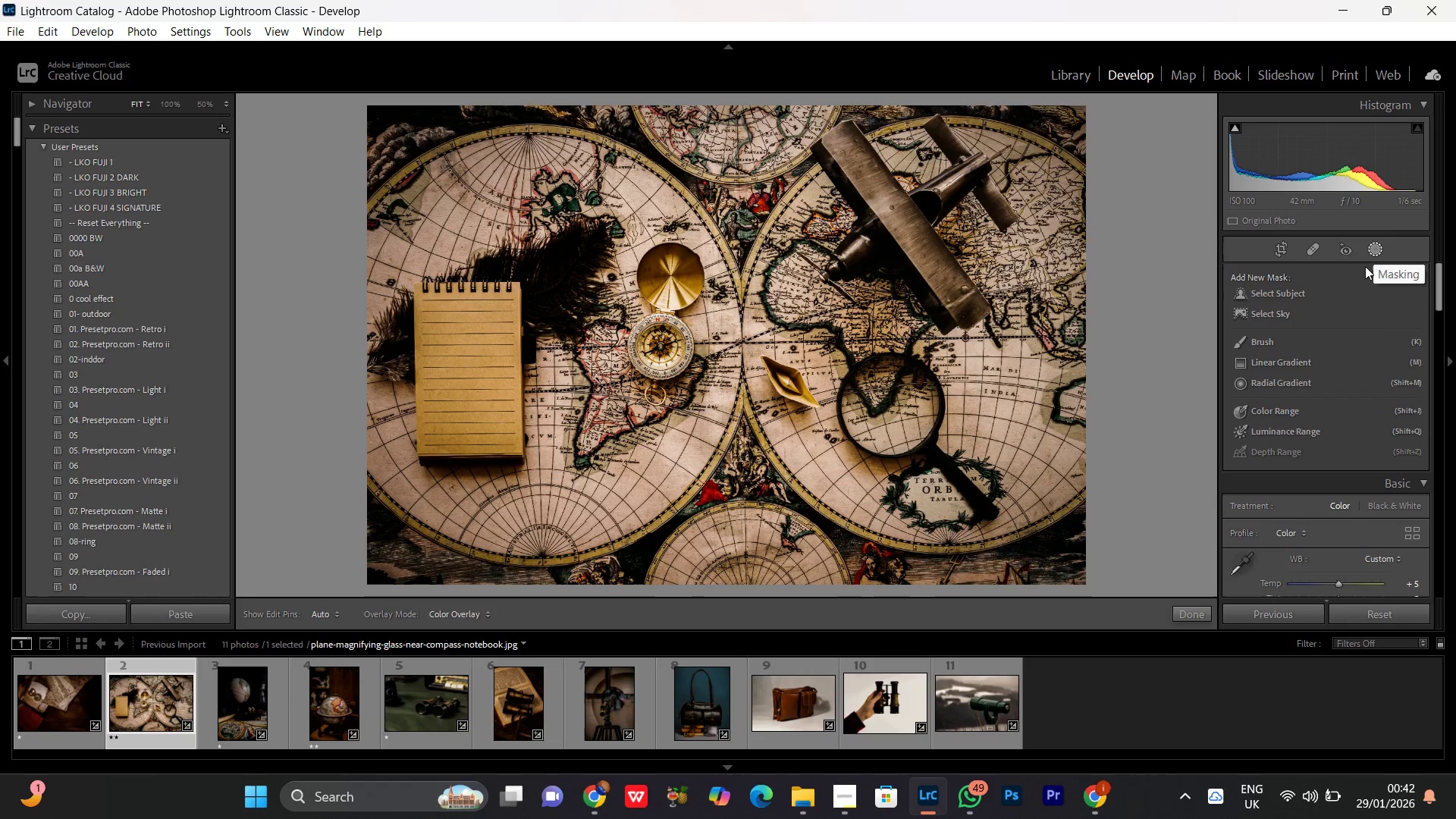 
wait(11.31)
 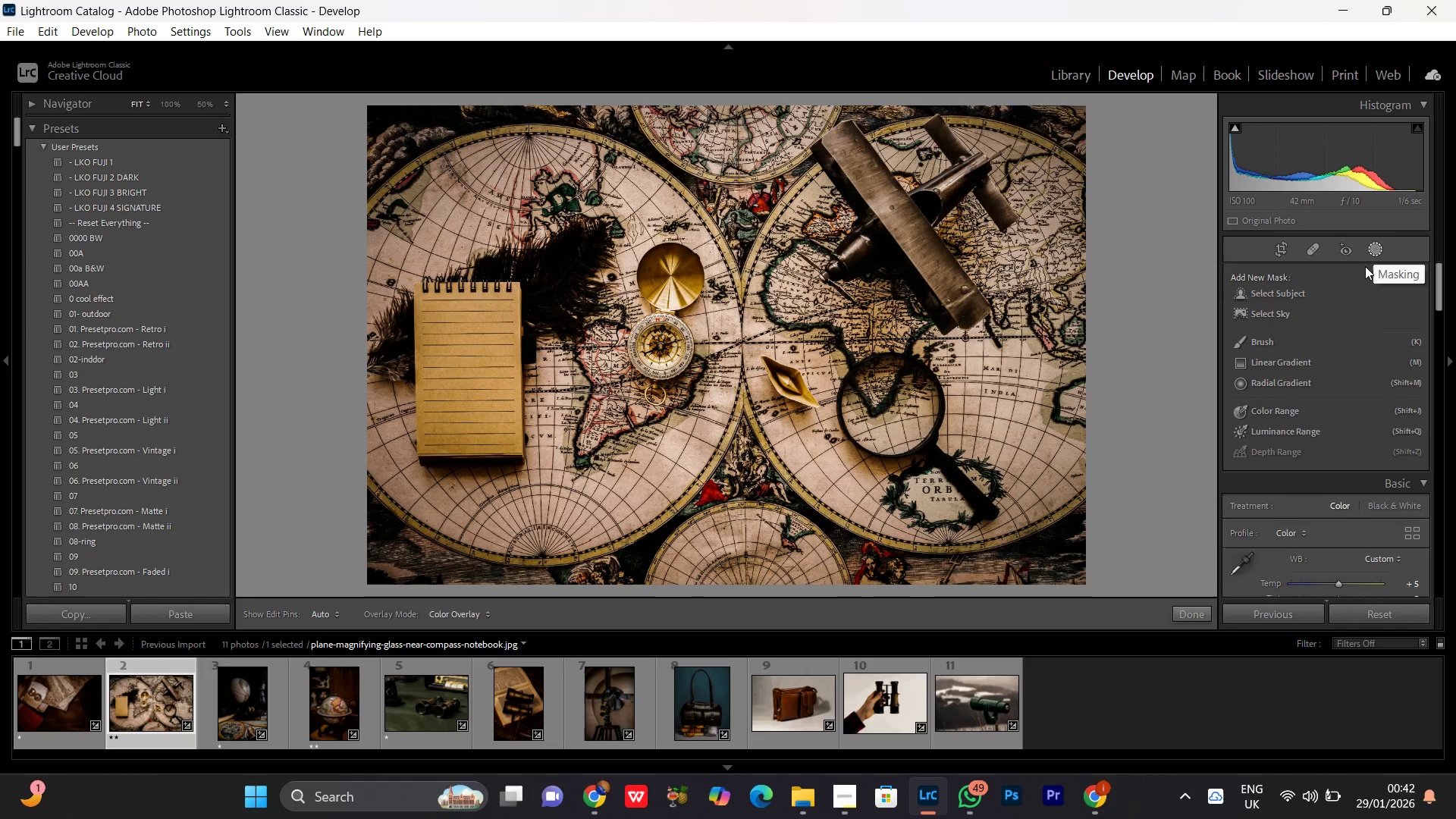 
left_click_drag(start_coordinate=[901, 234], to_coordinate=[965, 300])
 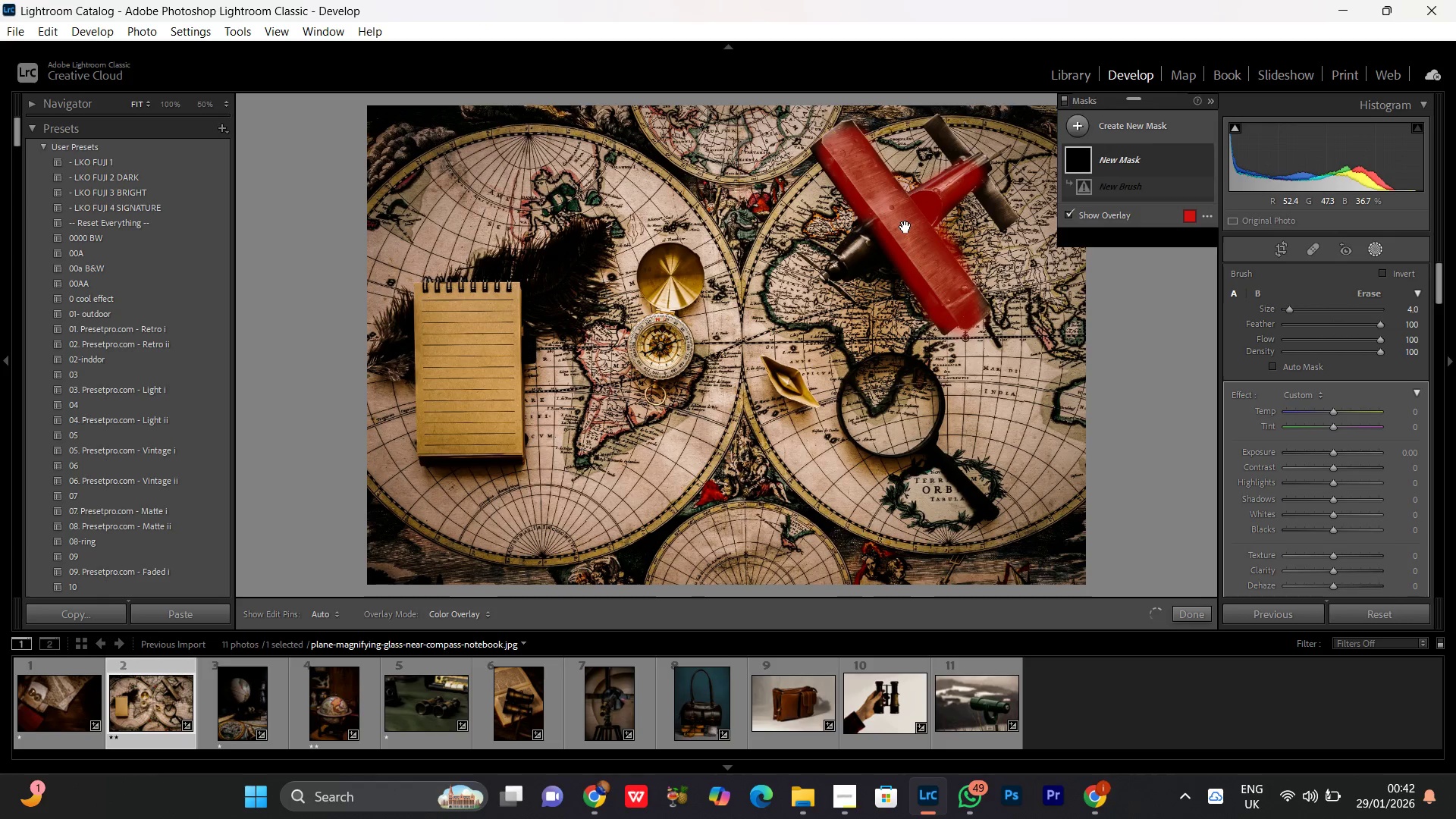 
left_click_drag(start_coordinate=[905, 227], to_coordinate=[869, 233])
 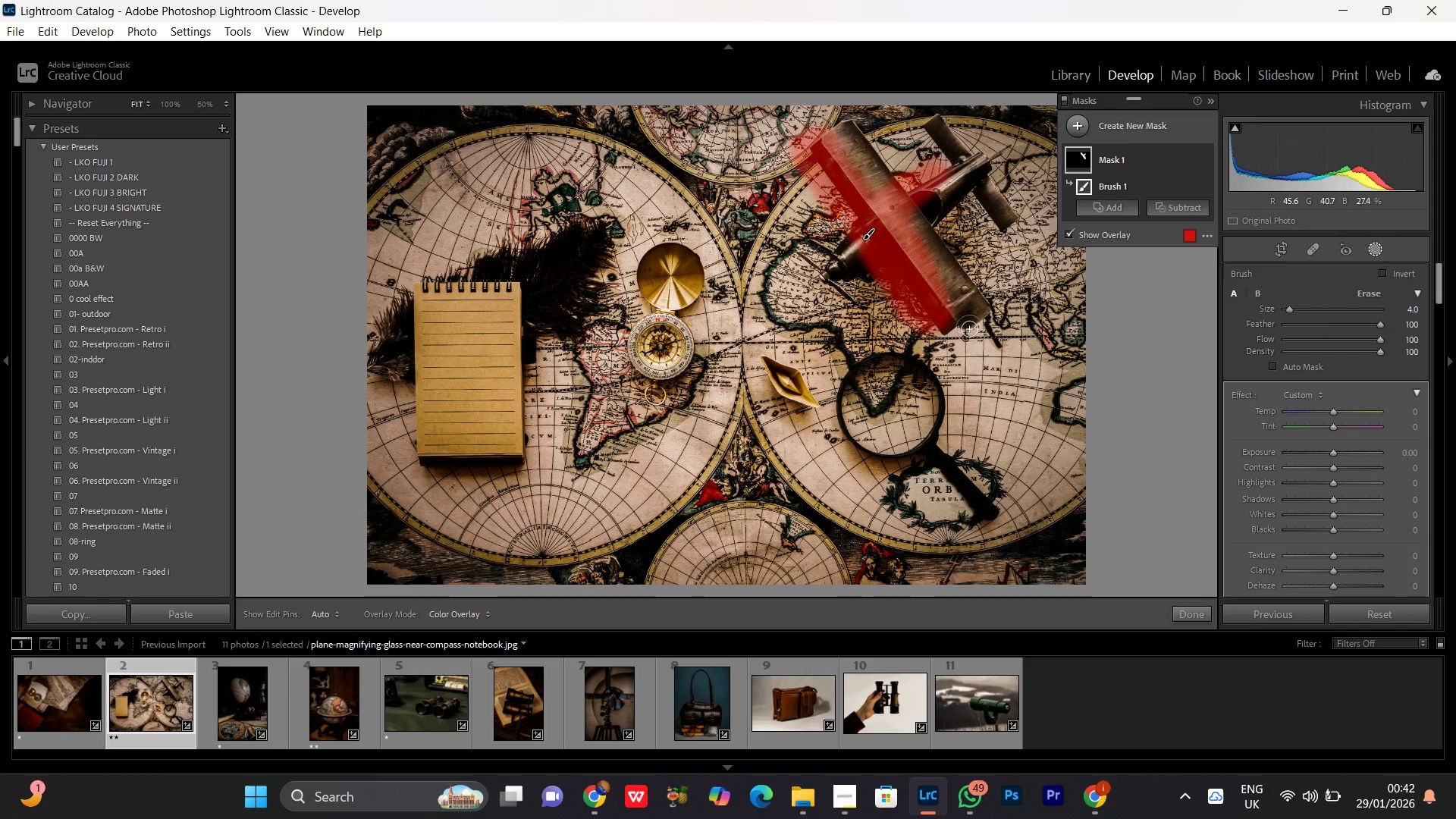 
key(Control+Z)
 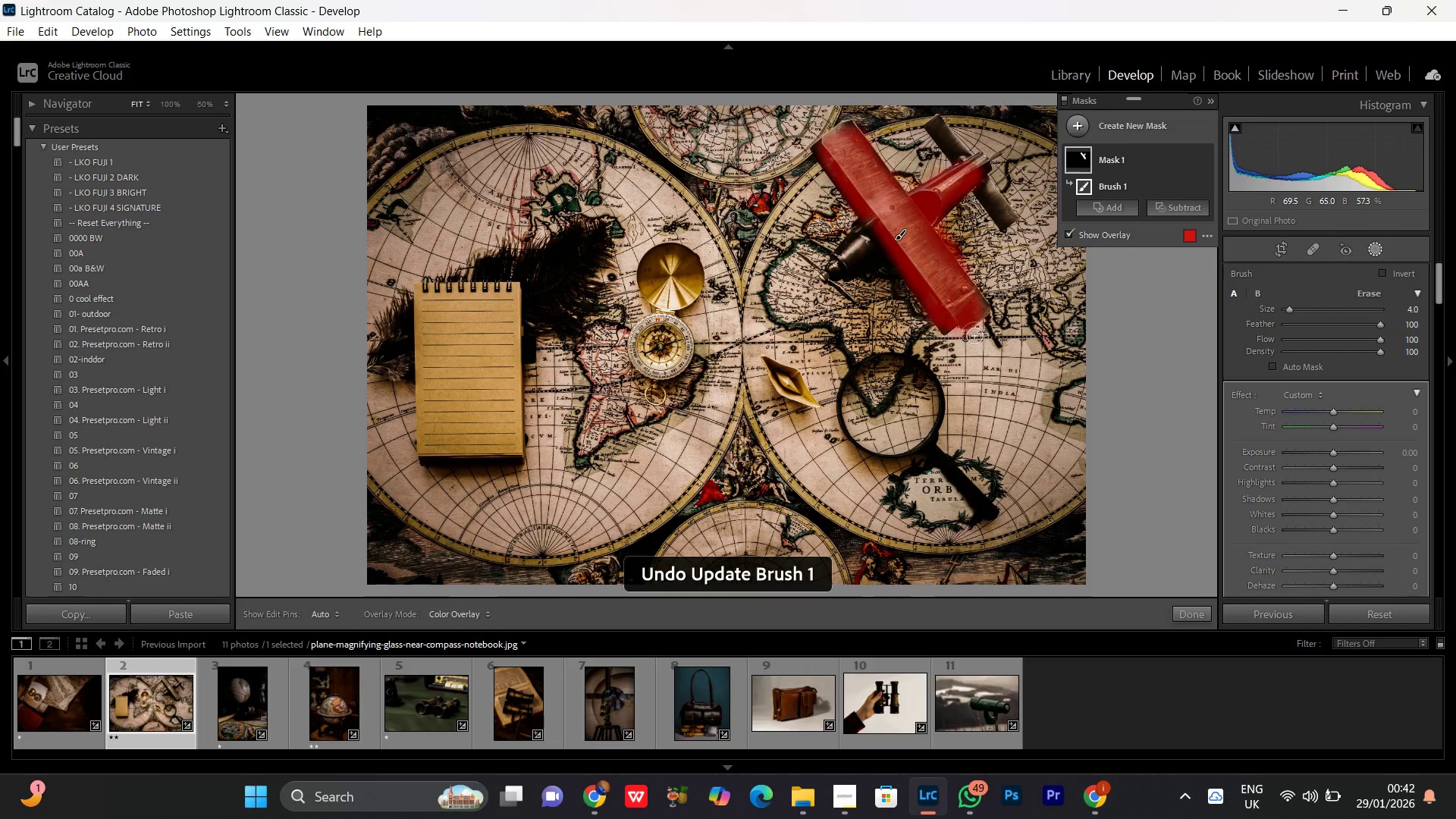 
key(Control+Equal)
 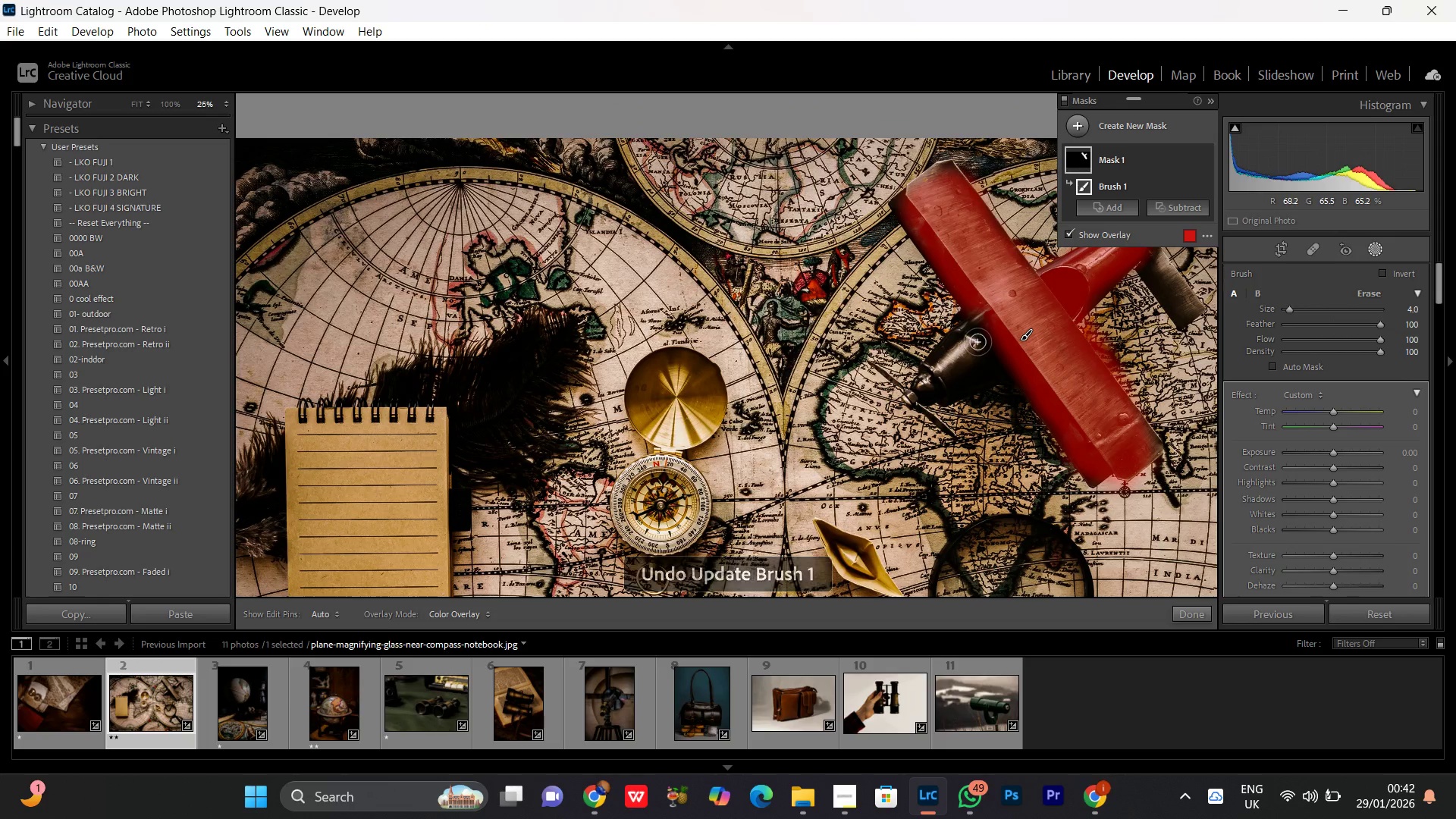 
key(Control+Equal)
 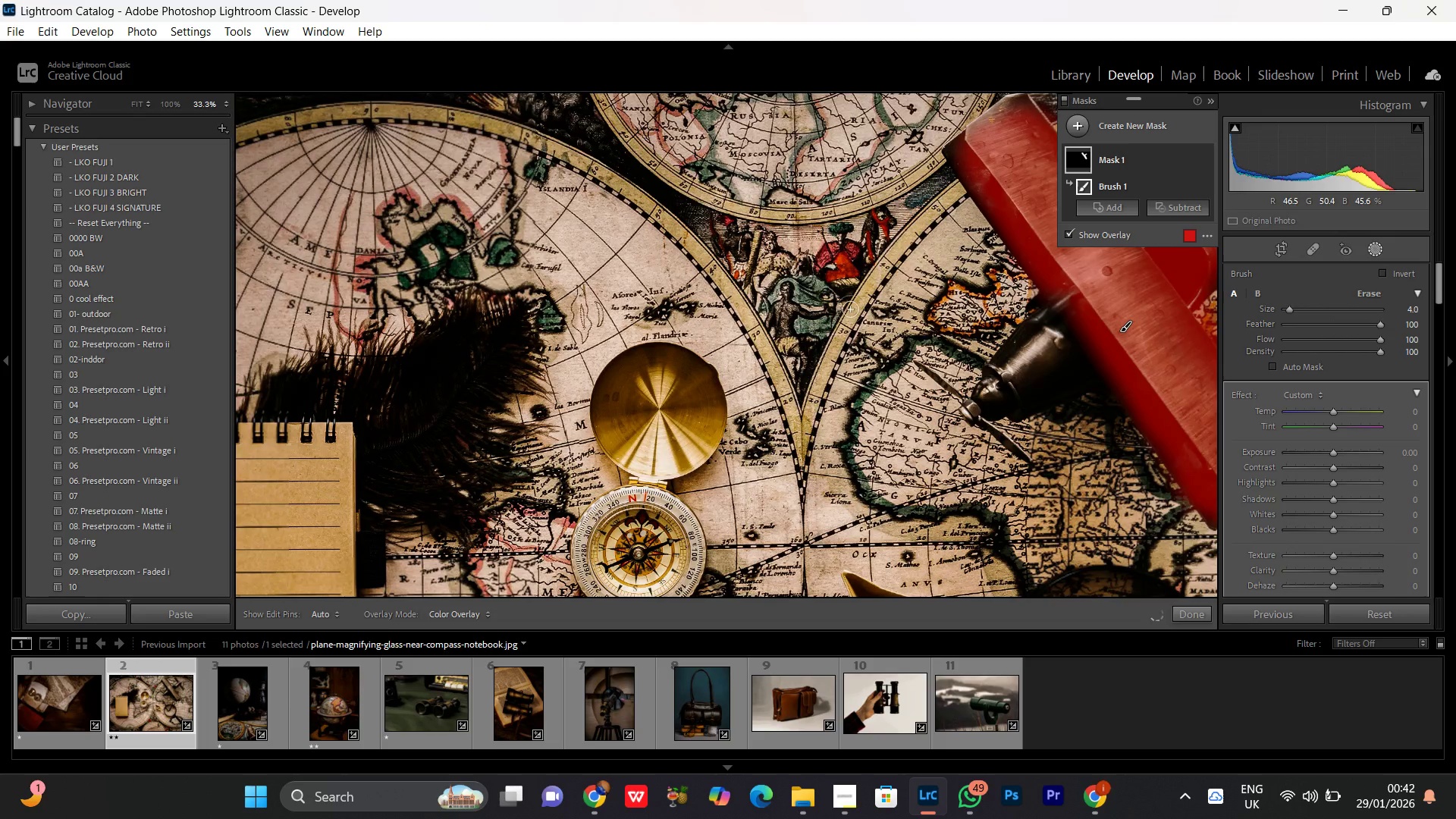 
hold_key(key=Space, duration=0.88)
 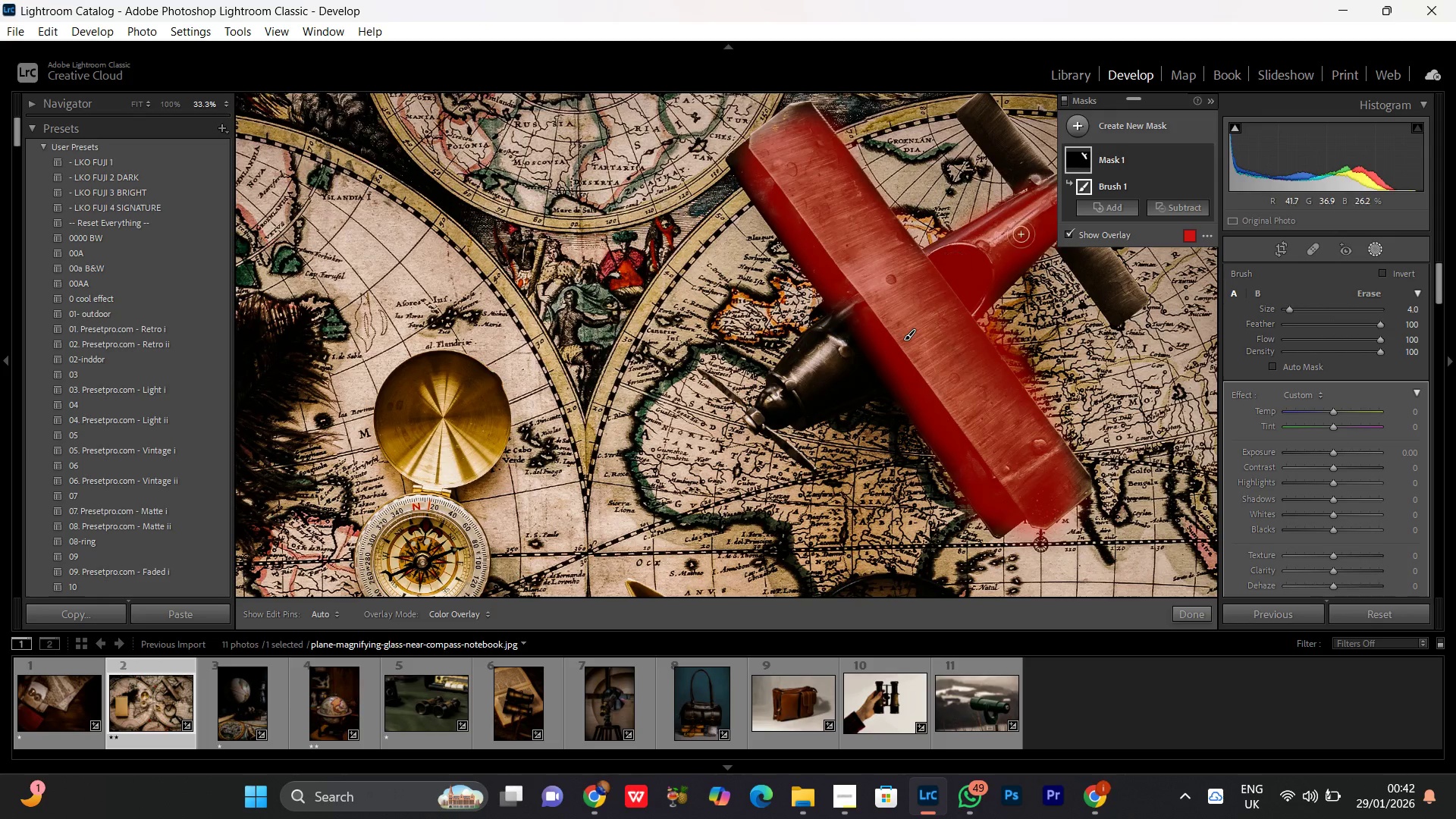 
left_click_drag(start_coordinate=[860, 293], to_coordinate=[644, 302])
 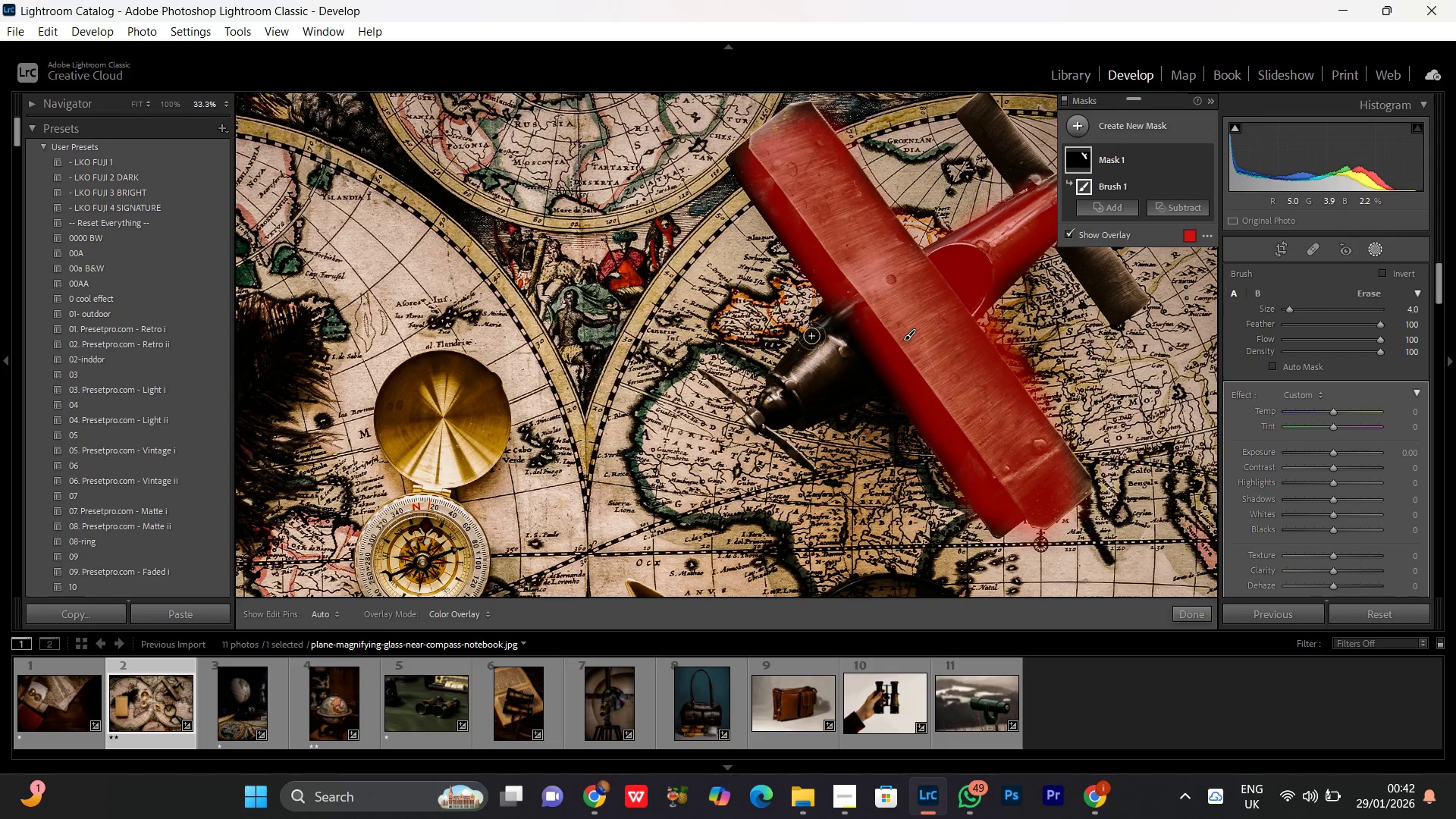 
left_click_drag(start_coordinate=[843, 320], to_coordinate=[918, 317])
 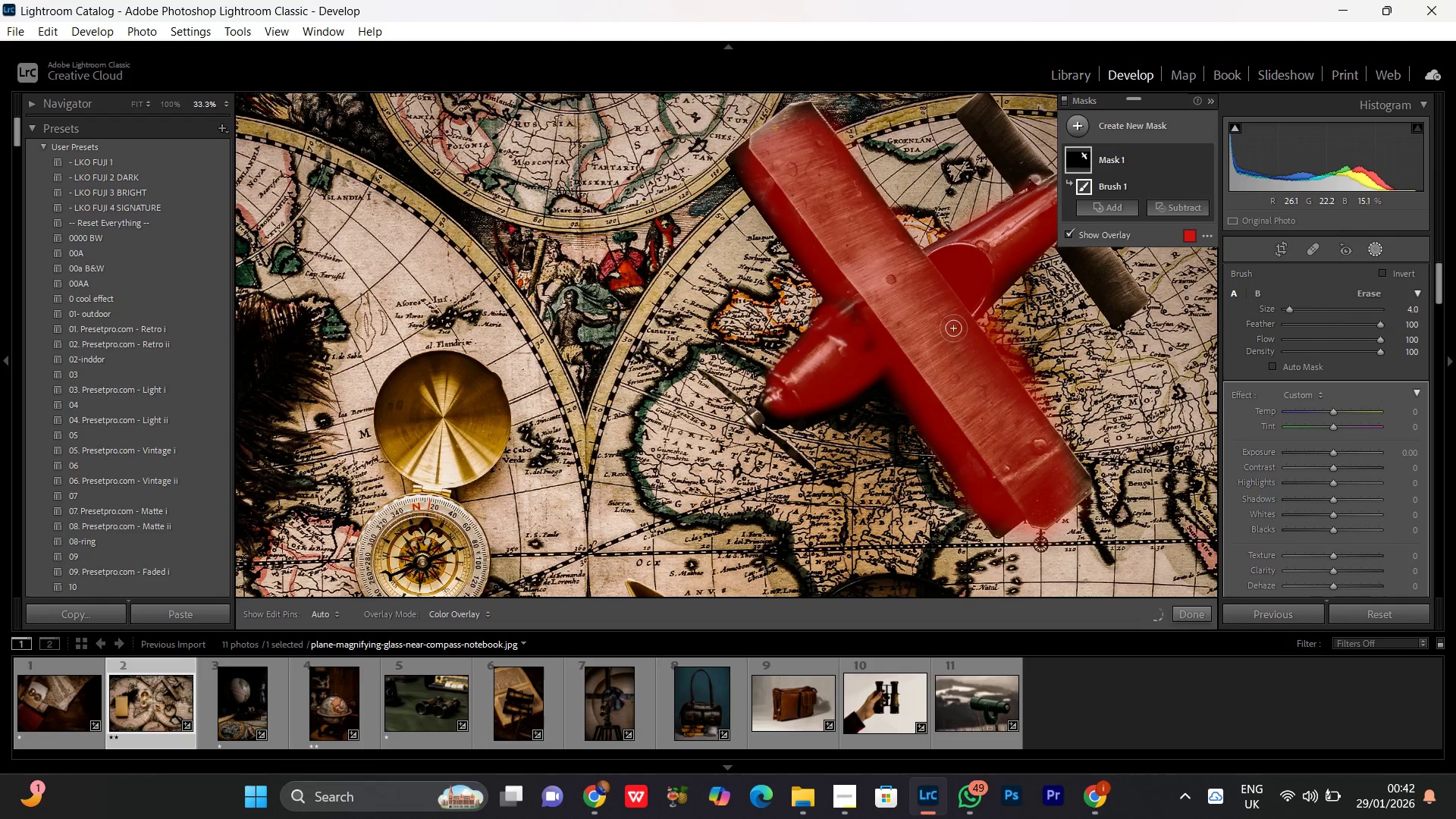 
hold_key(key=Space, duration=1.22)
 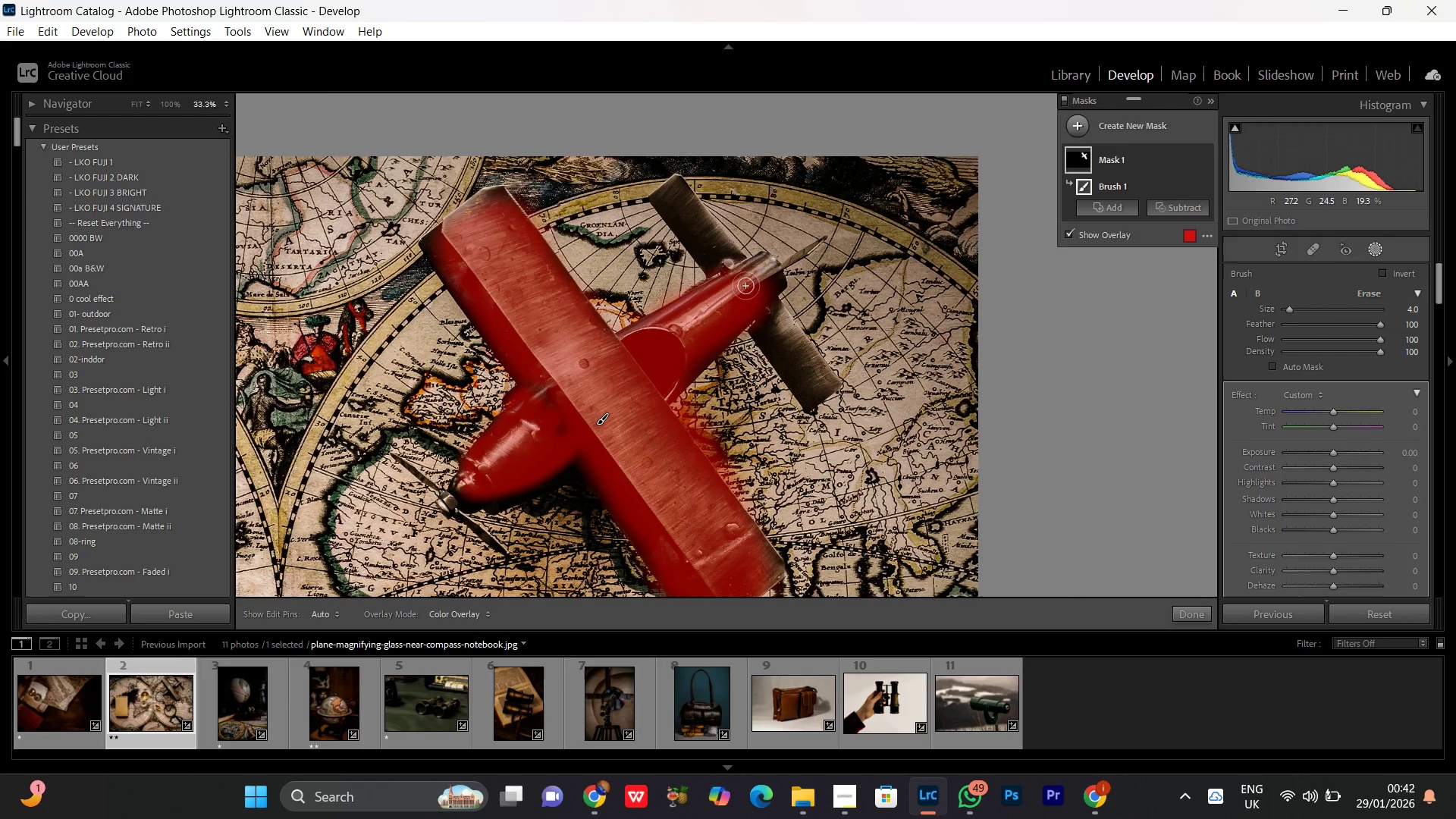 
left_click_drag(start_coordinate=[932, 281], to_coordinate=[625, 366])
 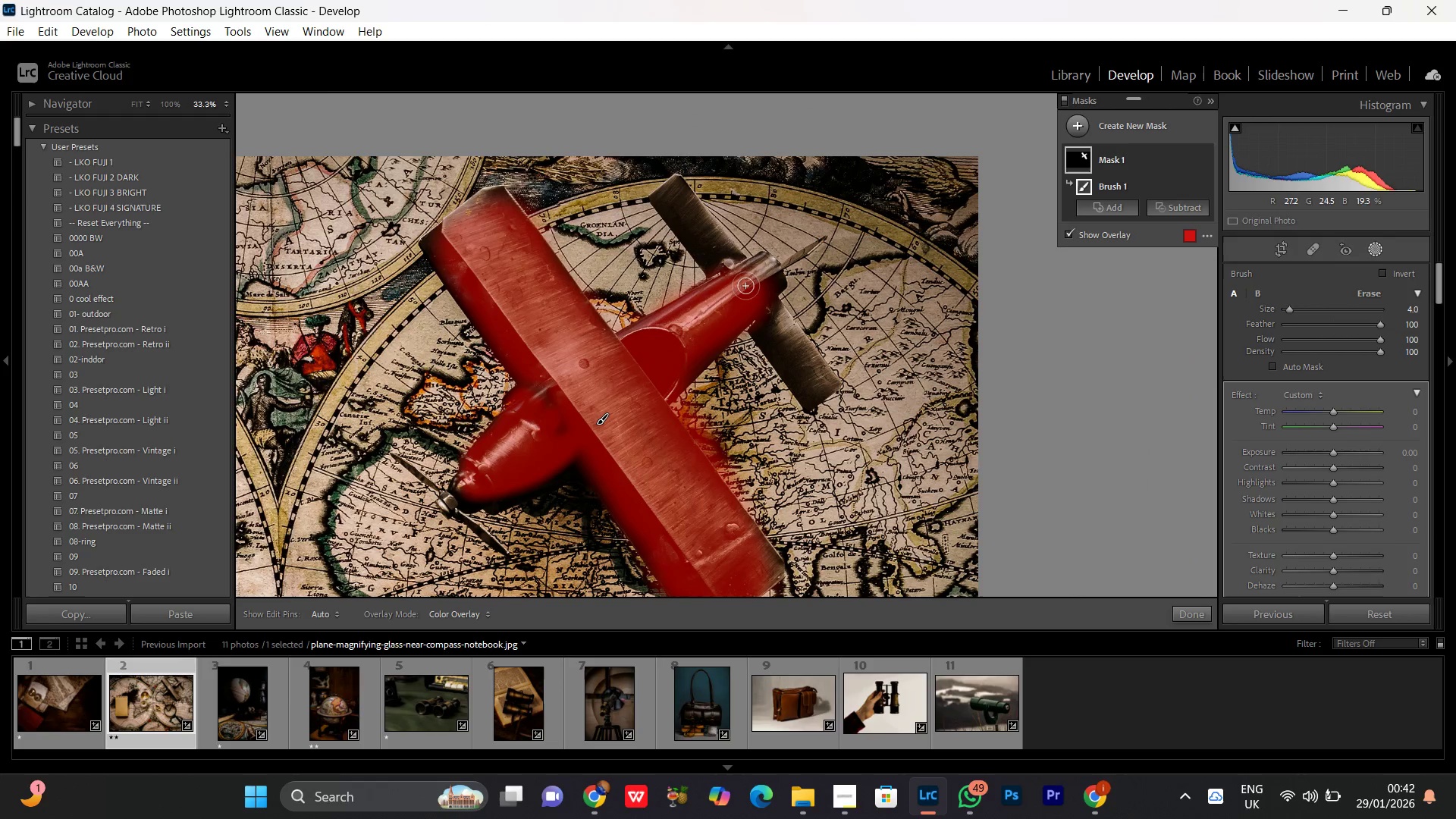 
left_click_drag(start_coordinate=[744, 286], to_coordinate=[807, 360])
 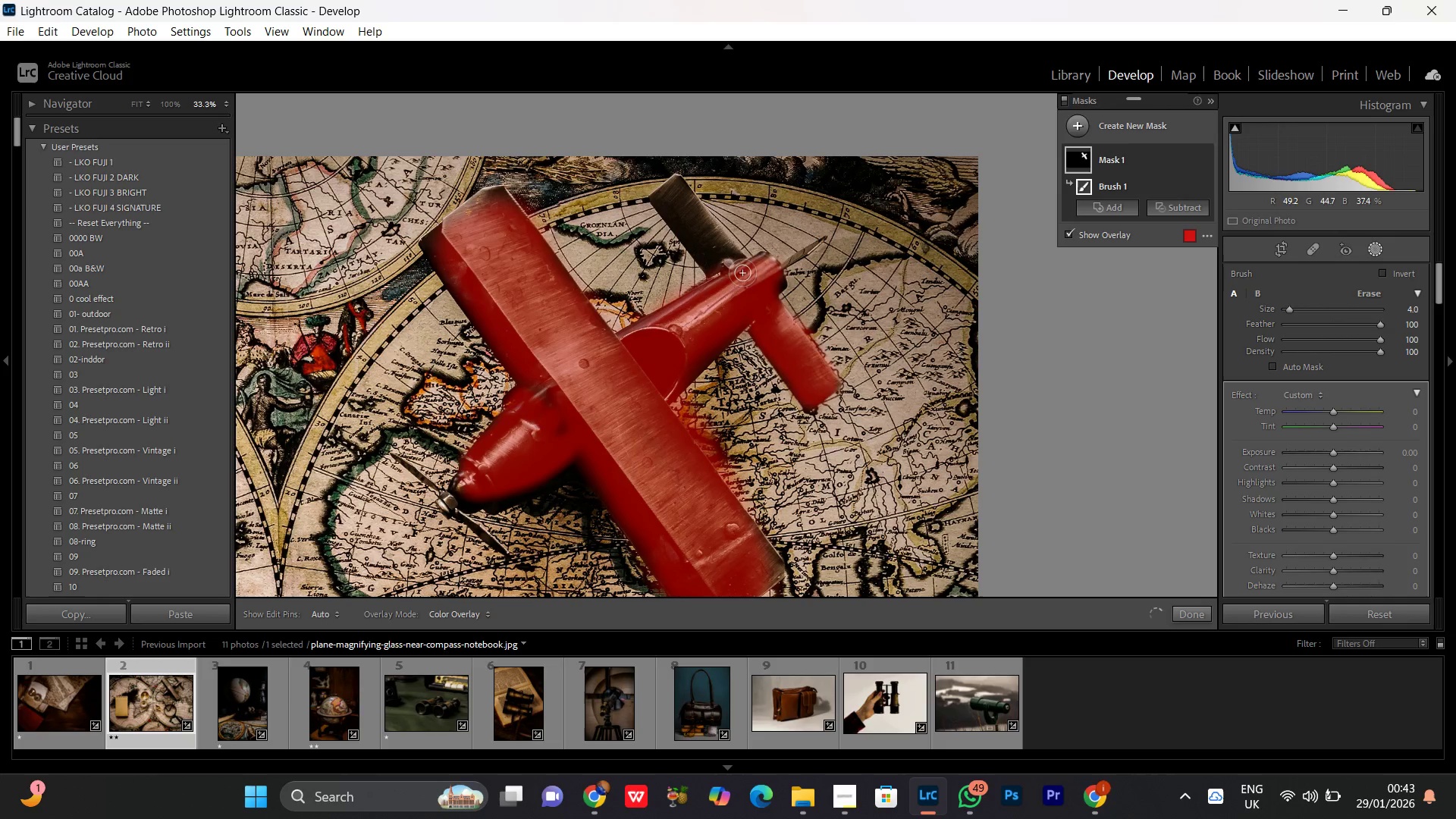 
left_click_drag(start_coordinate=[742, 273], to_coordinate=[733, 288])
 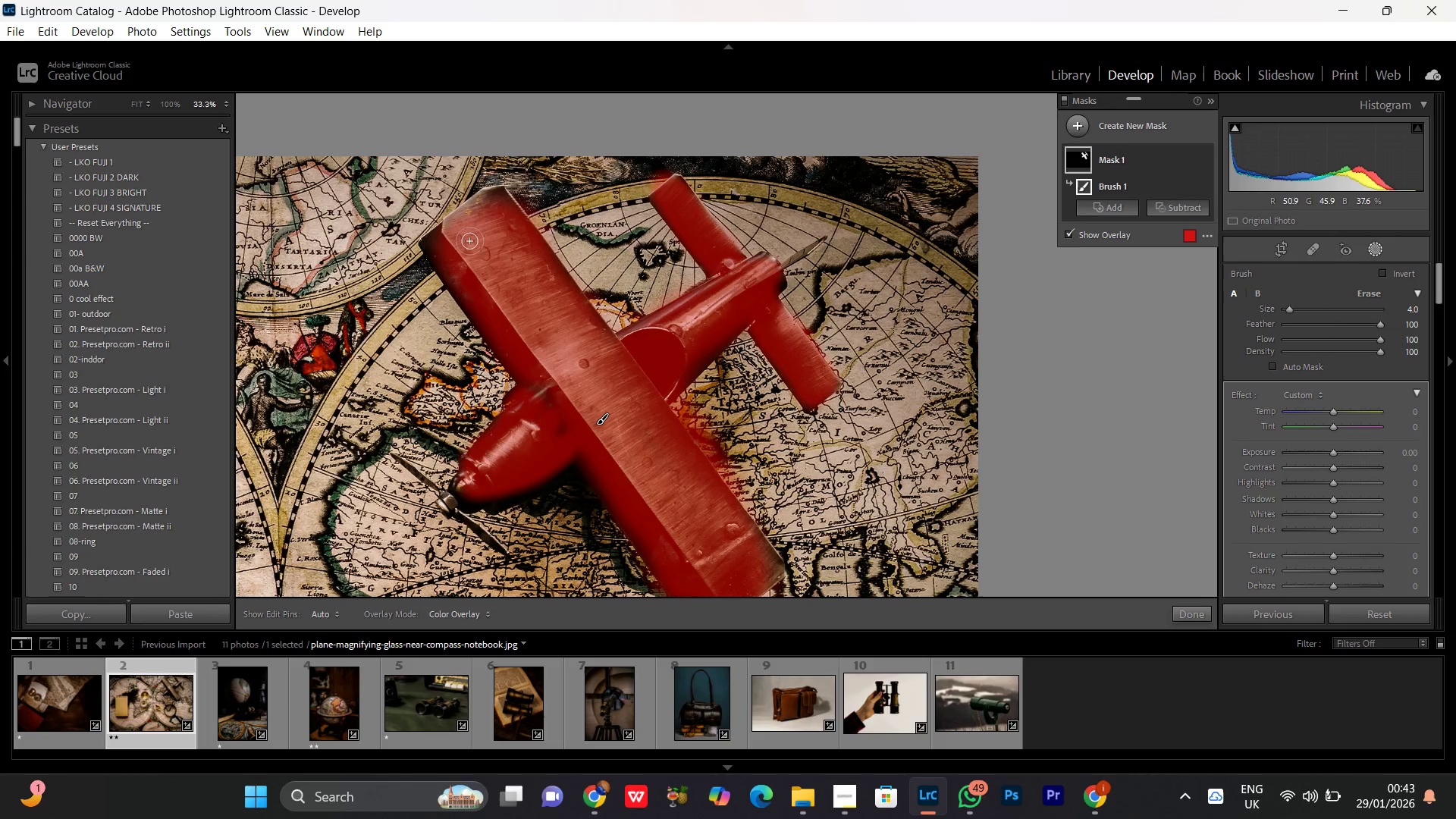 
left_click_drag(start_coordinate=[463, 237], to_coordinate=[509, 234])
 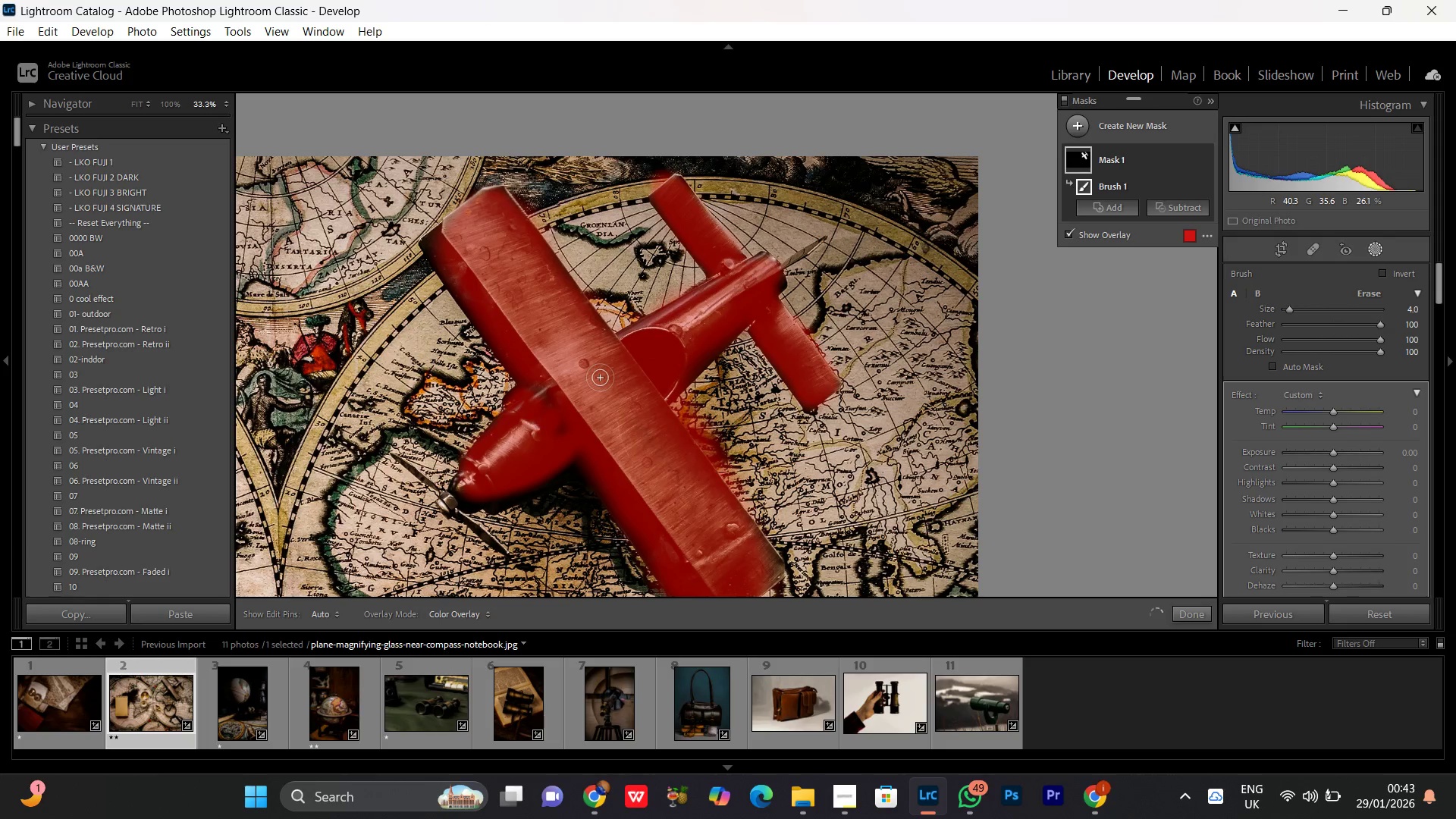 
left_click_drag(start_coordinate=[600, 378], to_coordinate=[659, 454])
 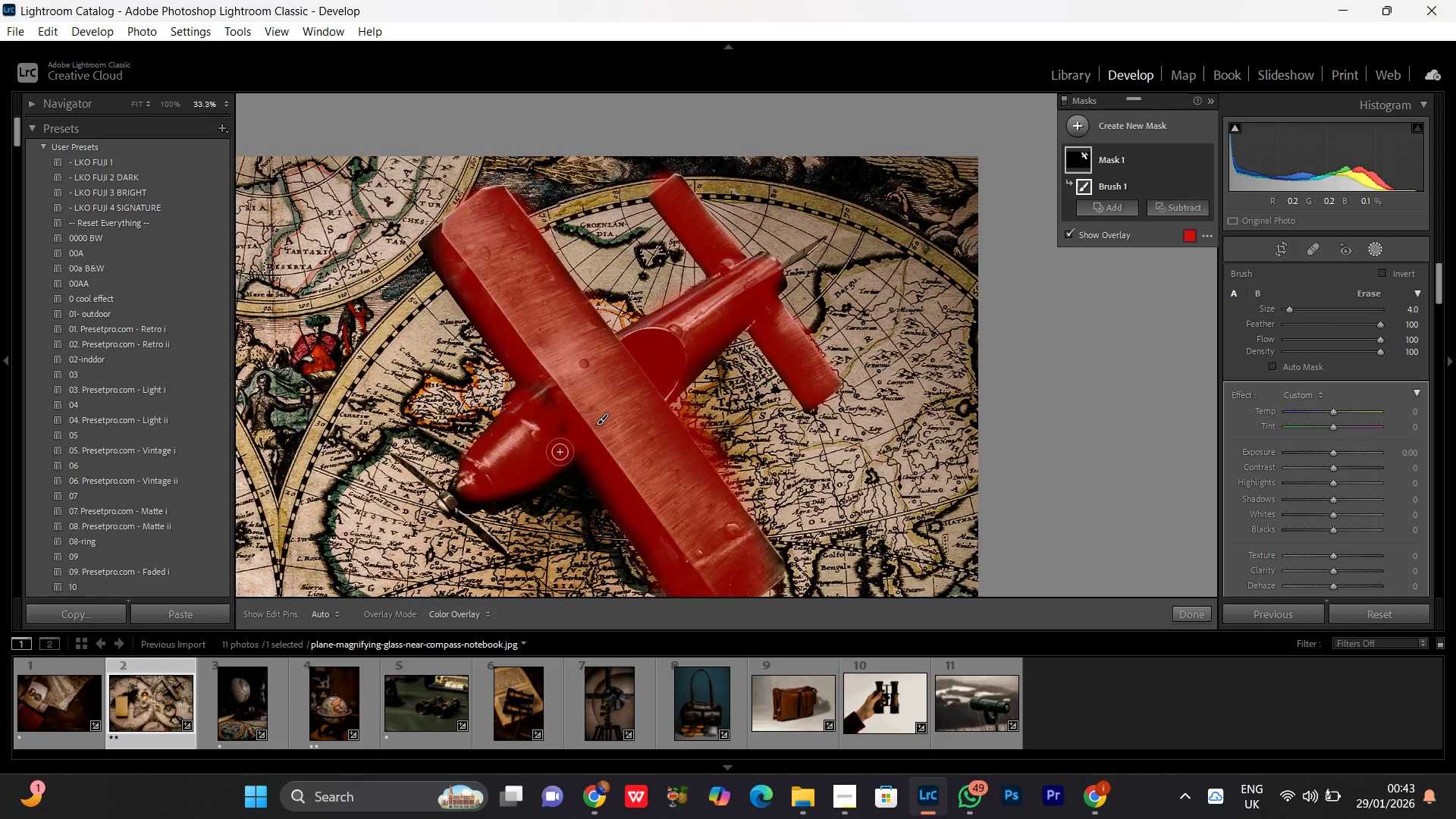 
left_click_drag(start_coordinate=[558, 454], to_coordinate=[535, 350])
 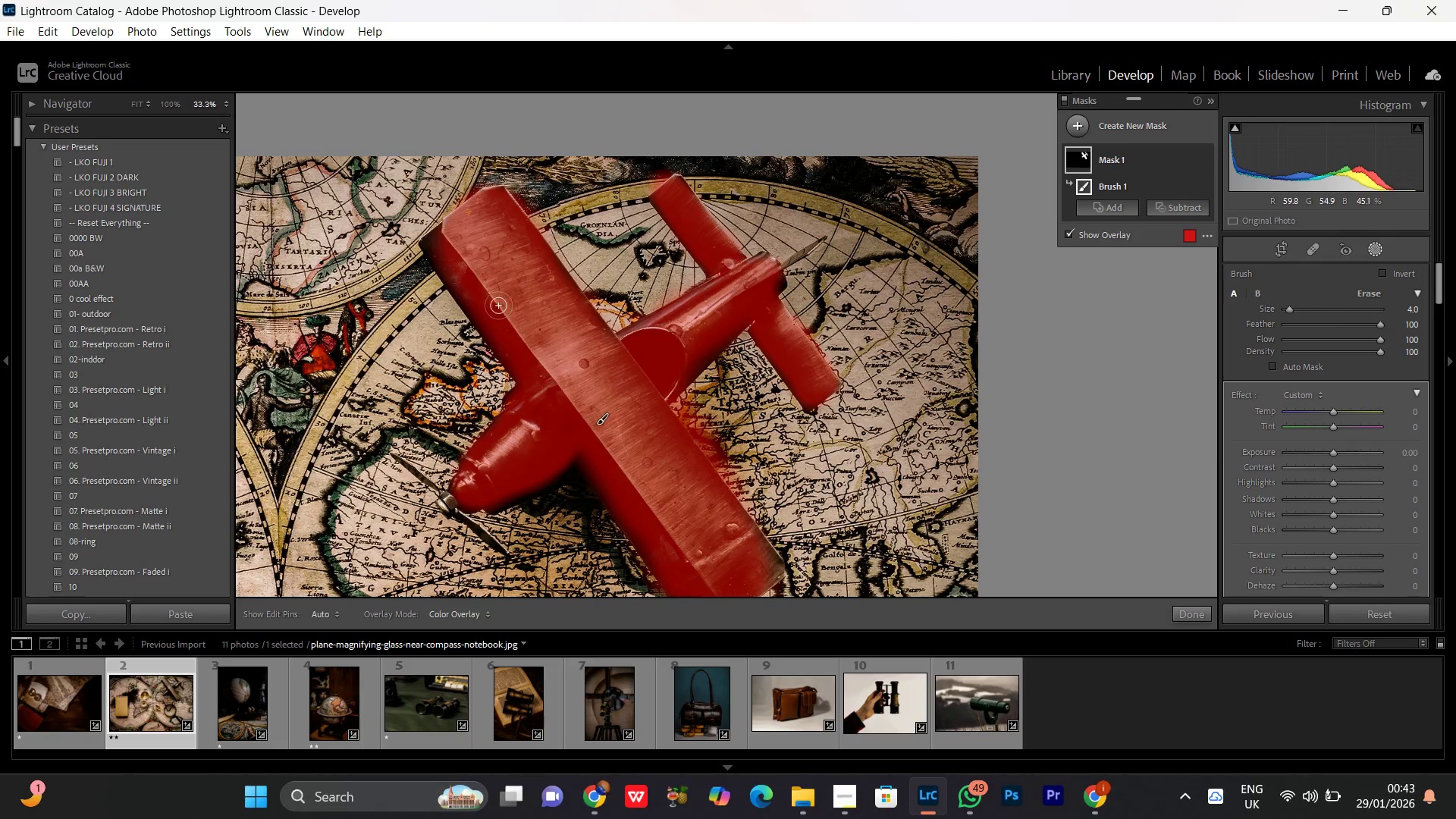 
left_click_drag(start_coordinate=[498, 306], to_coordinate=[506, 347])
 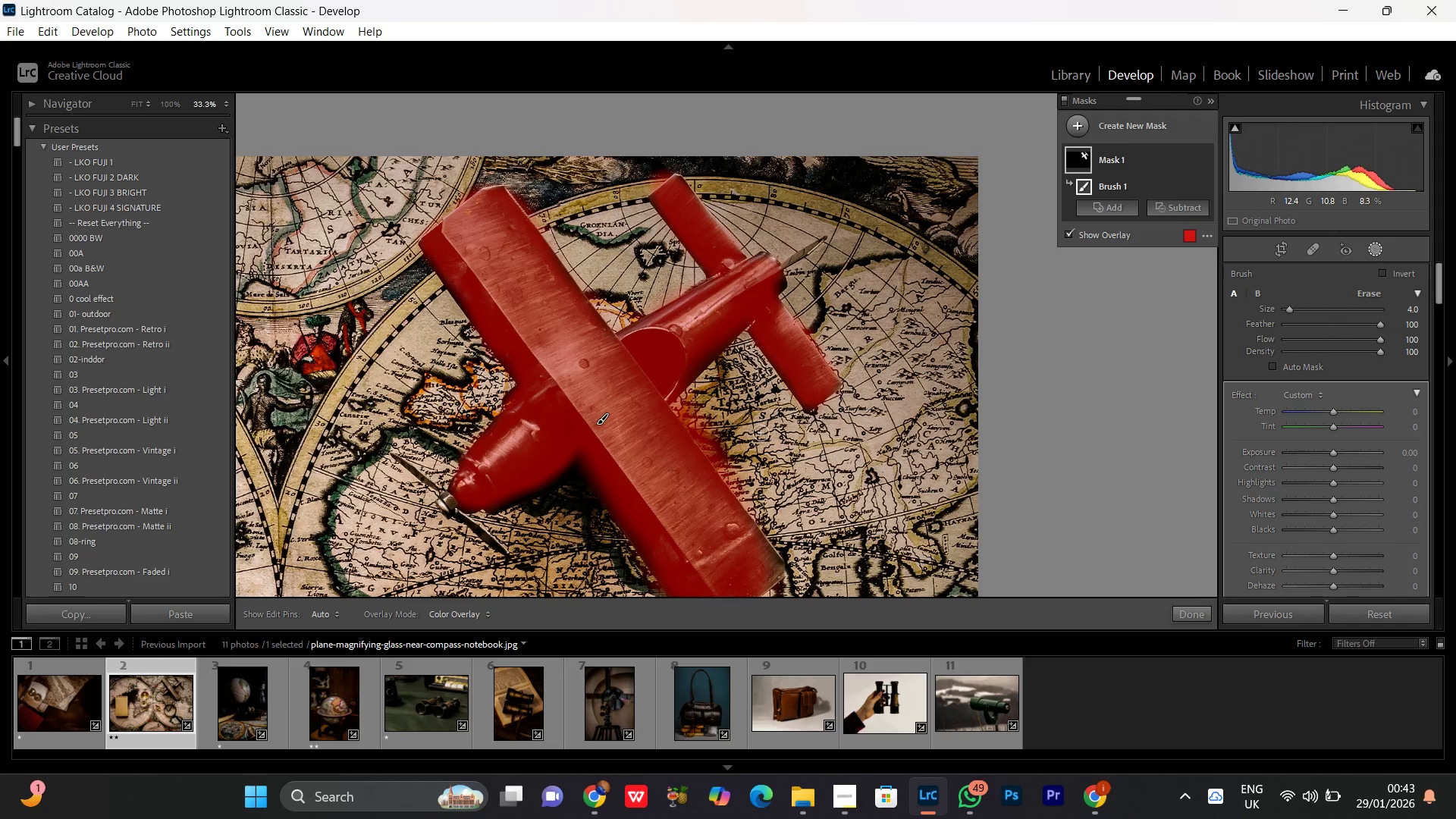 
left_click([1175, 209])
 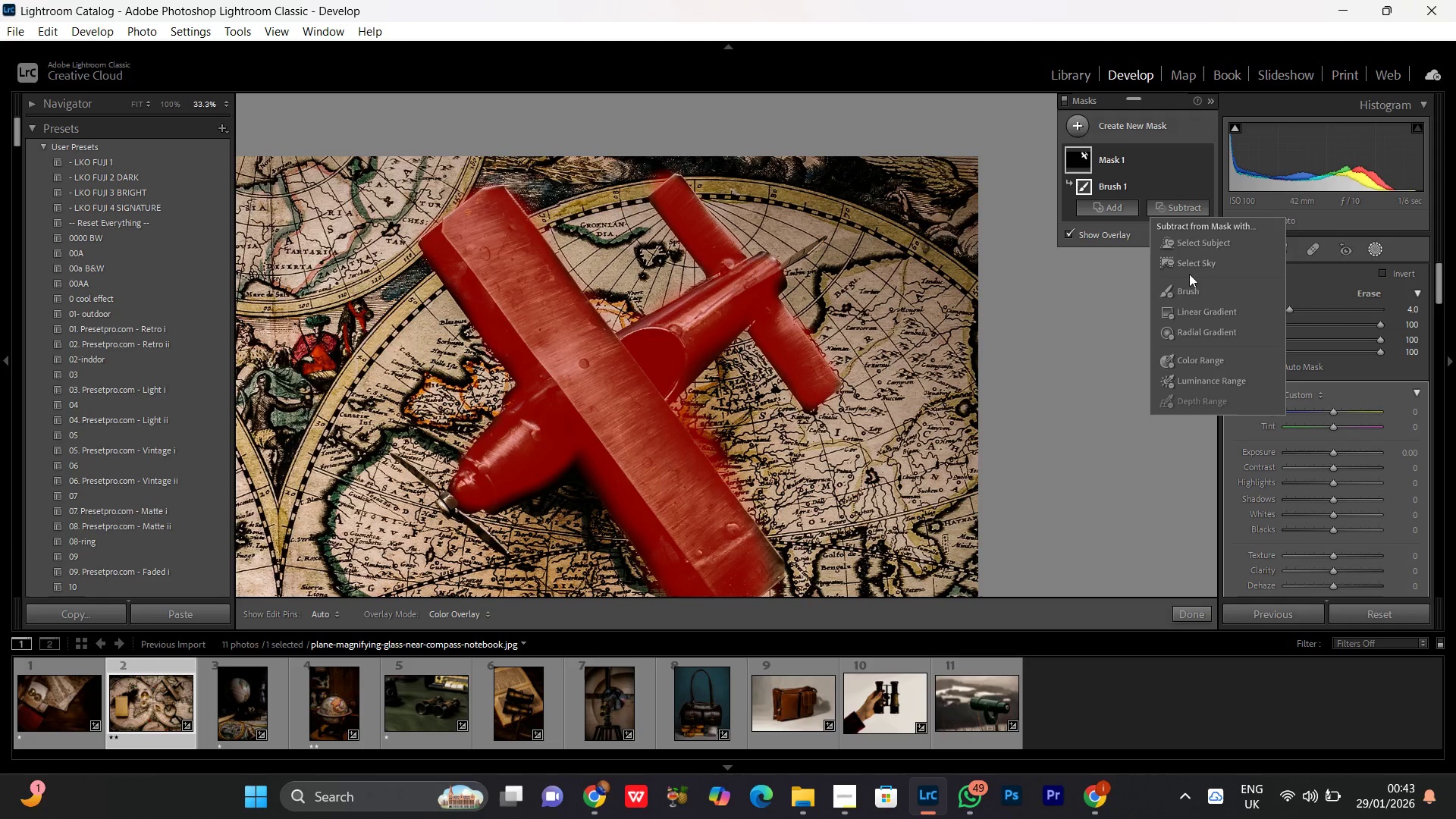 
left_click([1202, 294])
 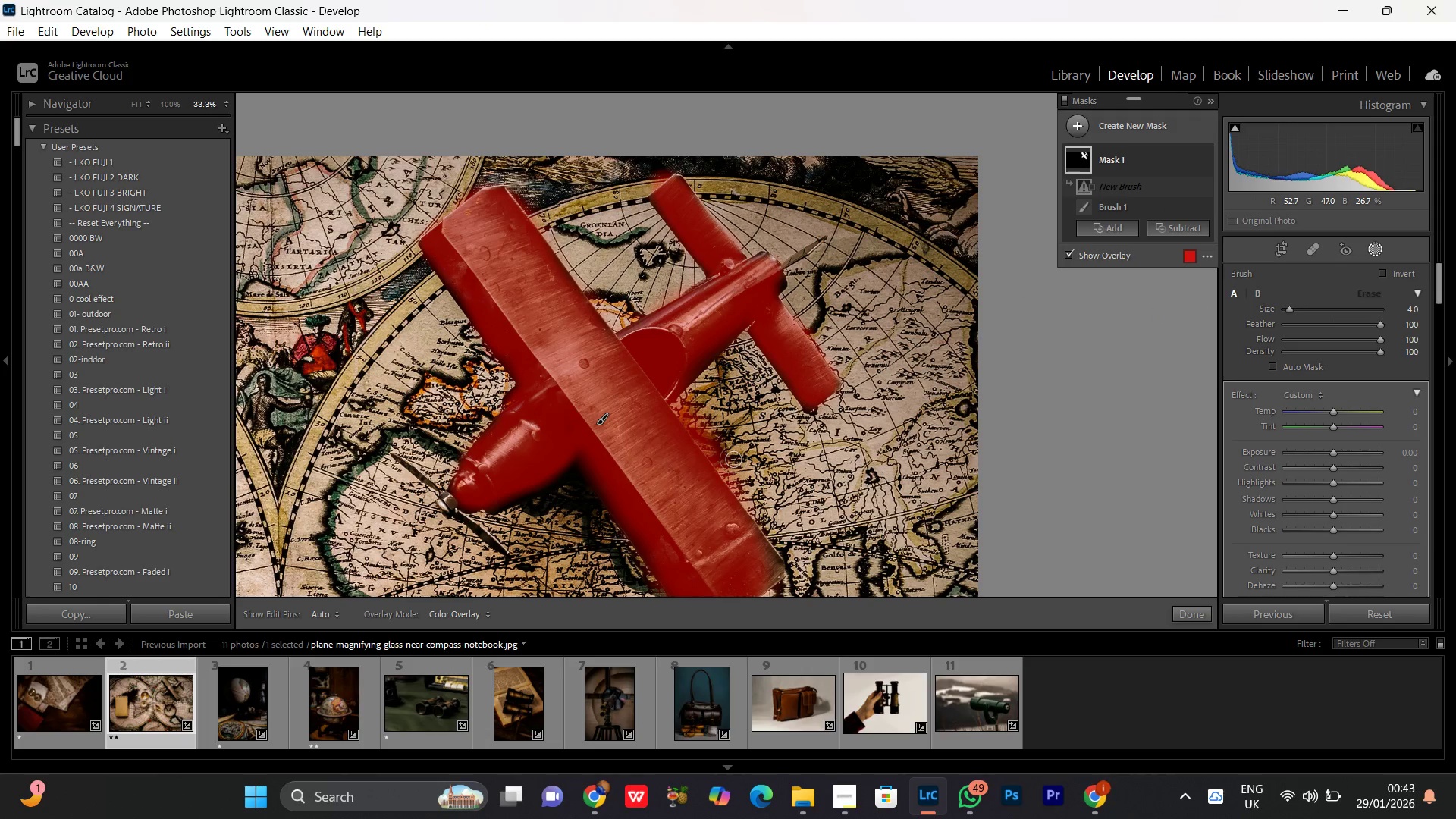 
left_click_drag(start_coordinate=[733, 460], to_coordinate=[835, 556])
 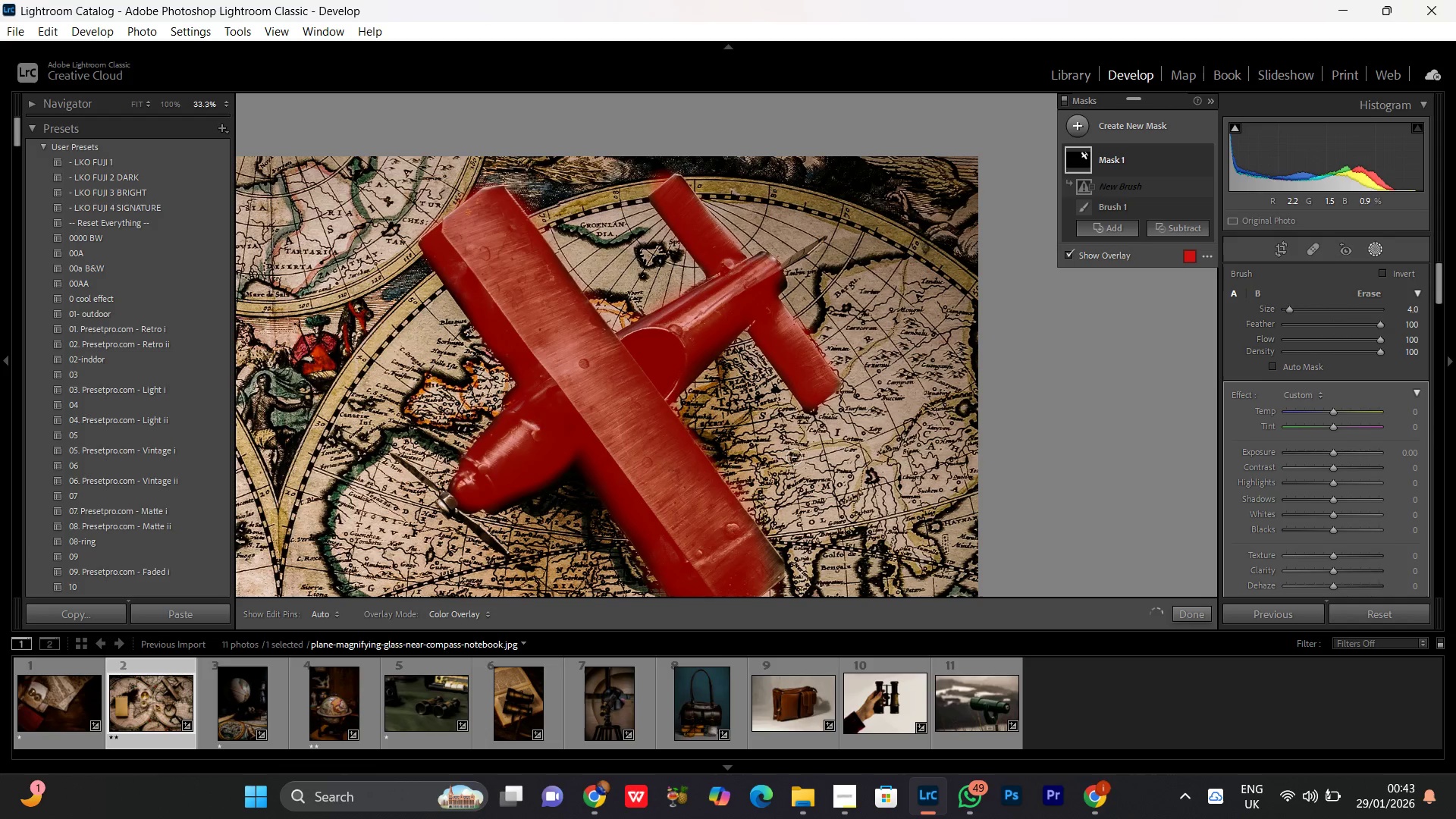 
hold_key(key=Space, duration=0.7)
 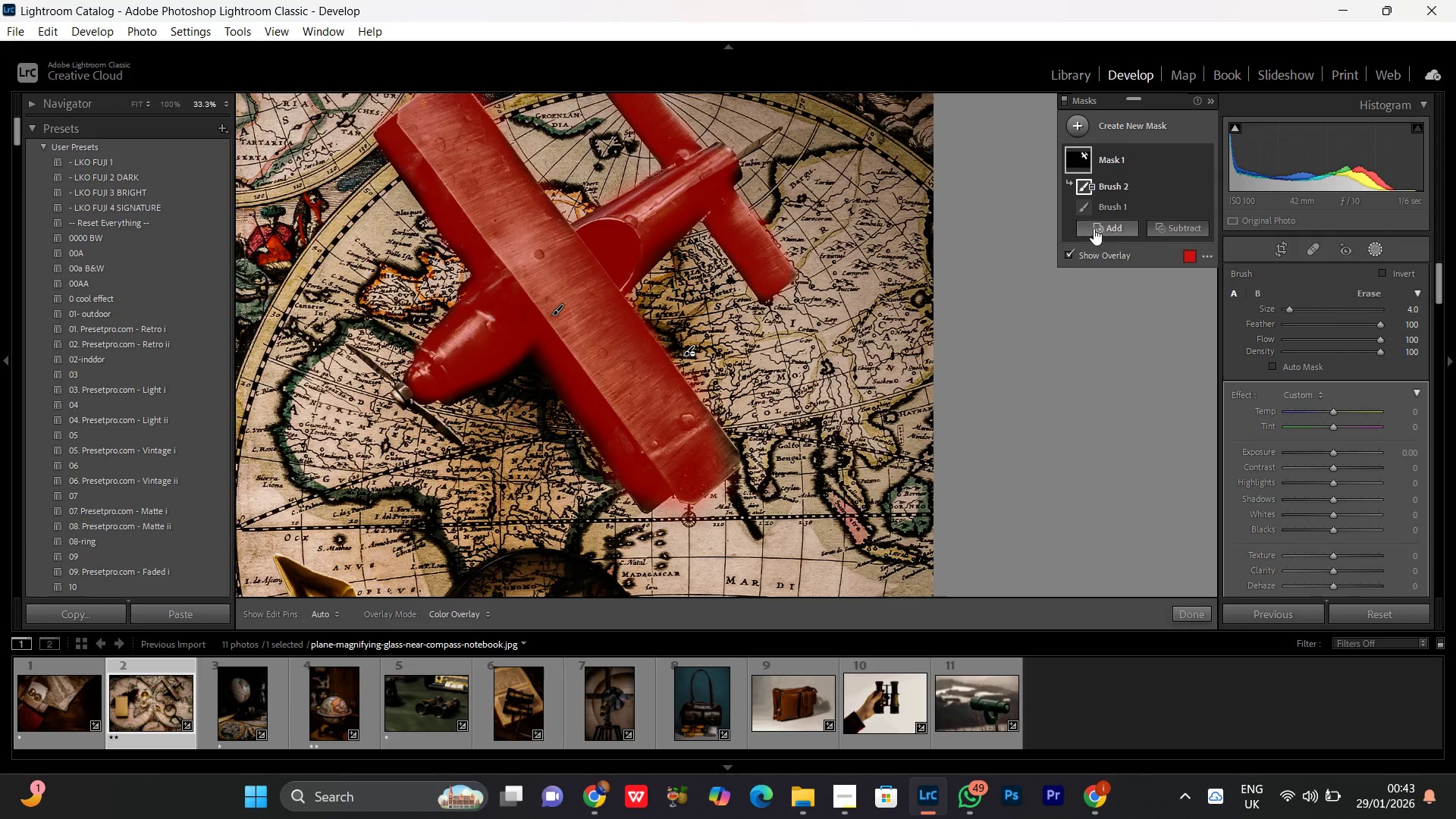 
left_click_drag(start_coordinate=[789, 444], to_coordinate=[745, 335])
 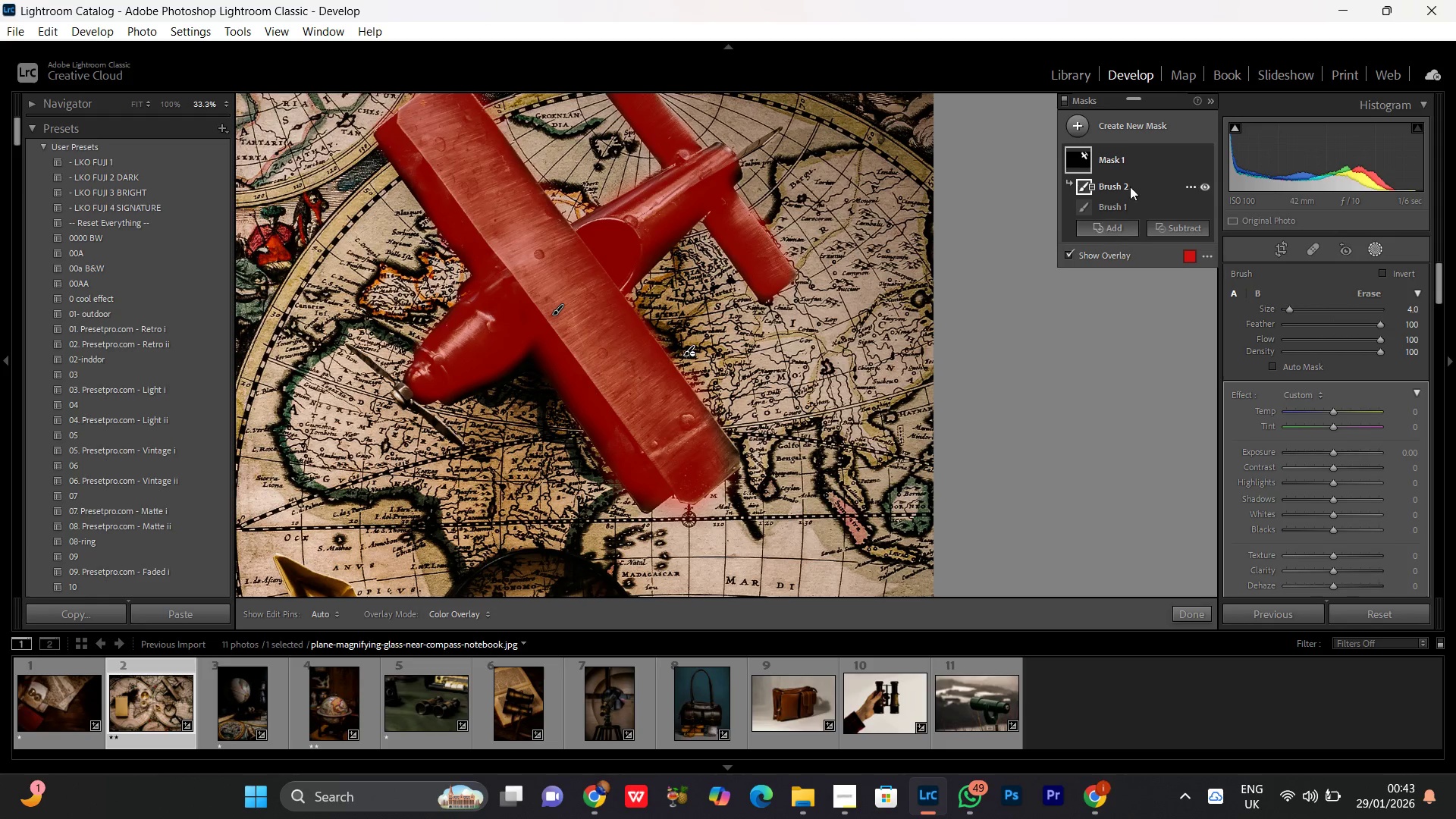 
left_click([1128, 179])
 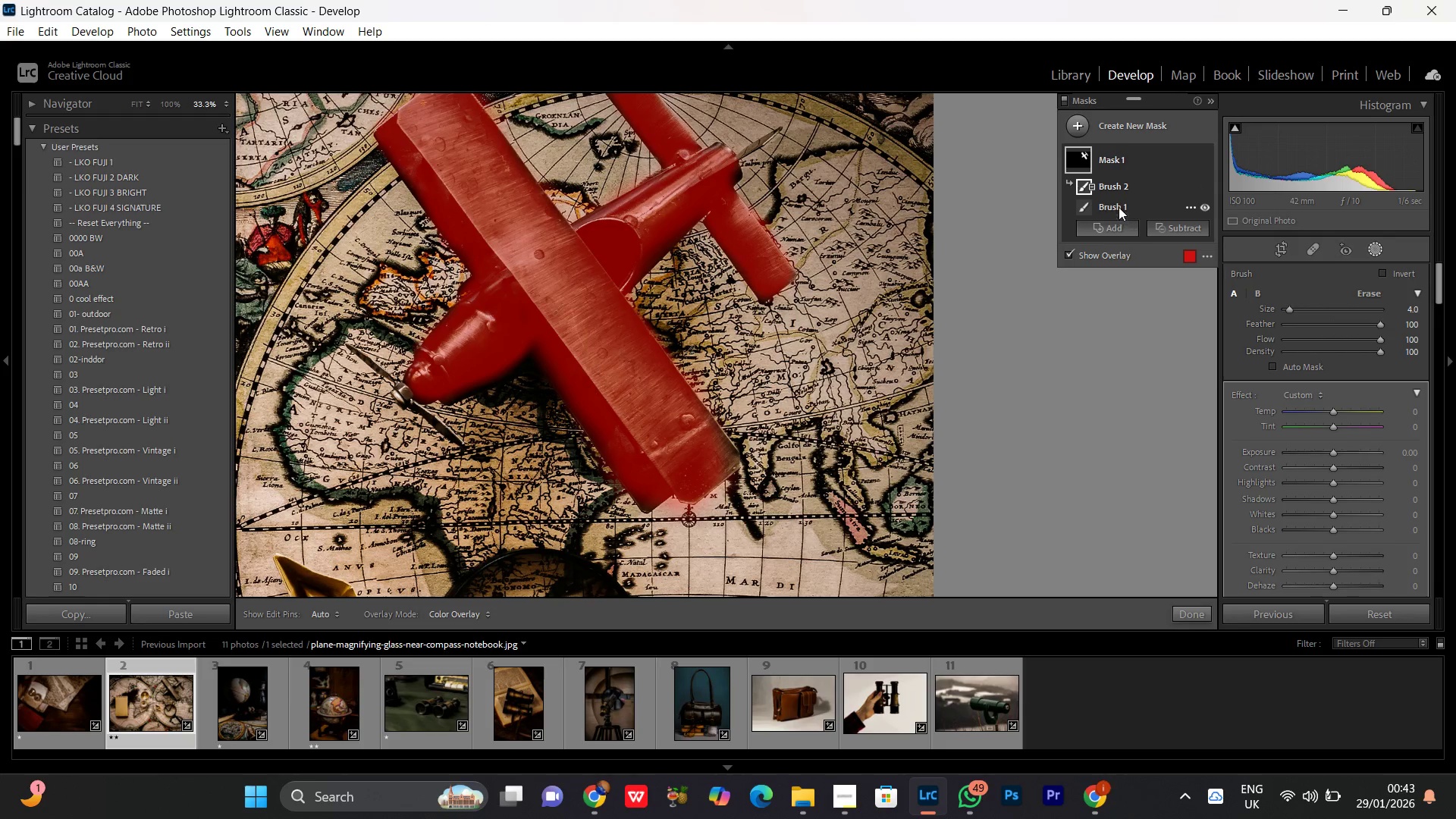 
left_click([1110, 233])
 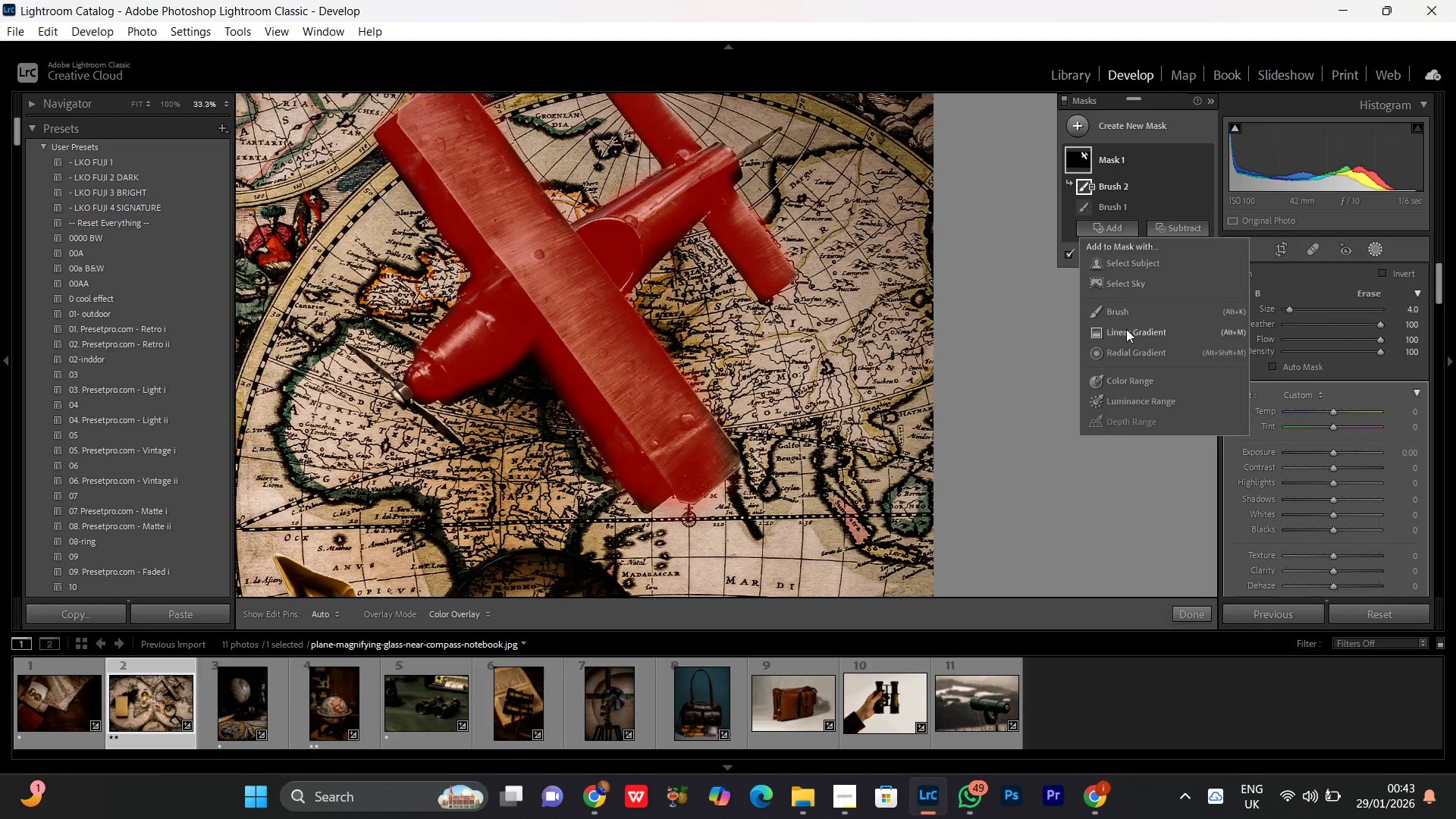 
left_click([1117, 311])
 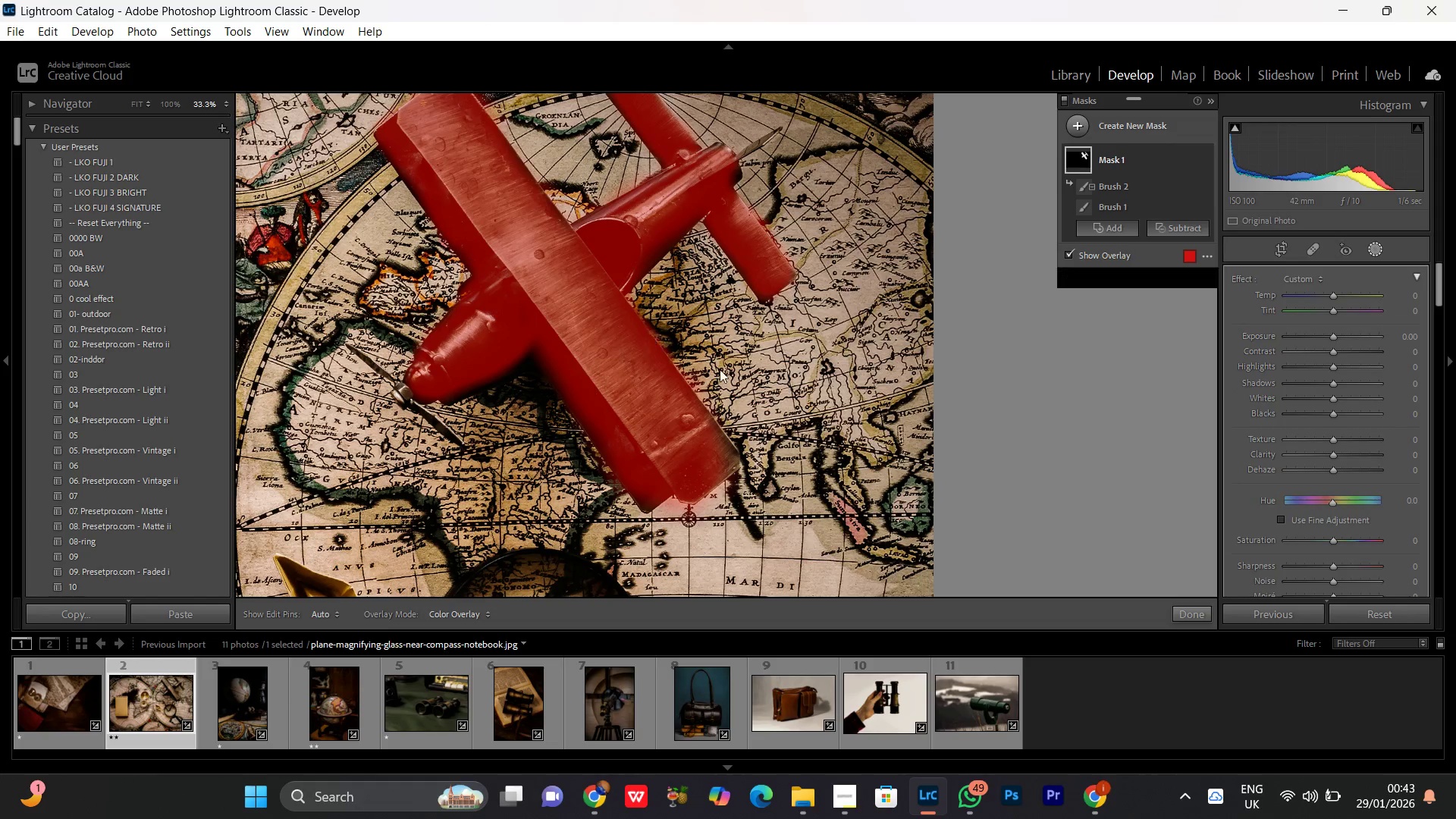 
scroll: coordinate [727, 353], scroll_direction: up, amount: 1.0
 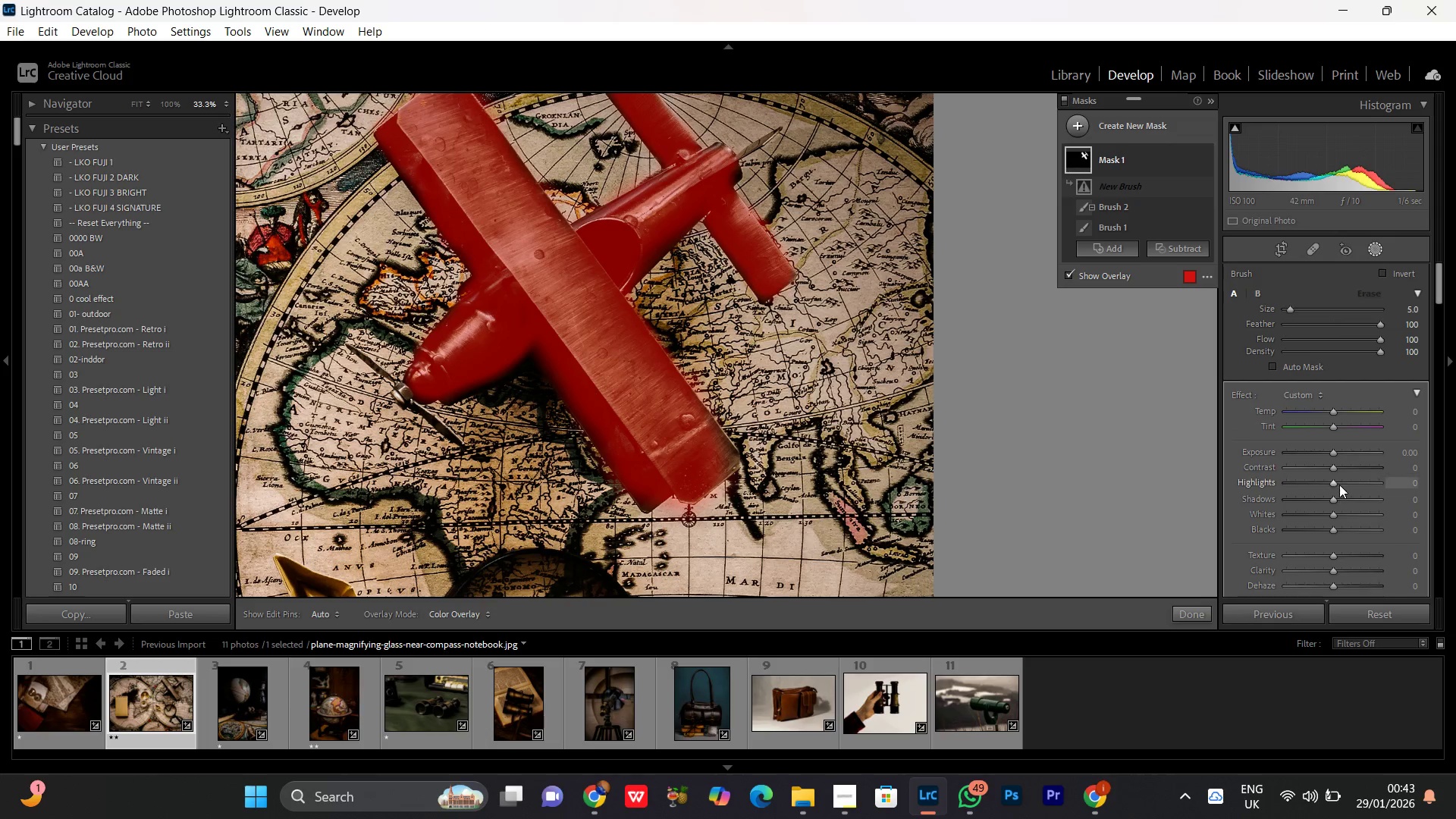 
left_click_drag(start_coordinate=[1338, 484], to_coordinate=[1385, 483])
 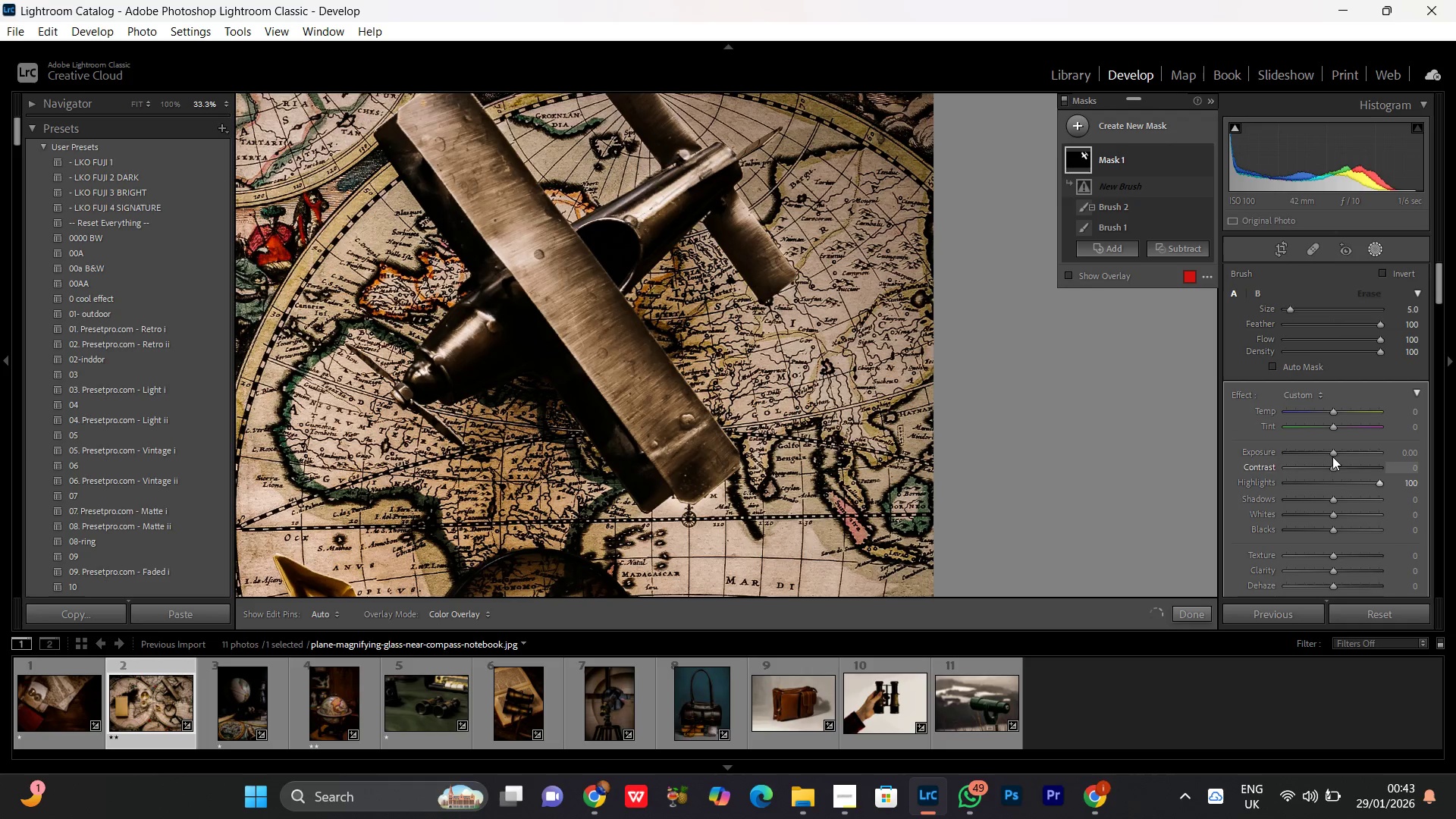 
left_click([1332, 455])
 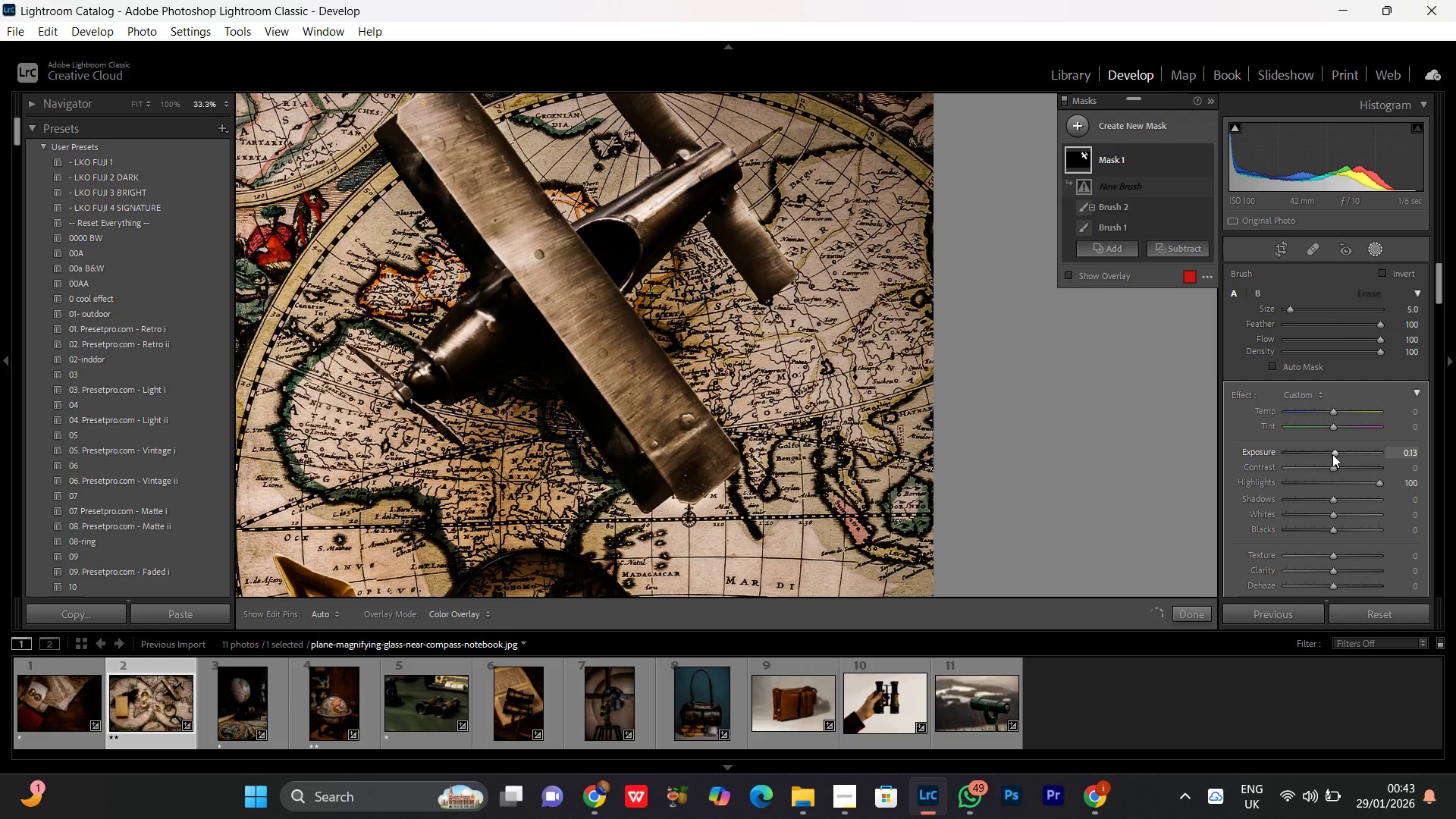 
scroll: coordinate [1332, 454], scroll_direction: up, amount: 2.0
 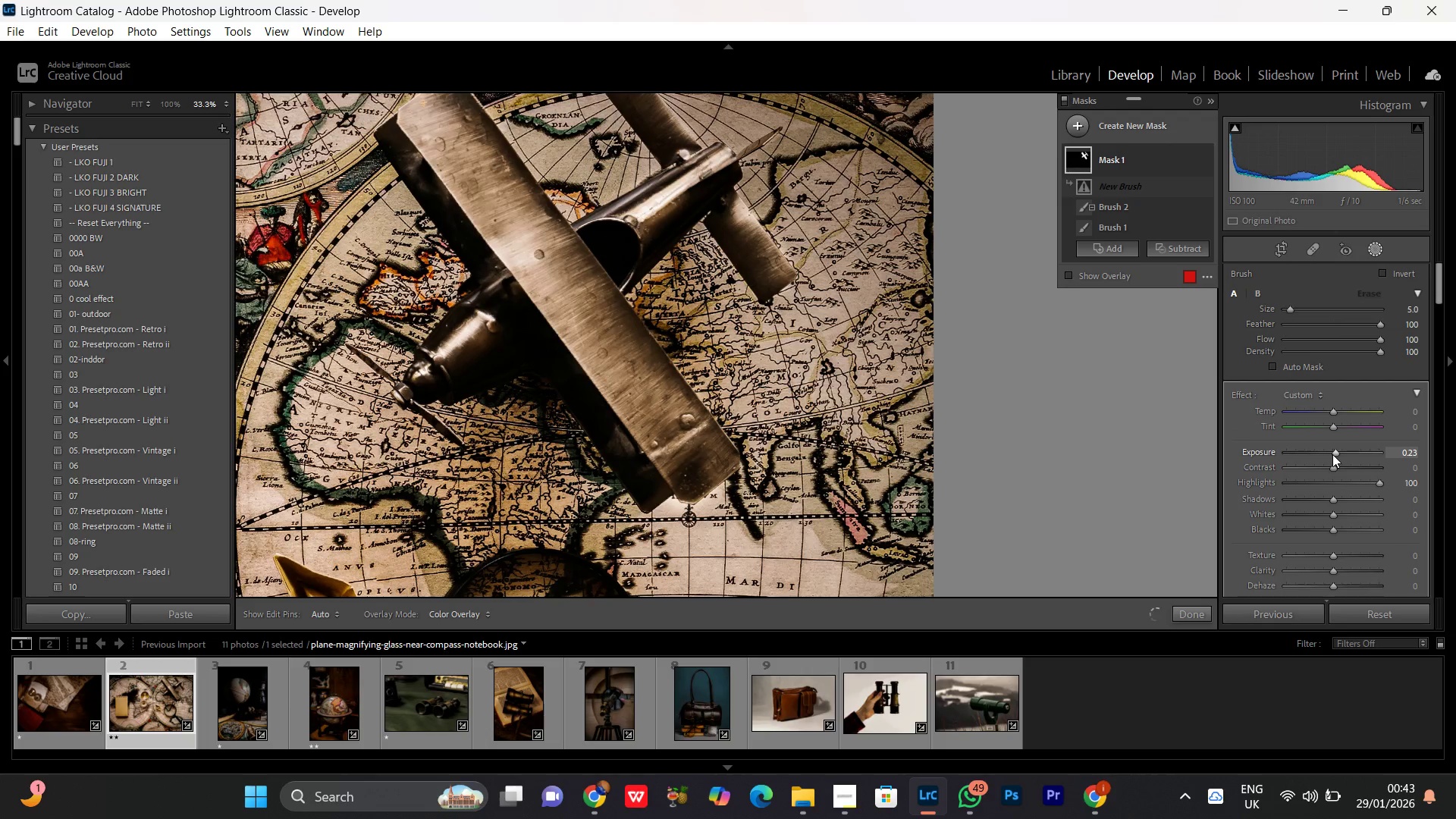 
scroll: coordinate [1332, 454], scroll_direction: none, amount: 0.0
 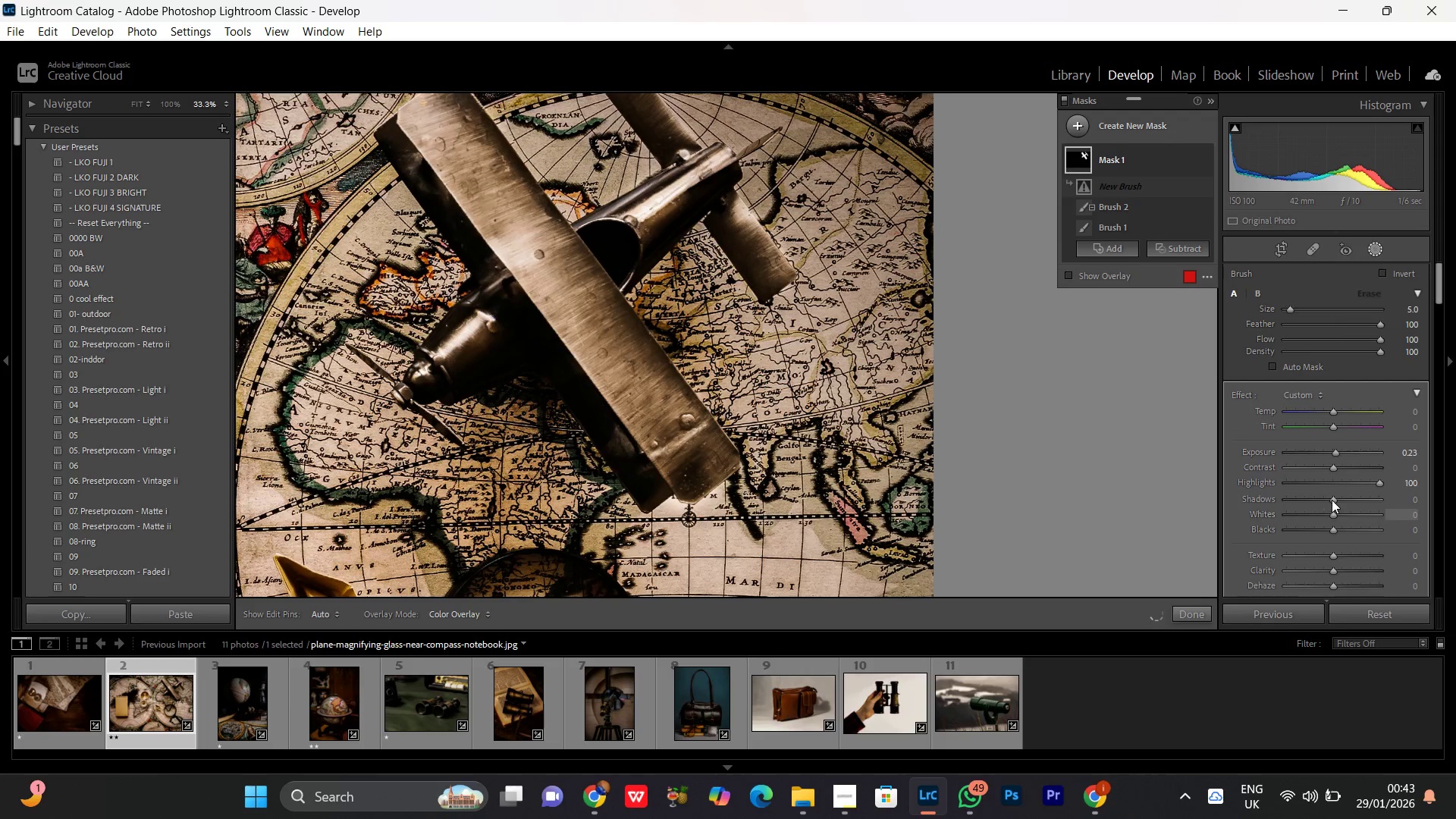 
left_click([1332, 499])
 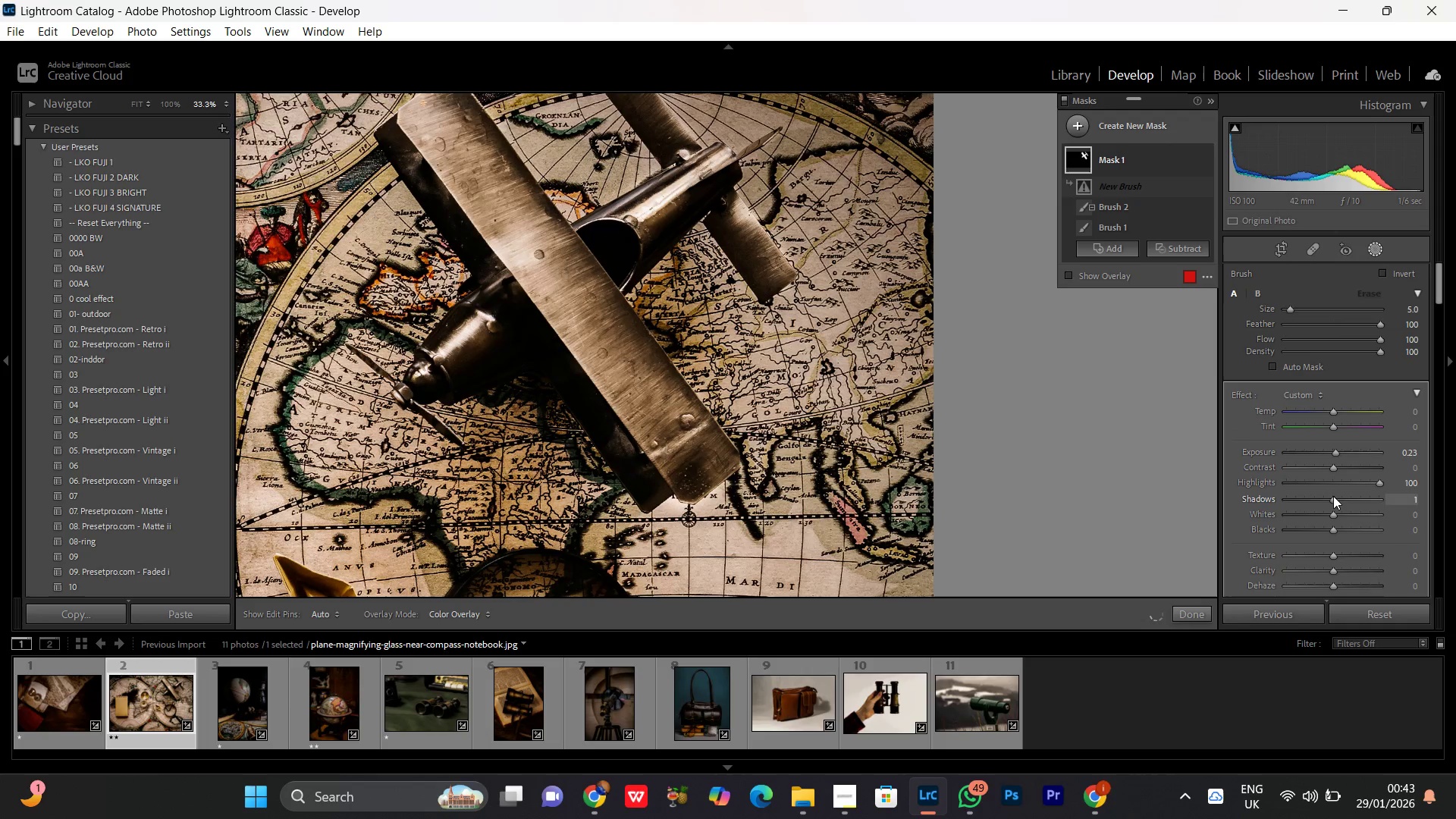 
scroll: coordinate [1333, 496], scroll_direction: up, amount: 5.0
 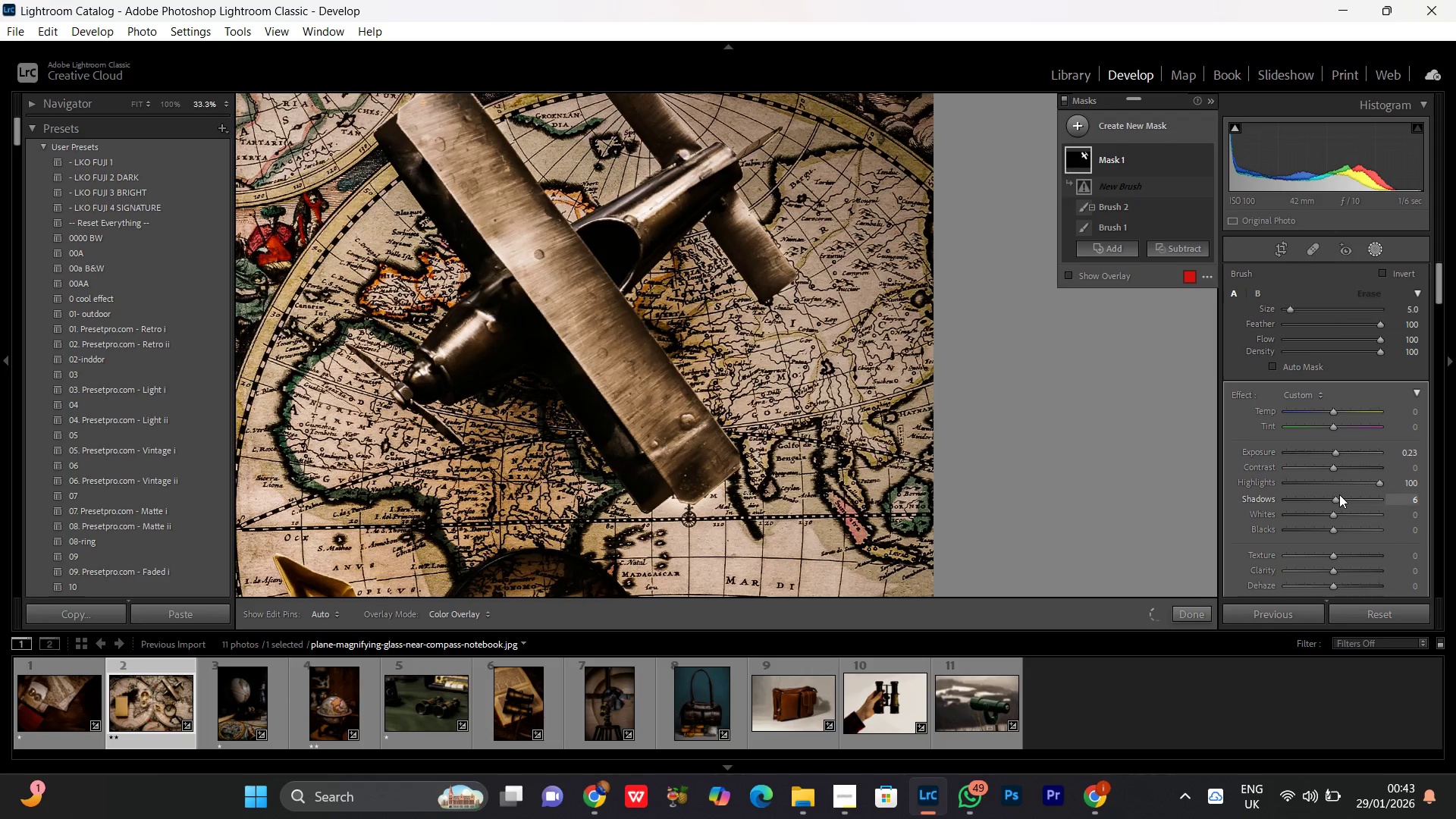 
left_click_drag(start_coordinate=[1339, 494], to_coordinate=[1338, 500])
 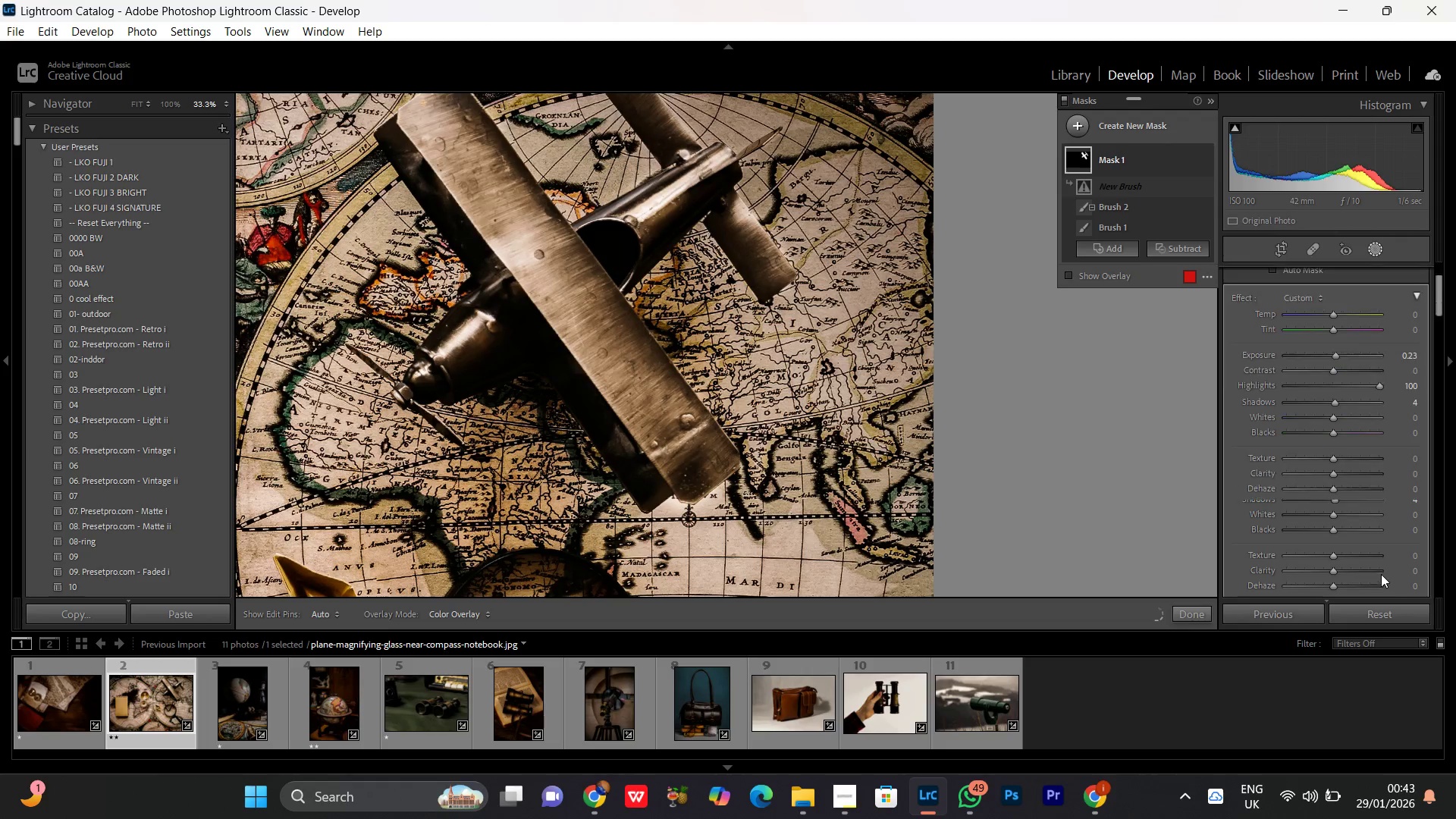 
scroll: coordinate [1381, 574], scroll_direction: down, amount: 1.0
 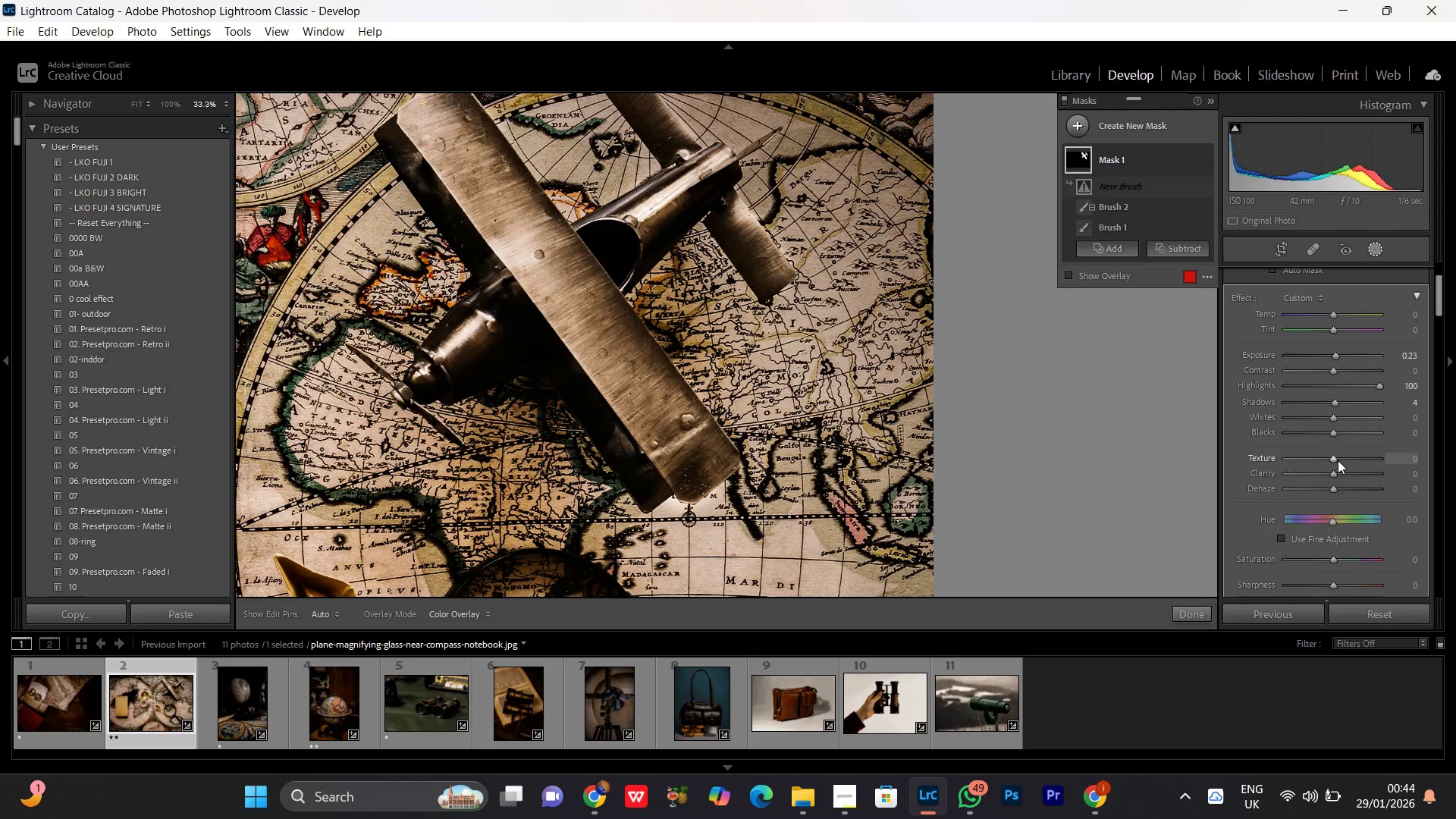 
left_click_drag(start_coordinate=[1332, 459], to_coordinate=[1341, 456])
 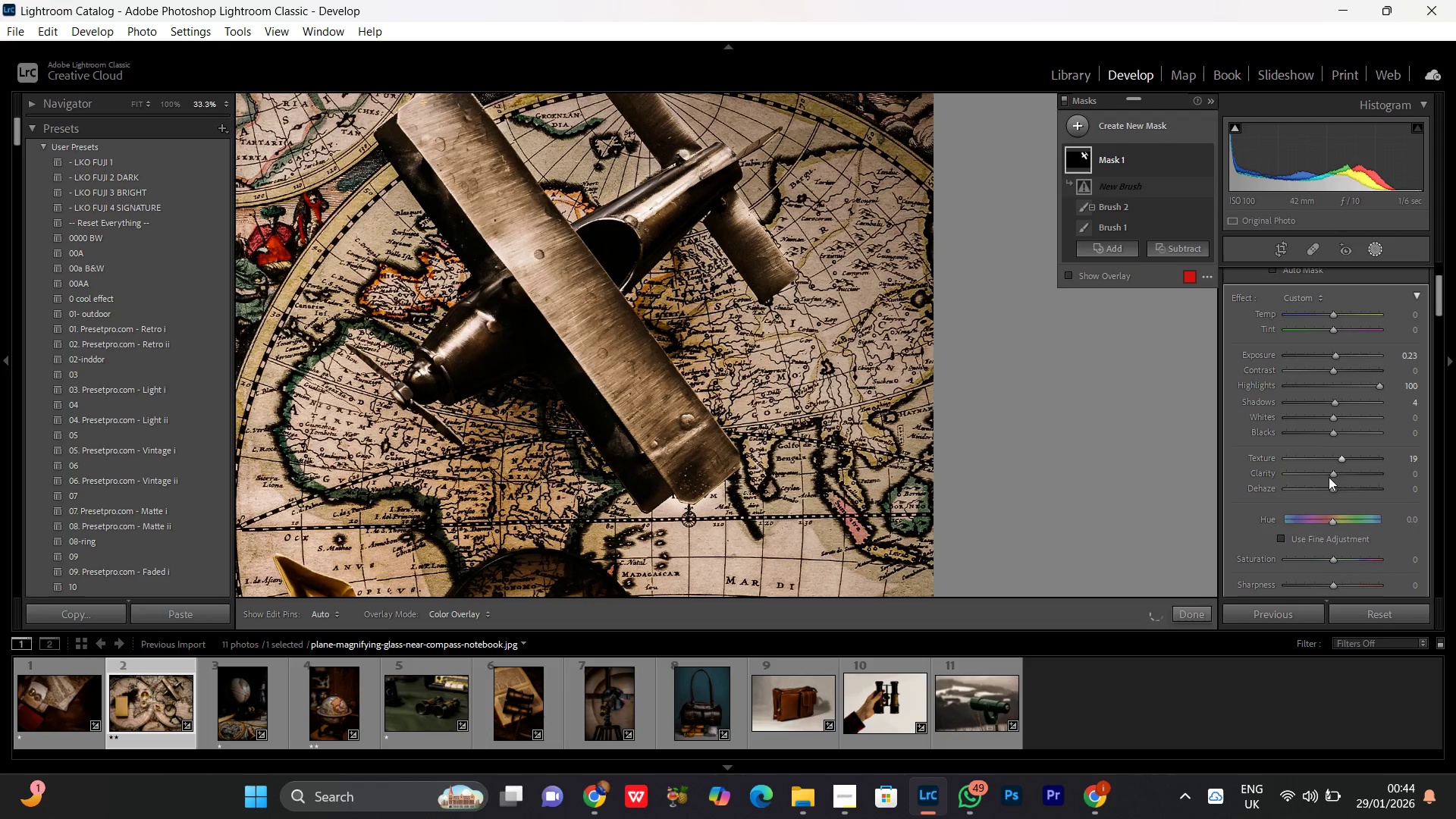 
left_click_drag(start_coordinate=[1332, 477], to_coordinate=[1337, 477])
 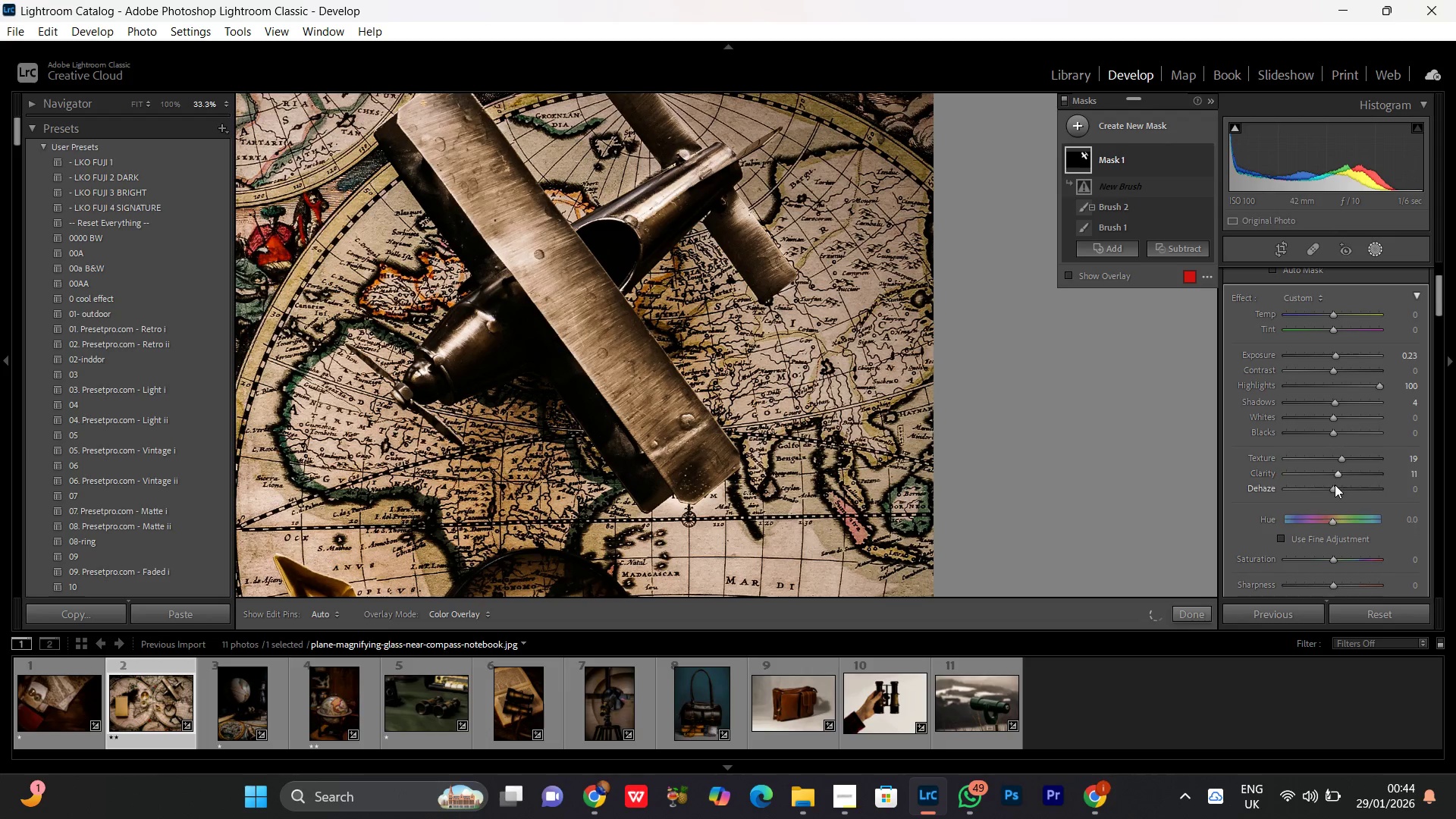 
left_click_drag(start_coordinate=[1334, 485], to_coordinate=[1339, 488])
 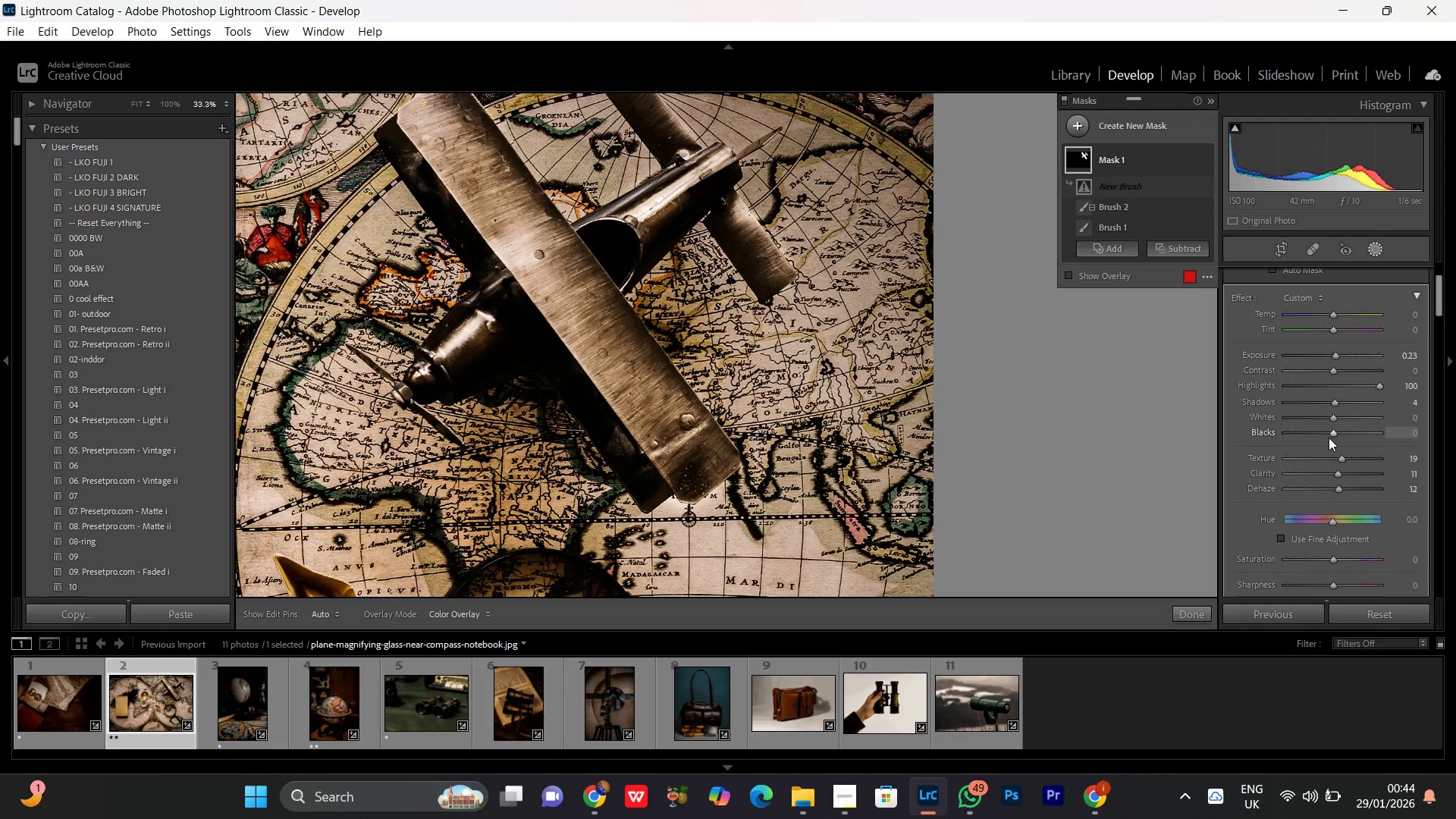 
left_click_drag(start_coordinate=[1329, 438], to_coordinate=[1320, 440])
 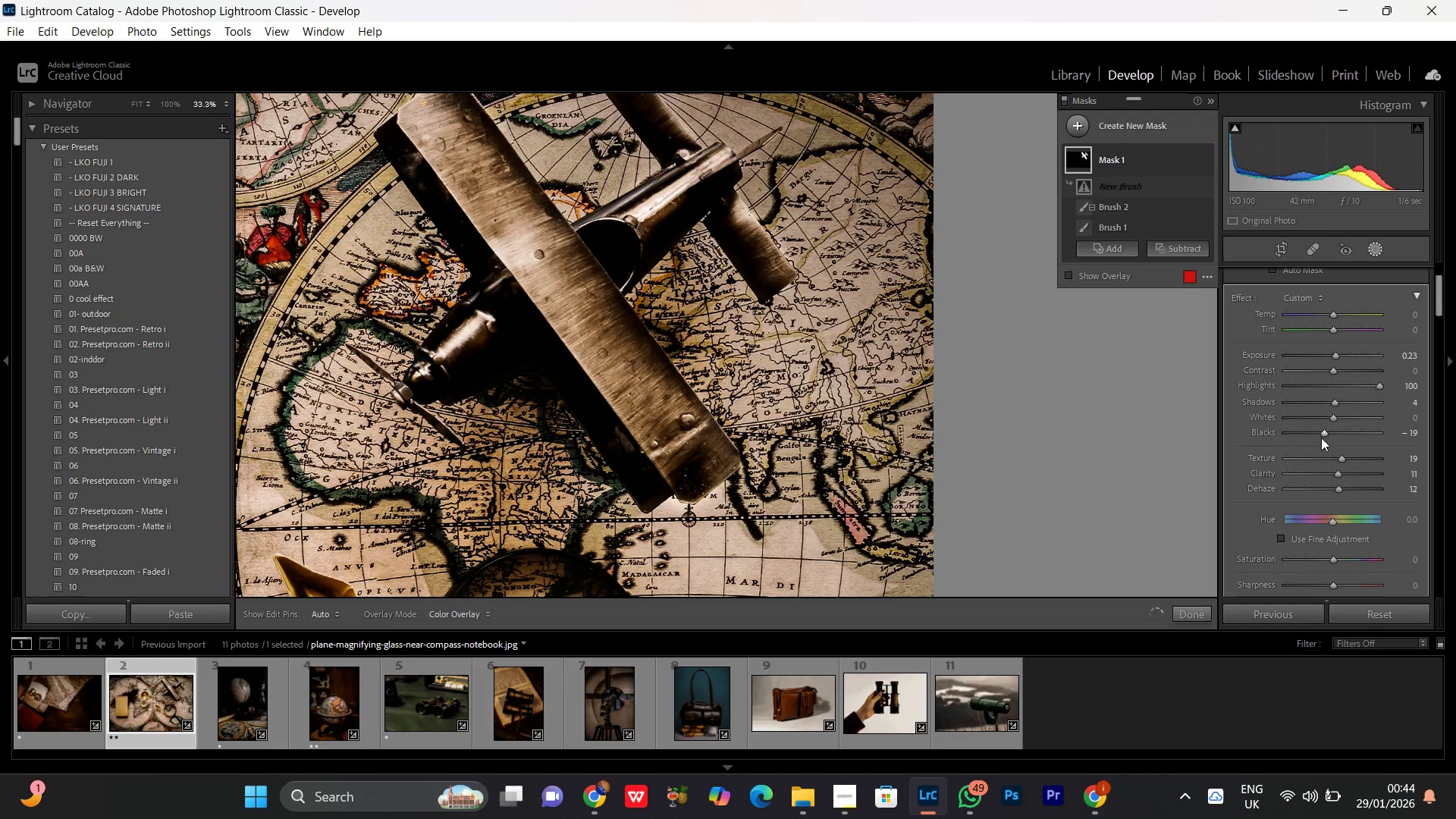 
left_click([1321, 438])
 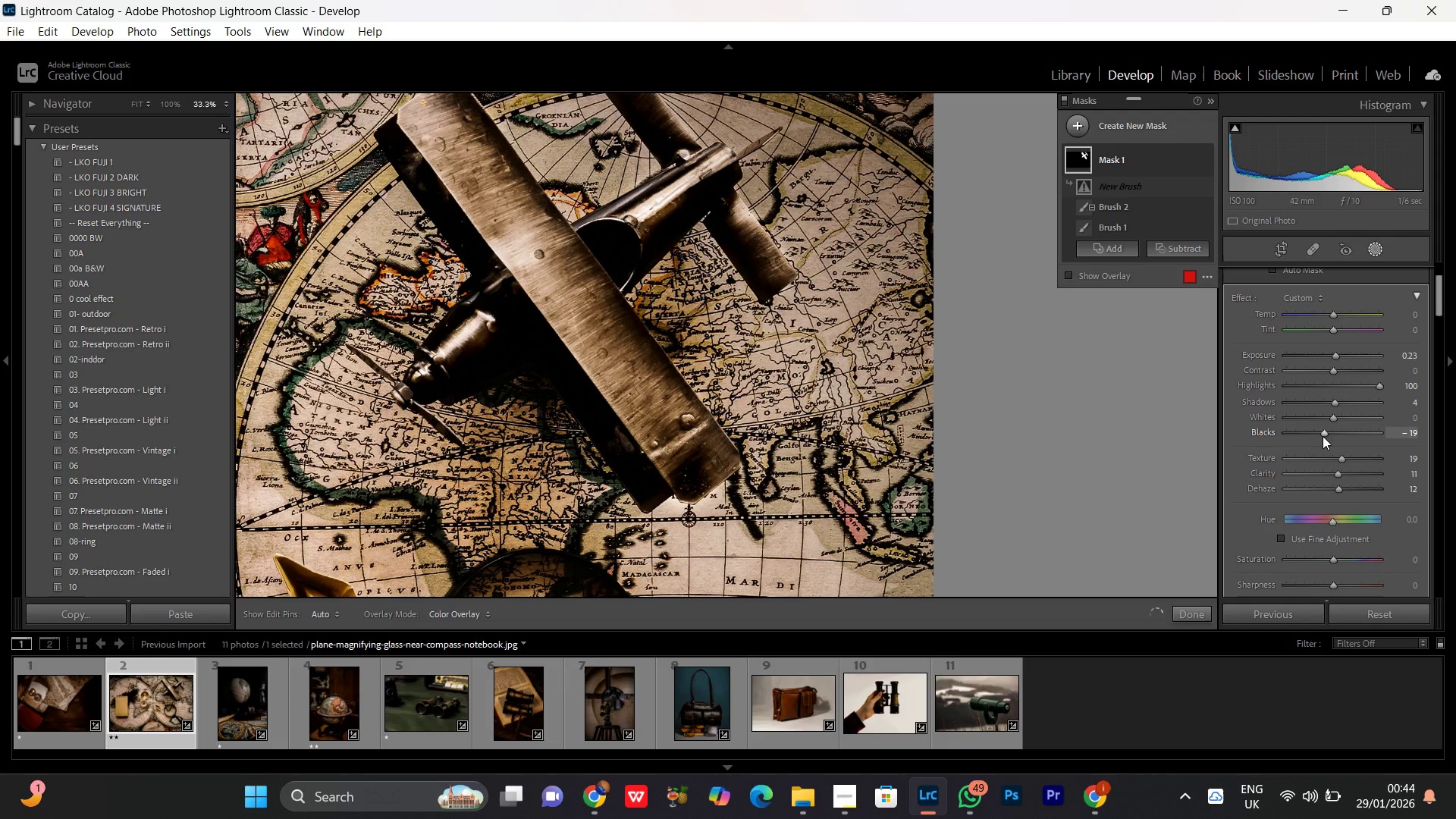 
scroll: coordinate [1323, 436], scroll_direction: up, amount: 3.0
 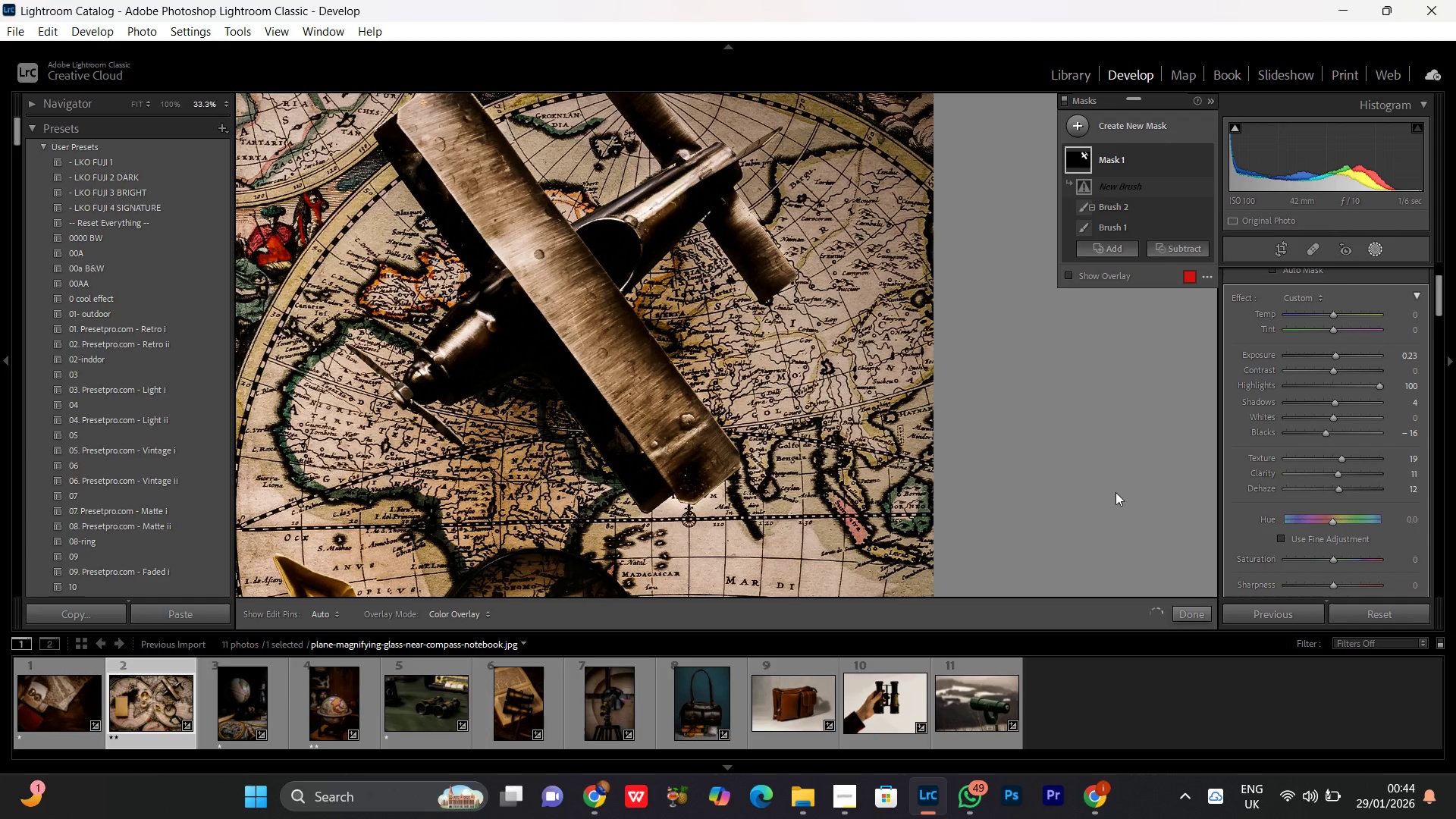 
key(Control+Minus)
 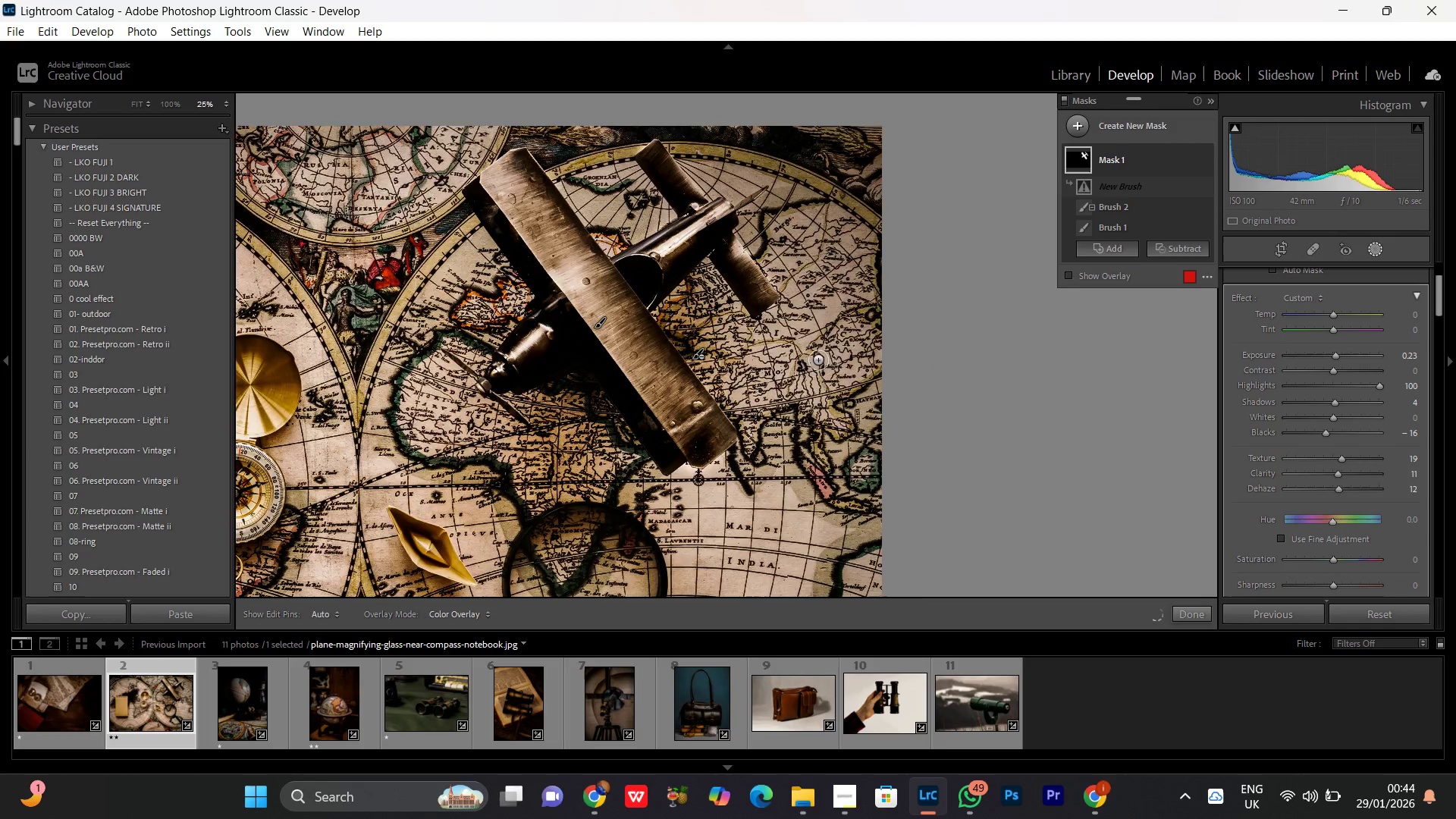 
key(Control+Minus)
 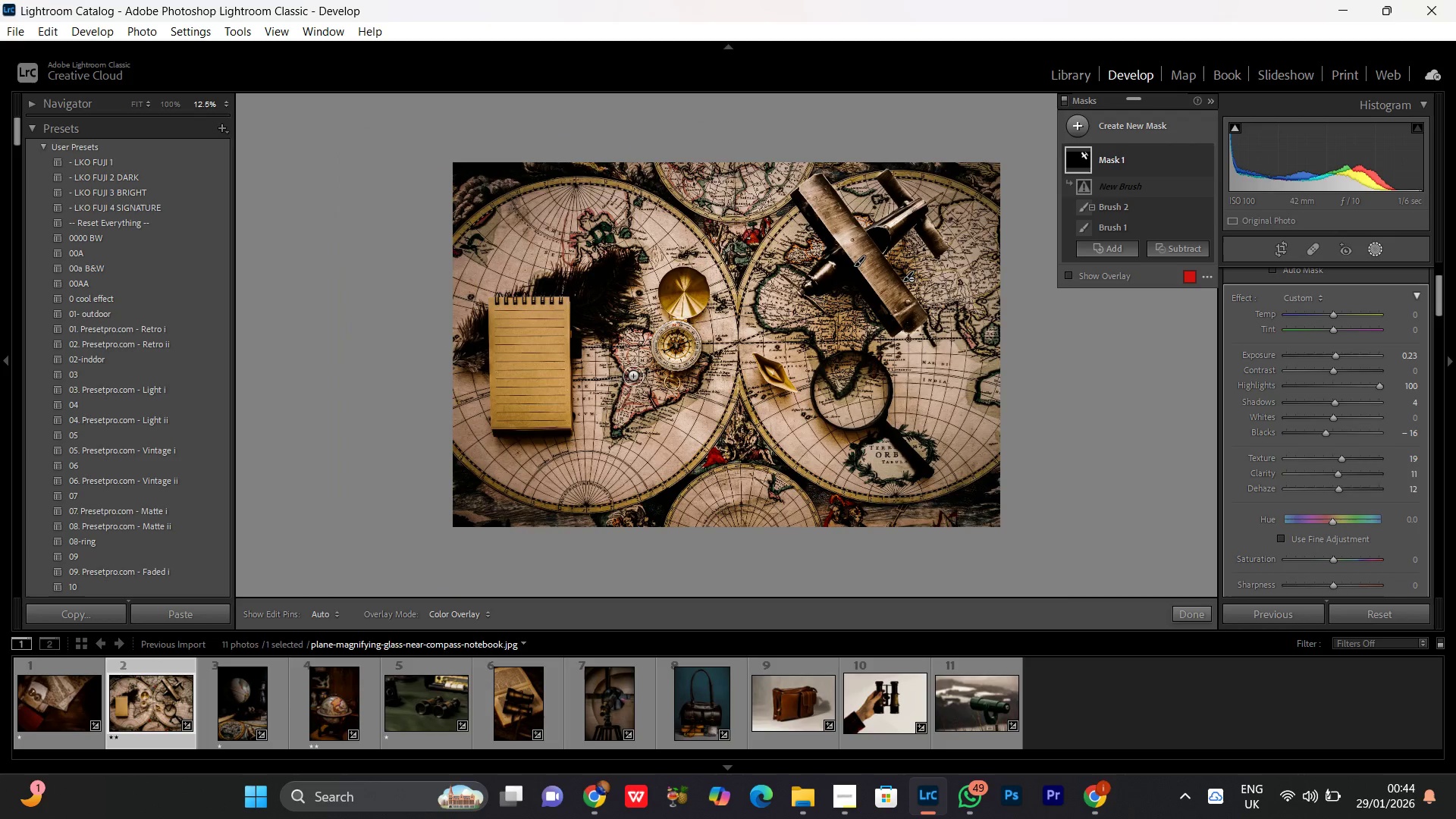 
key(Control+Minus)
 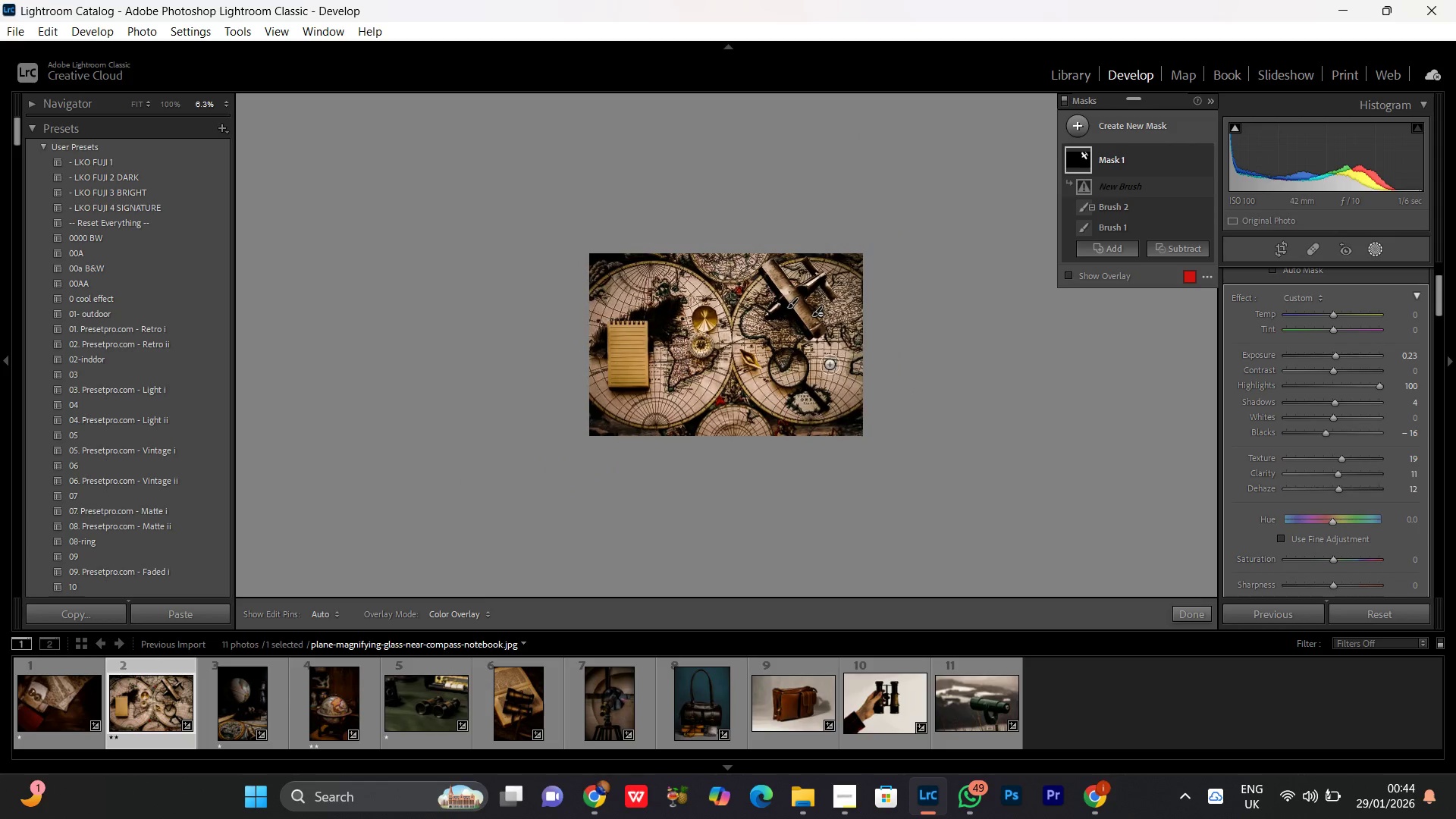 
key(Control+Equal)
 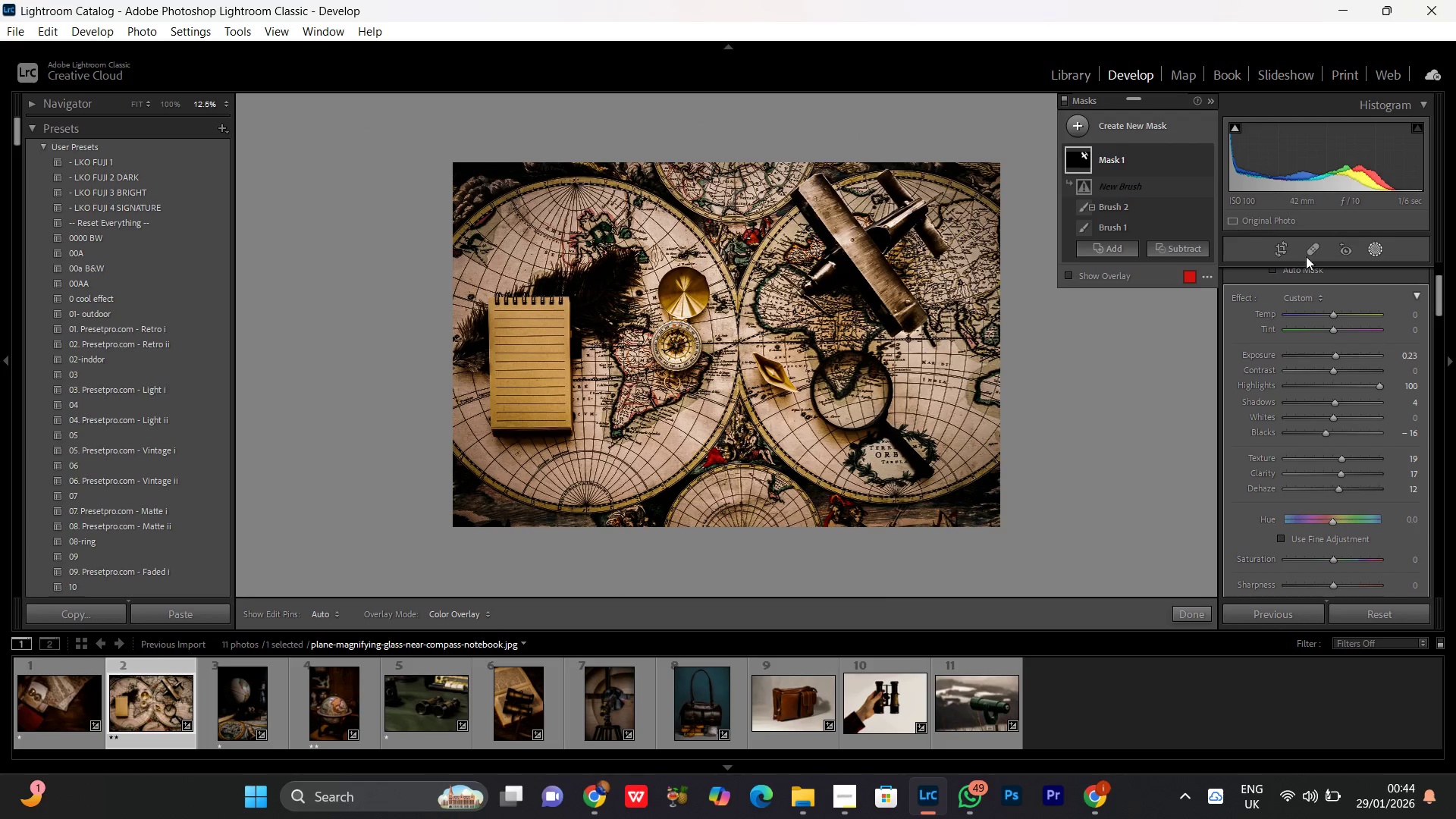 
wait(6.53)
 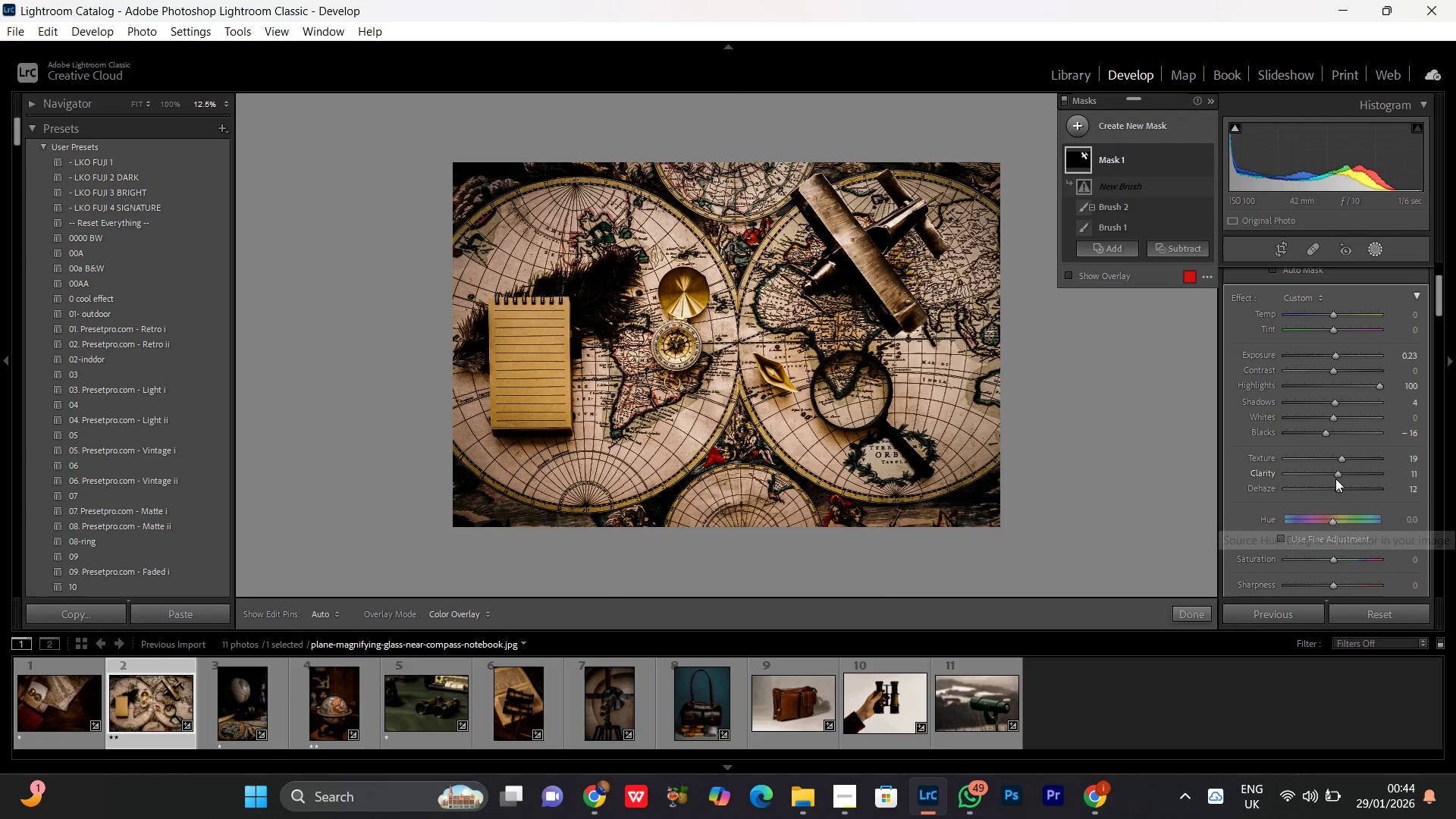 
left_click([1202, 158])
 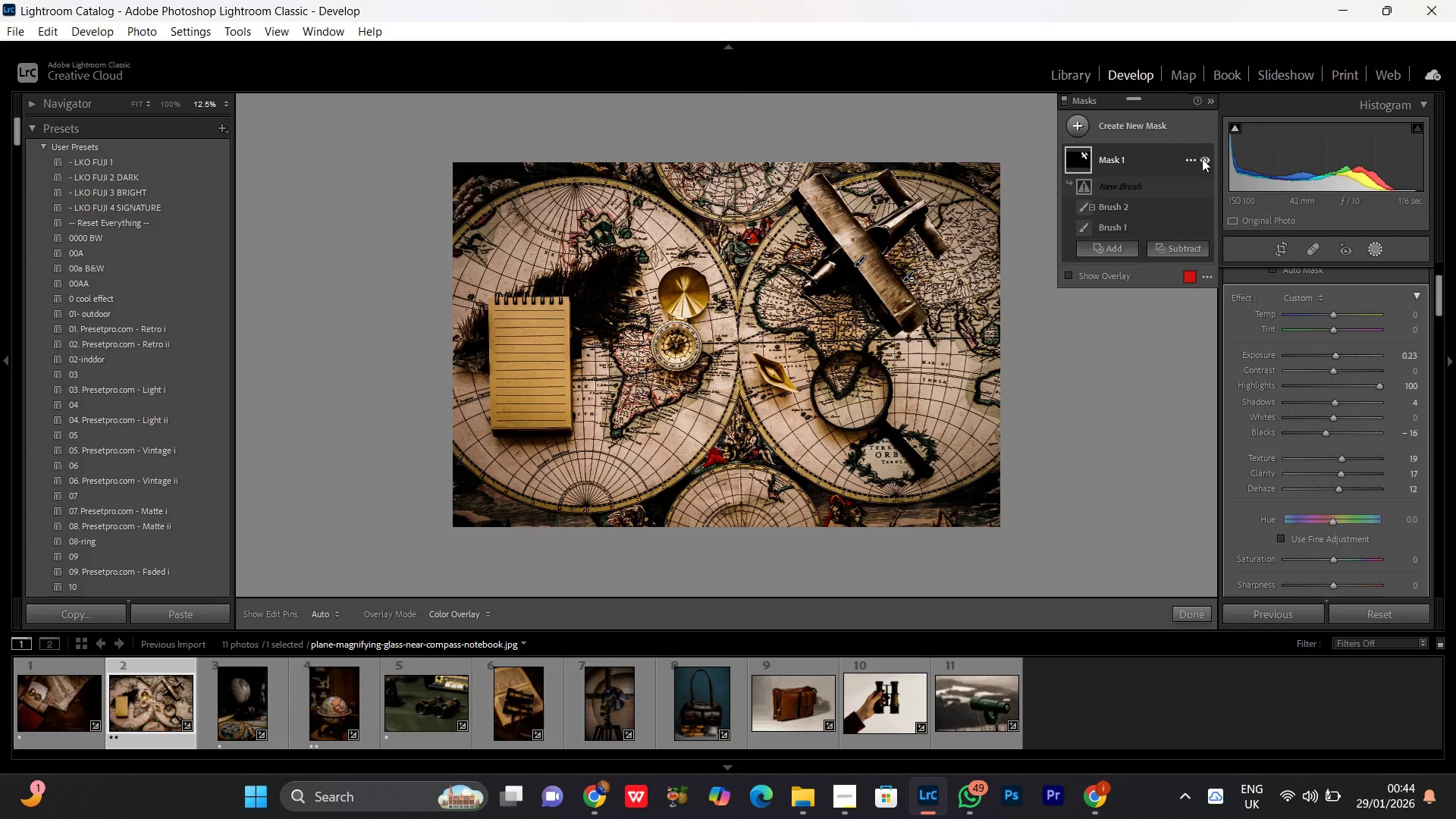 
double_click([1202, 158])
 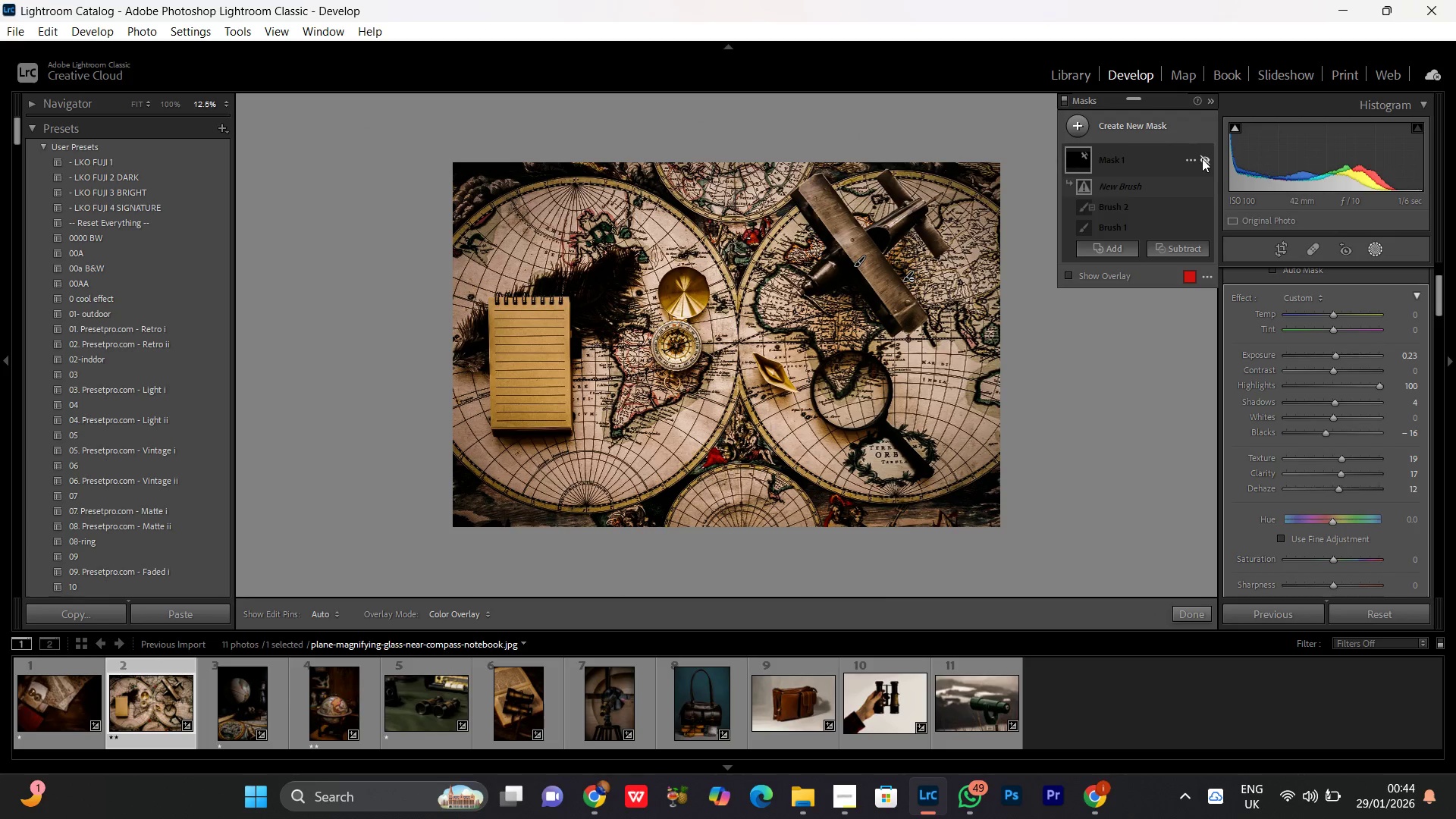 
triple_click([1202, 158])
 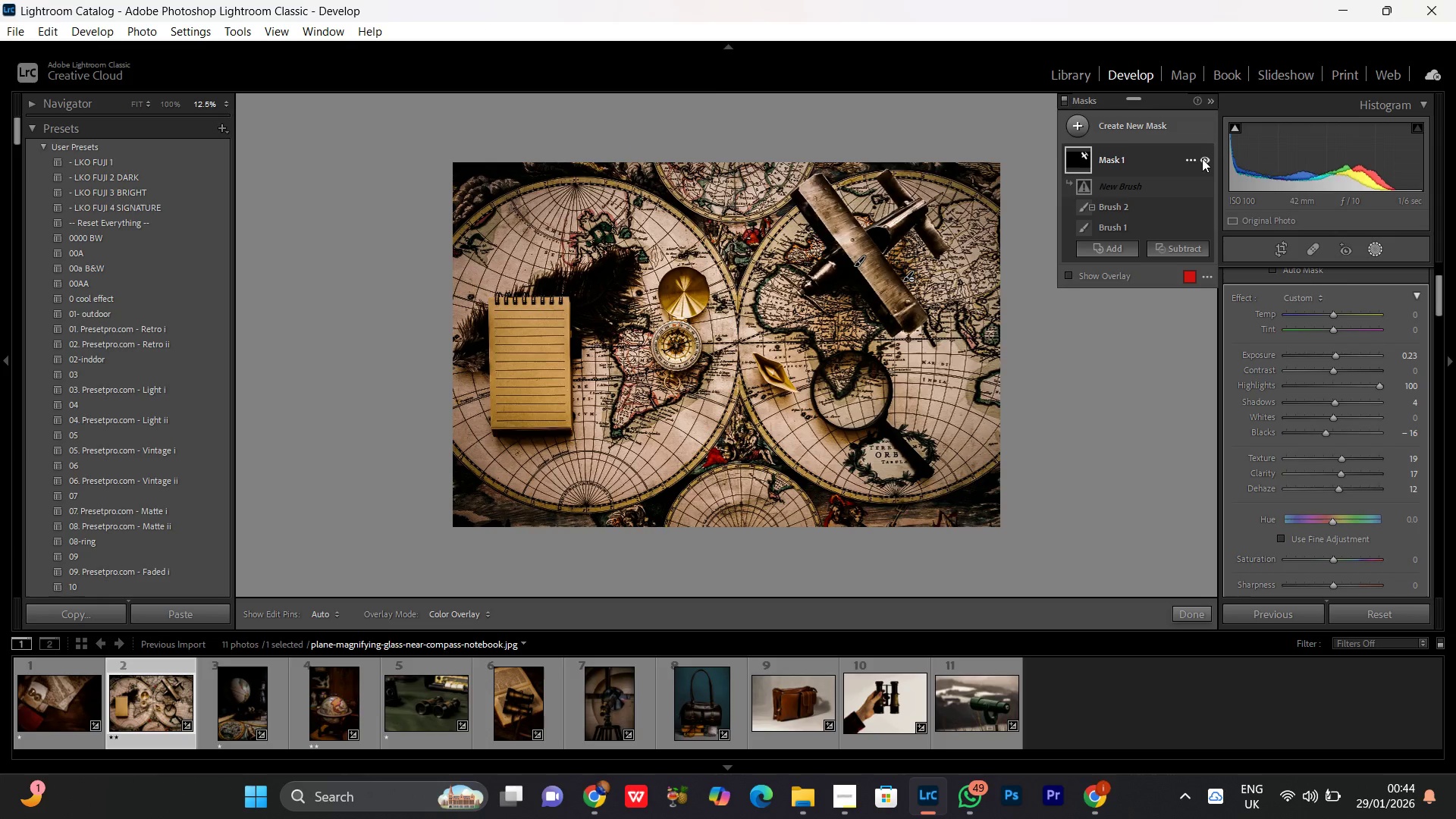 
triple_click([1202, 158])
 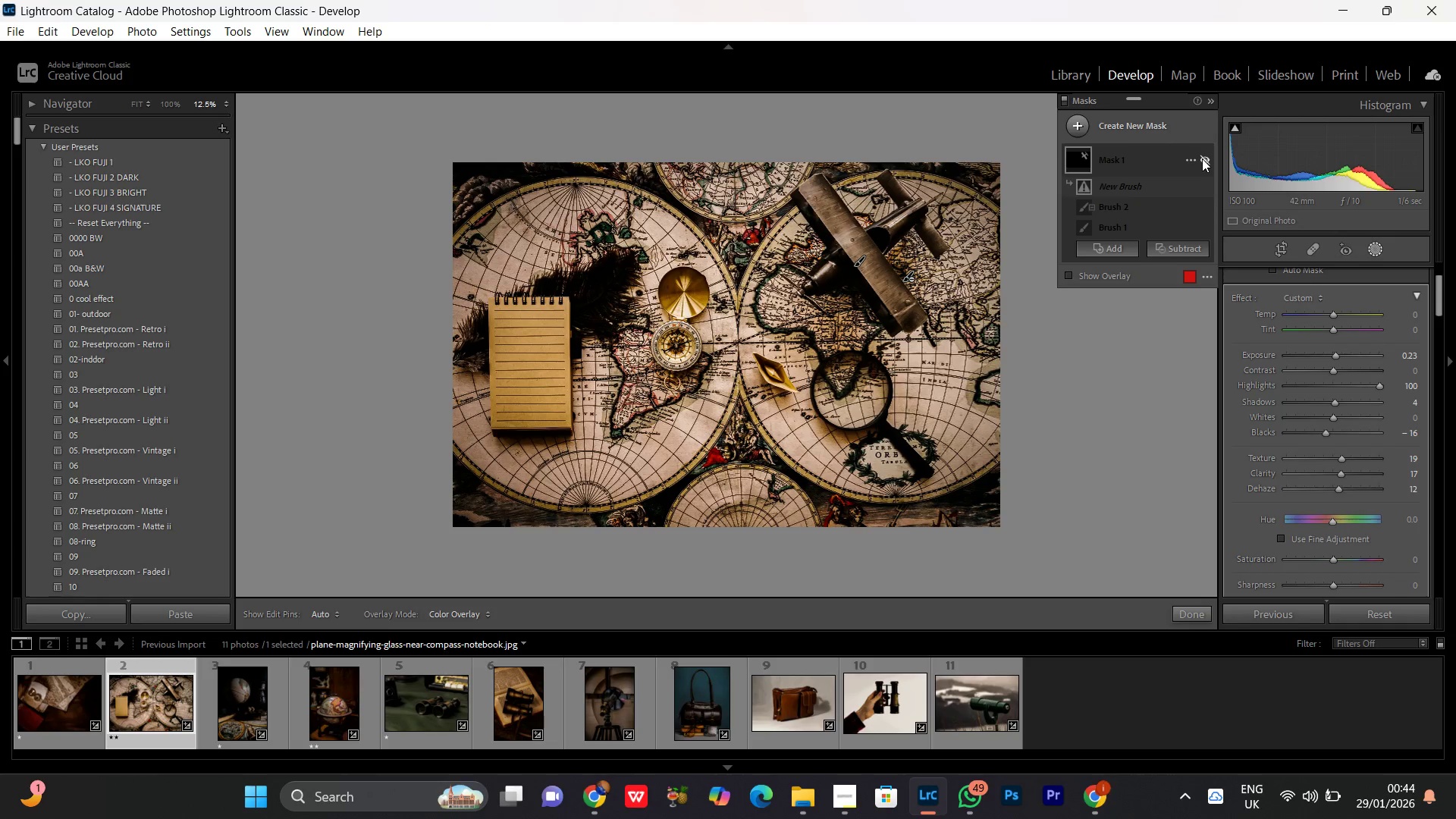 
left_click([1202, 158])
 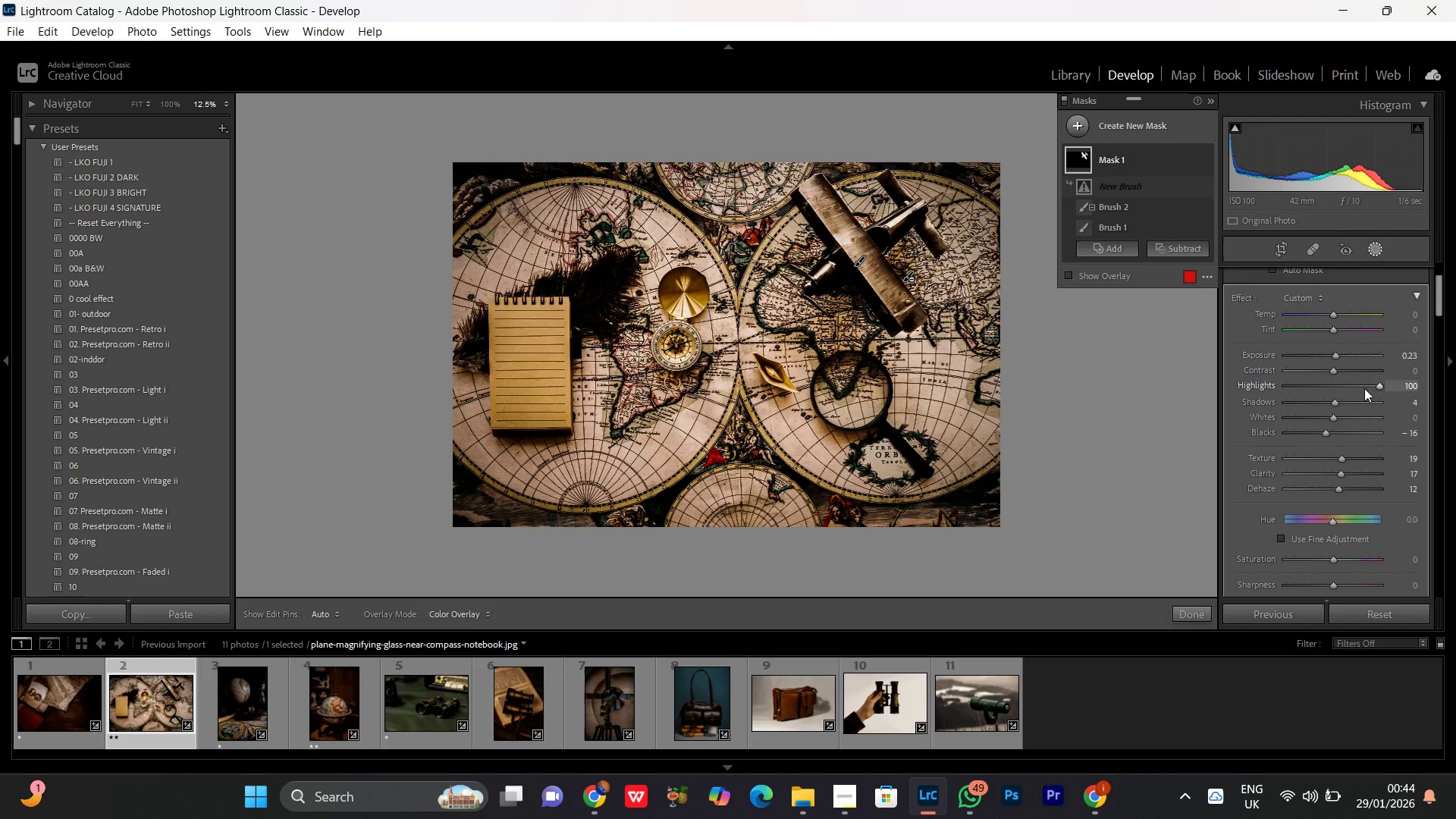 
left_click([1358, 385])
 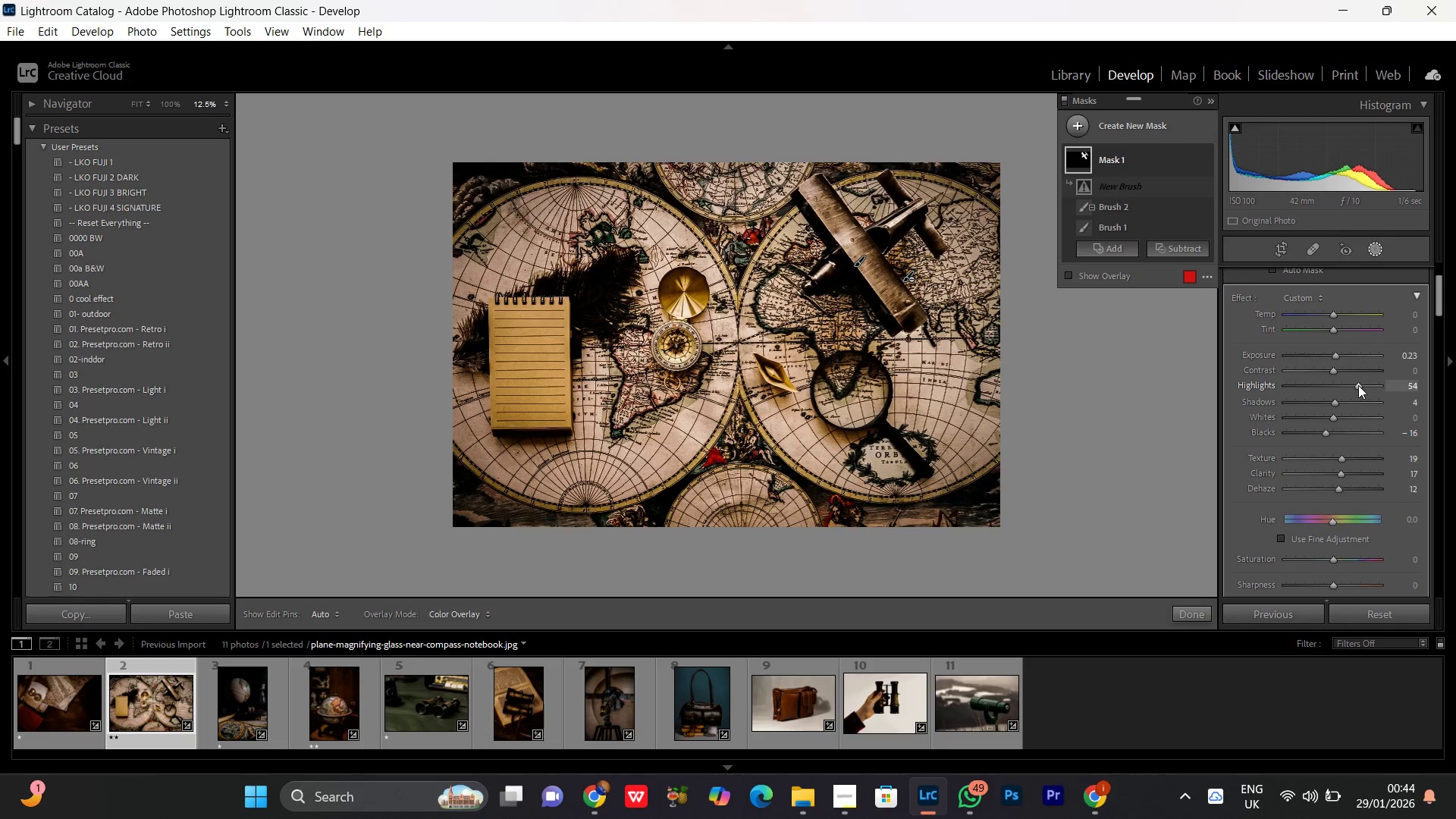 
double_click([1358, 385])
 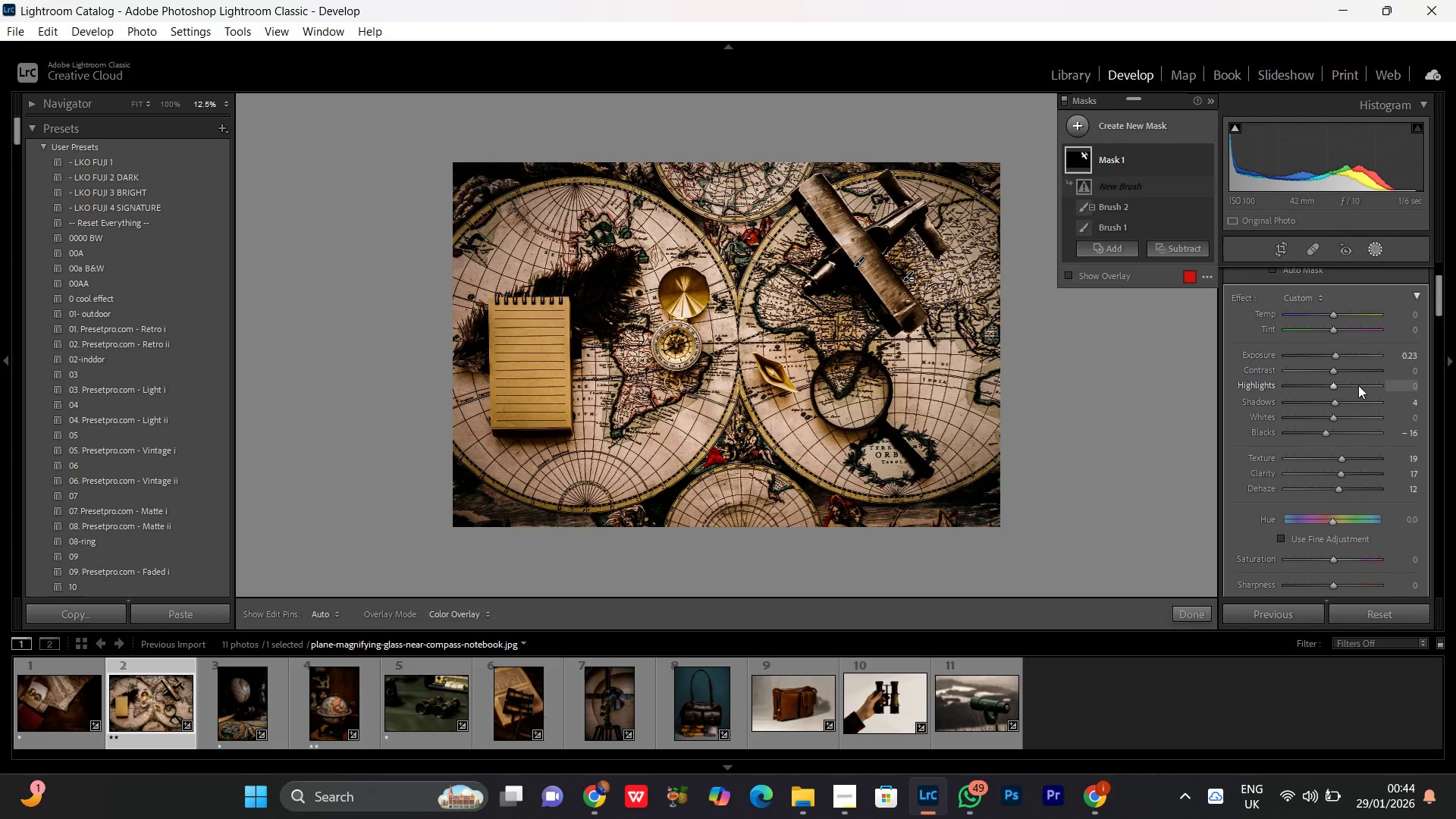 
triple_click([1358, 385])
 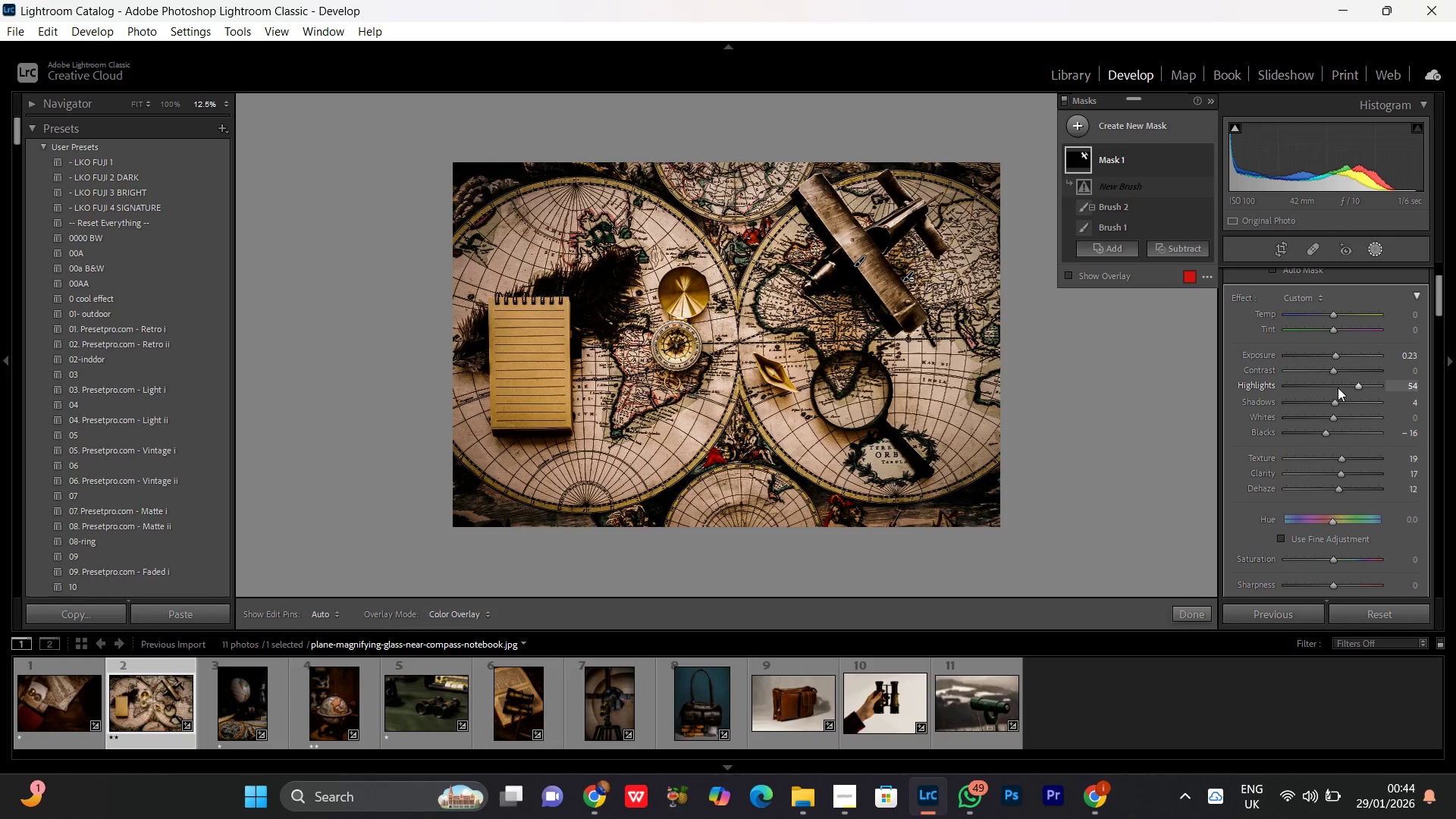 
double_click([1338, 388])
 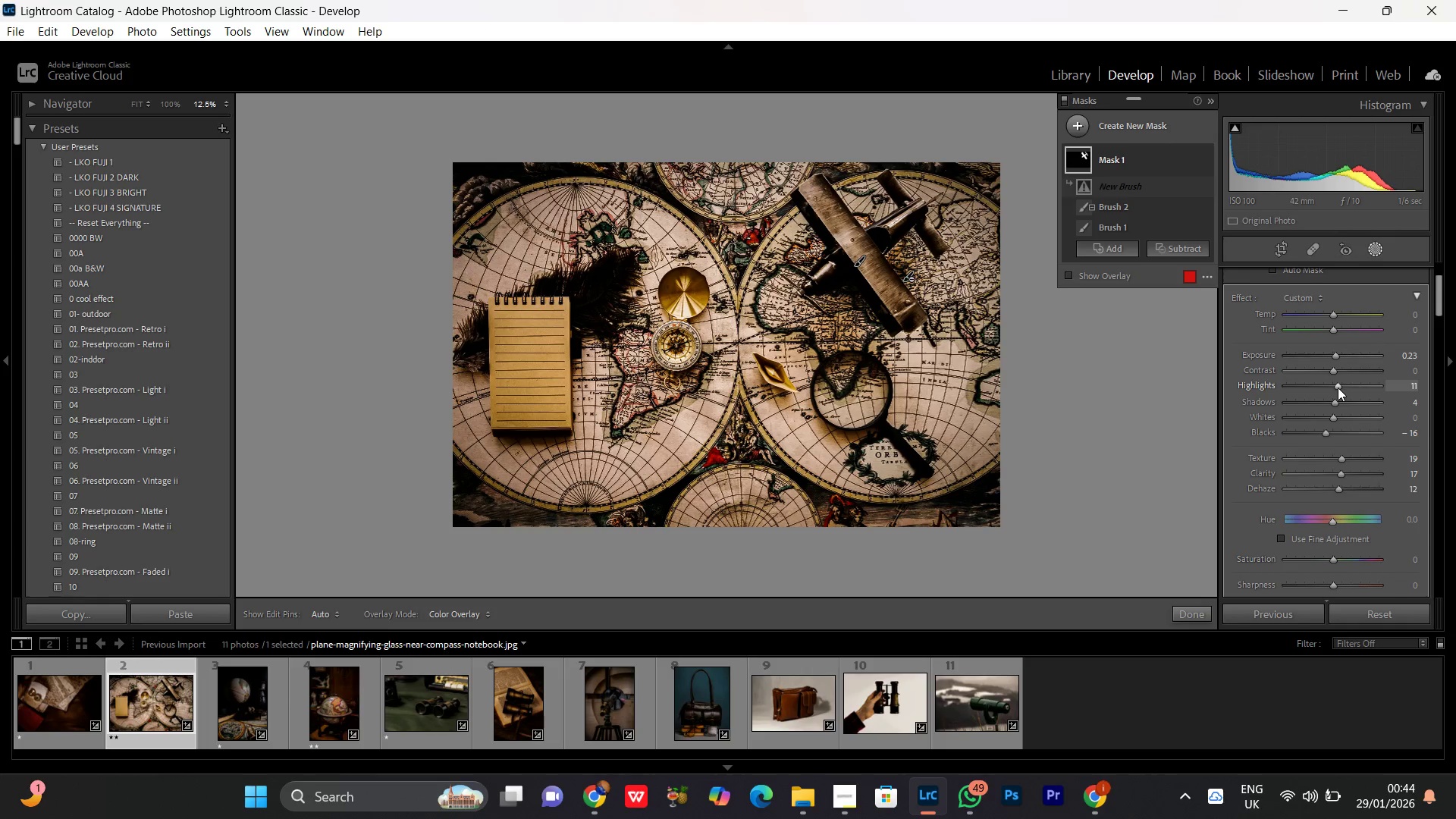 
double_click([1338, 388])
 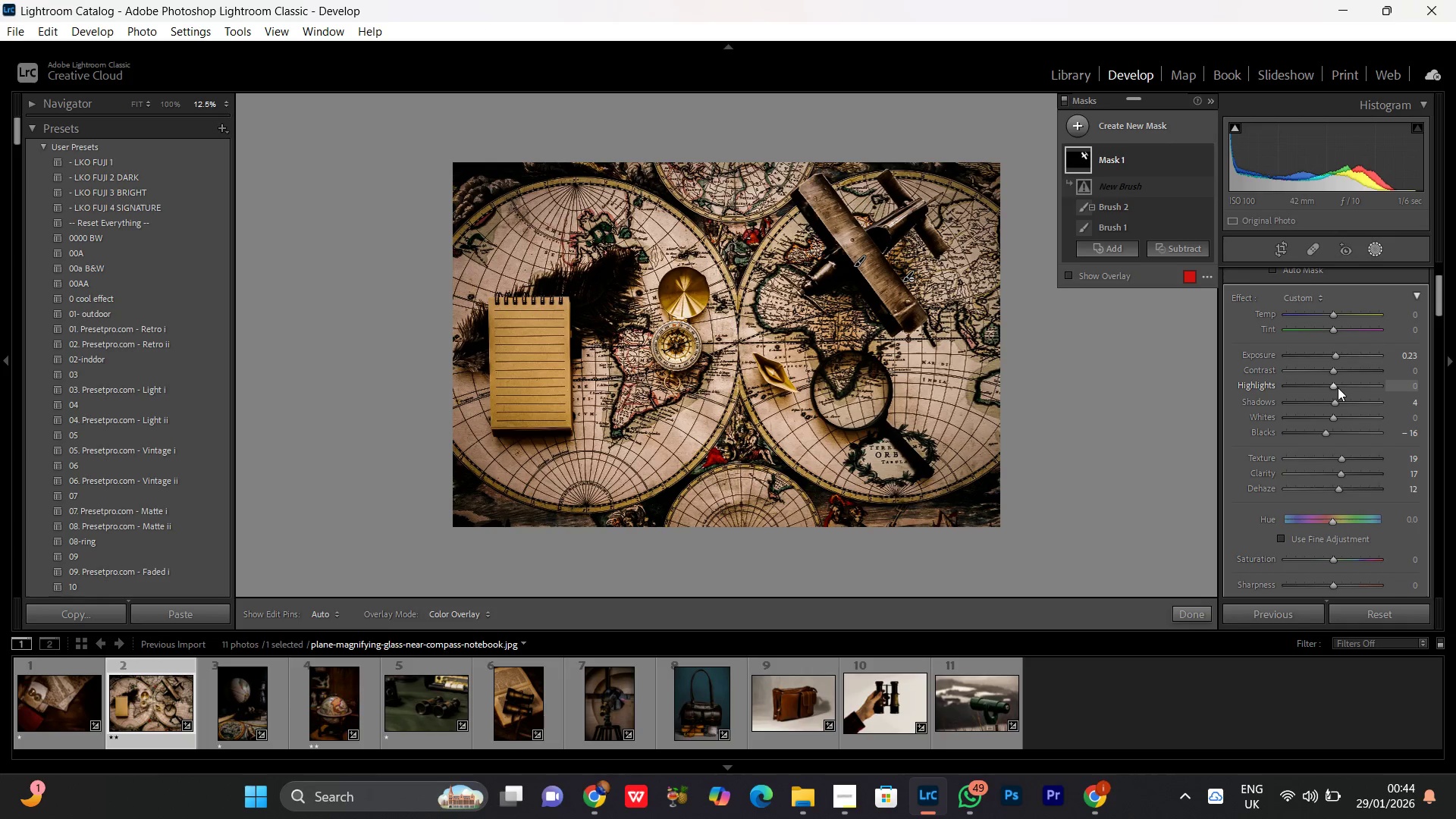 
left_click([1338, 388])
 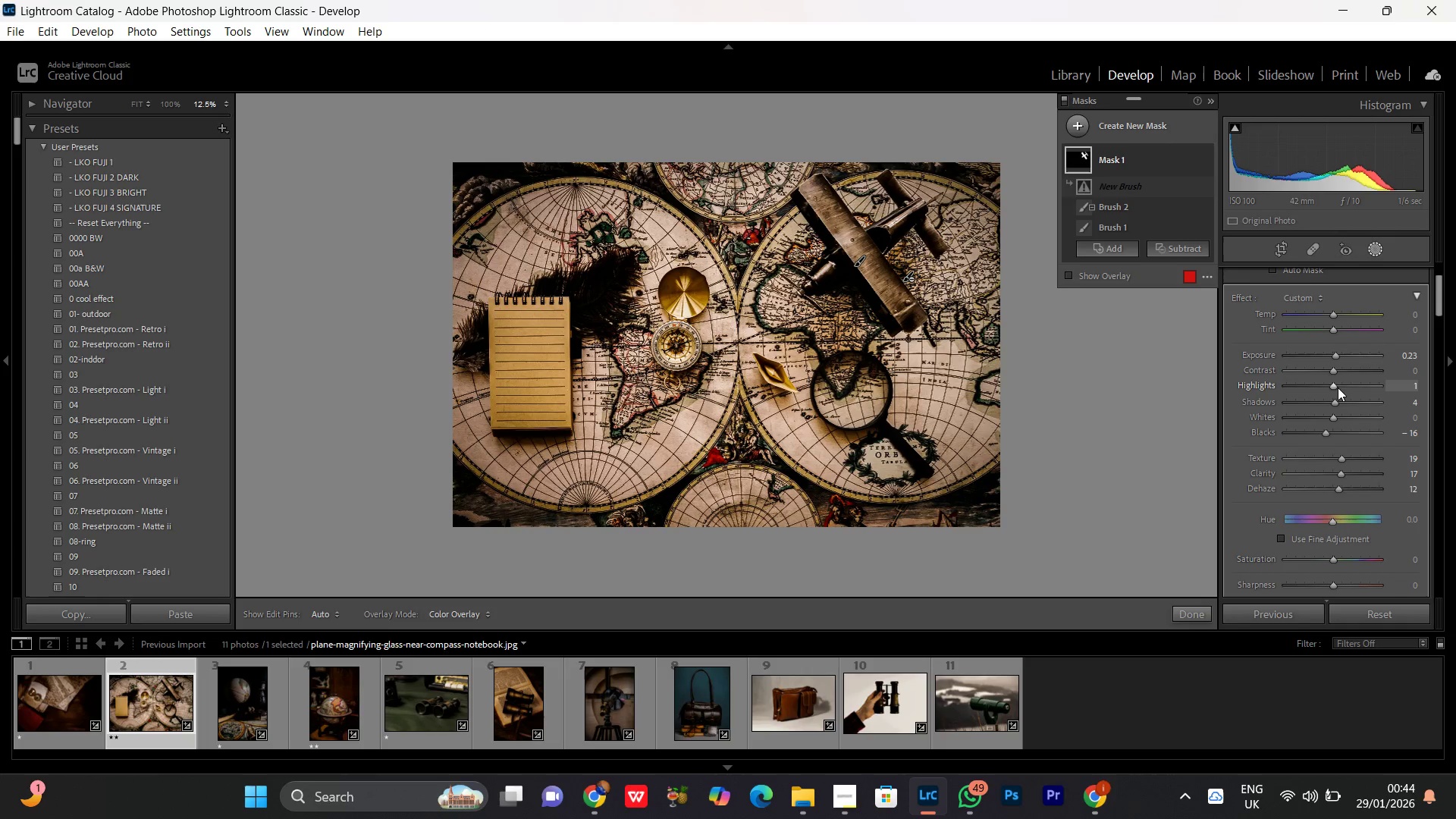 
scroll: coordinate [1338, 388], scroll_direction: up, amount: 40.0
 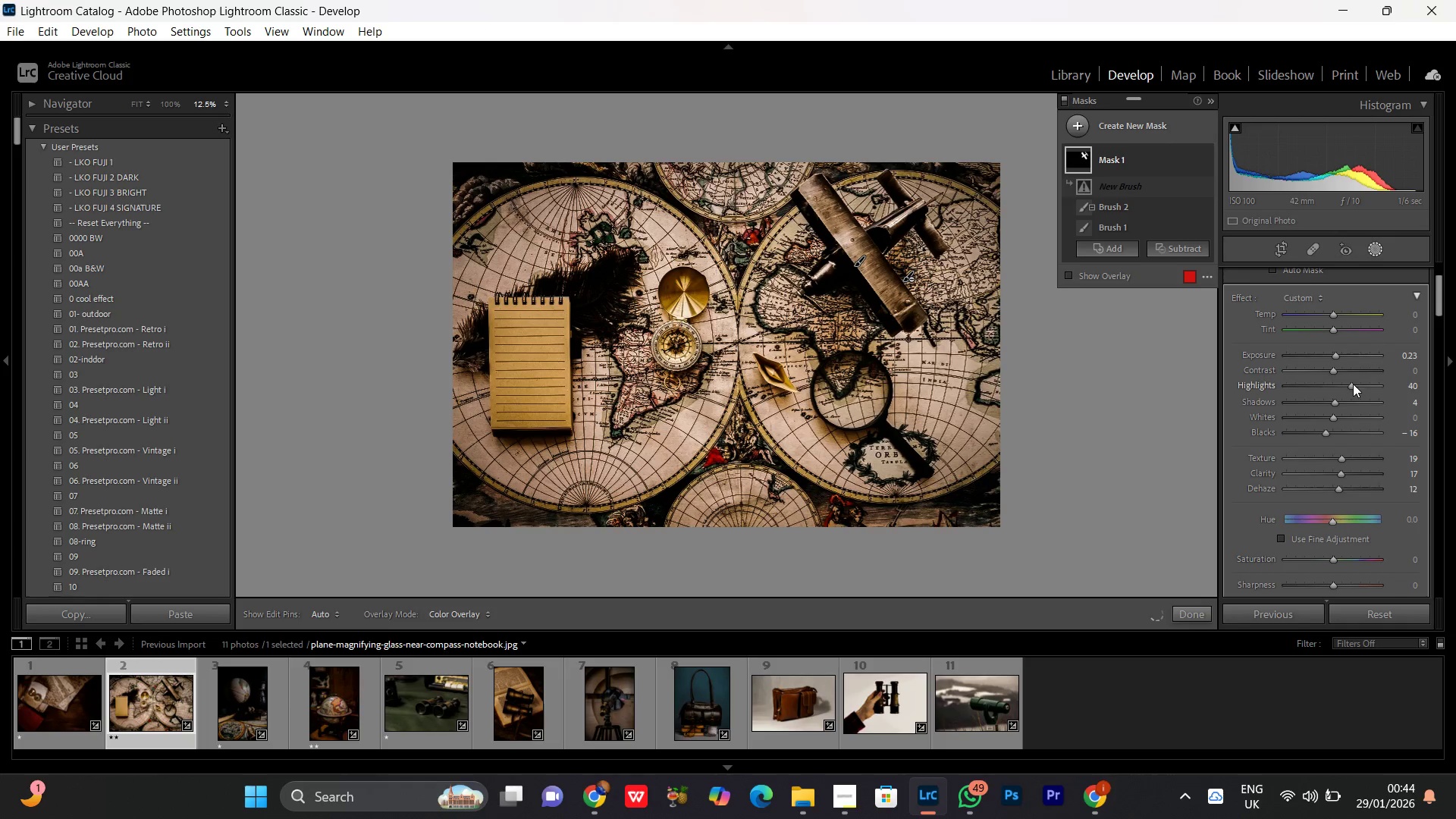 
left_click_drag(start_coordinate=[1353, 384], to_coordinate=[1359, 387])
 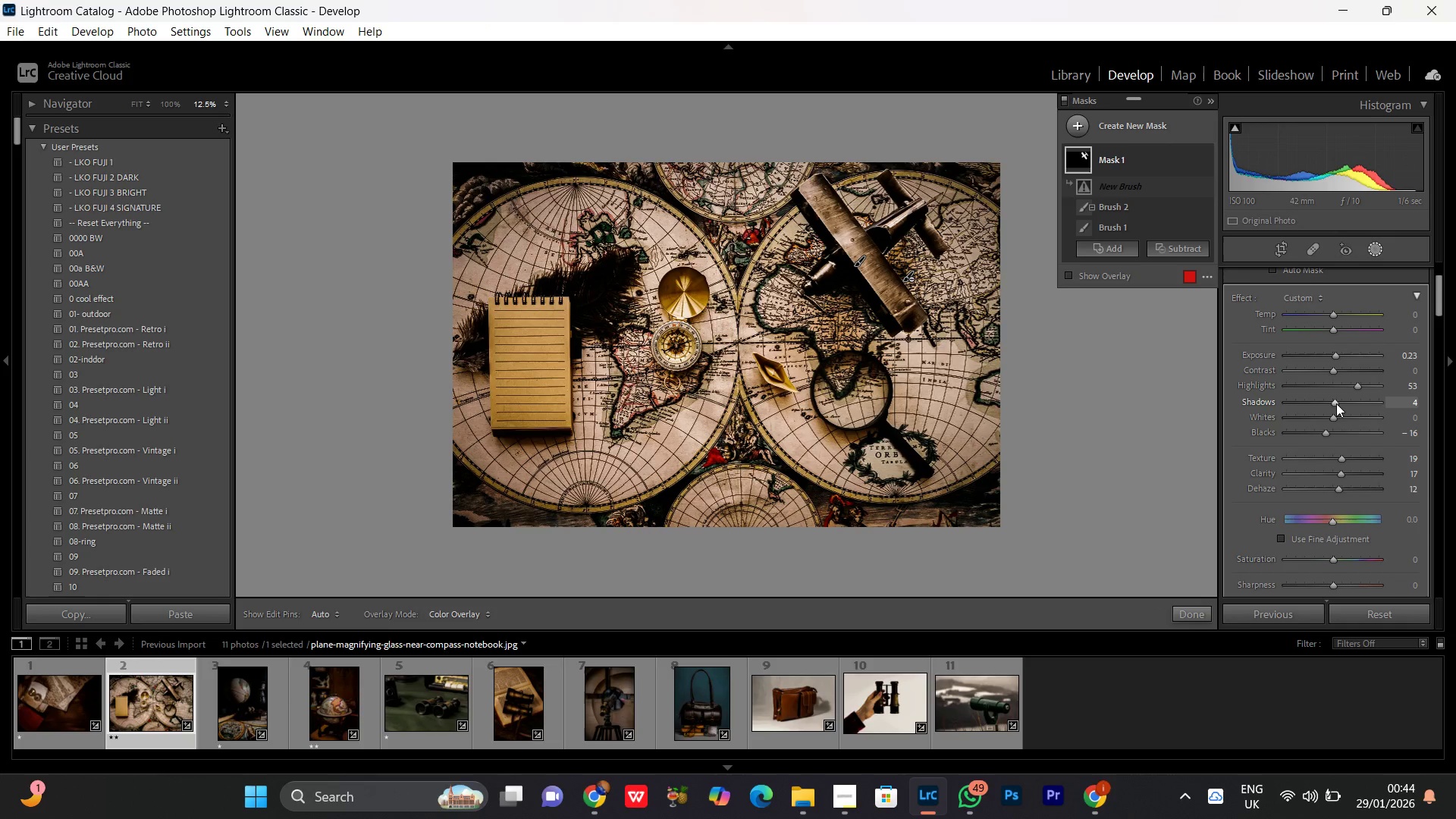 
left_click_drag(start_coordinate=[1336, 403], to_coordinate=[1341, 403])
 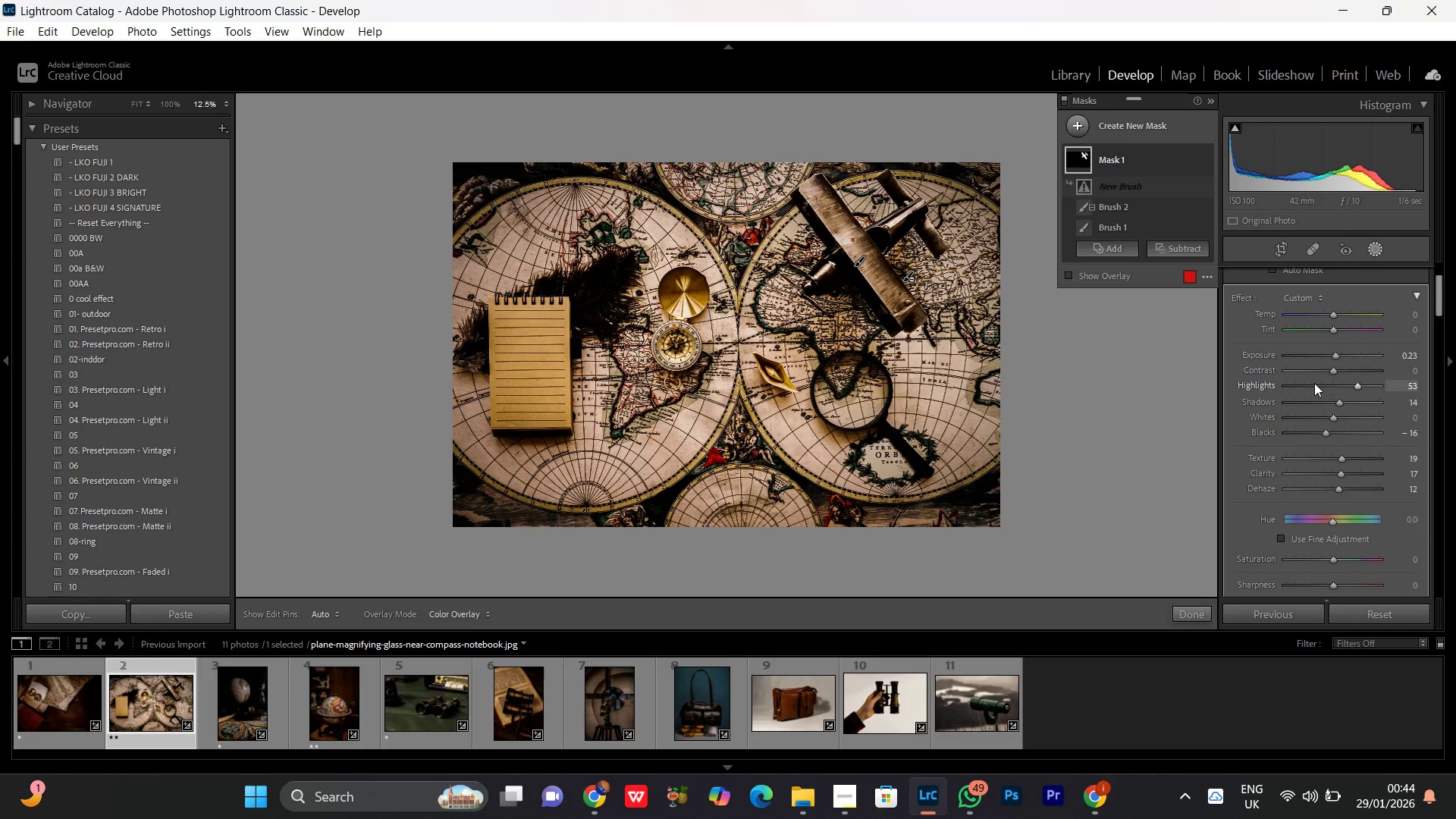 
left_click([1313, 383])
 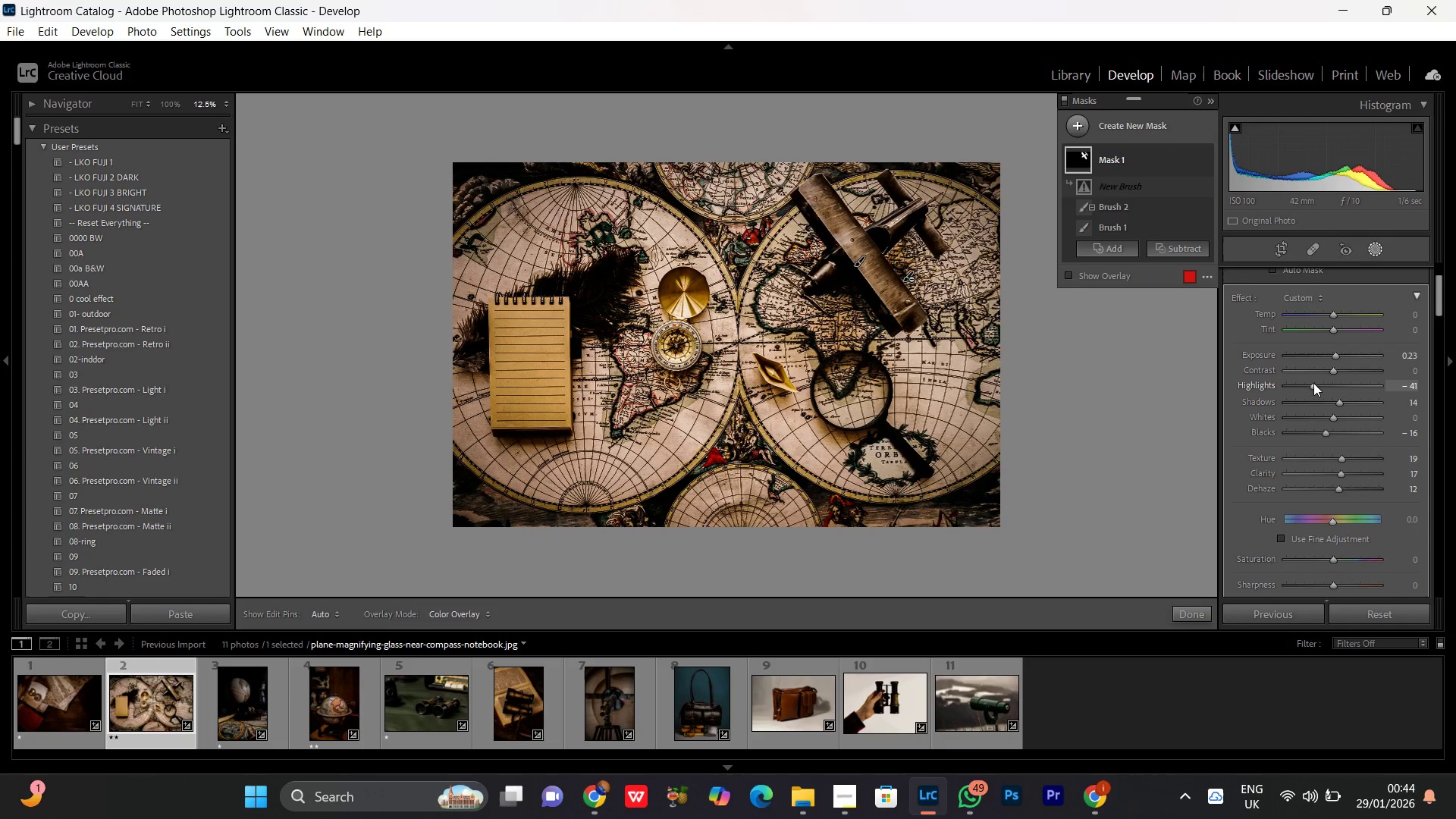 
left_click_drag(start_coordinate=[1313, 383], to_coordinate=[1324, 390])
 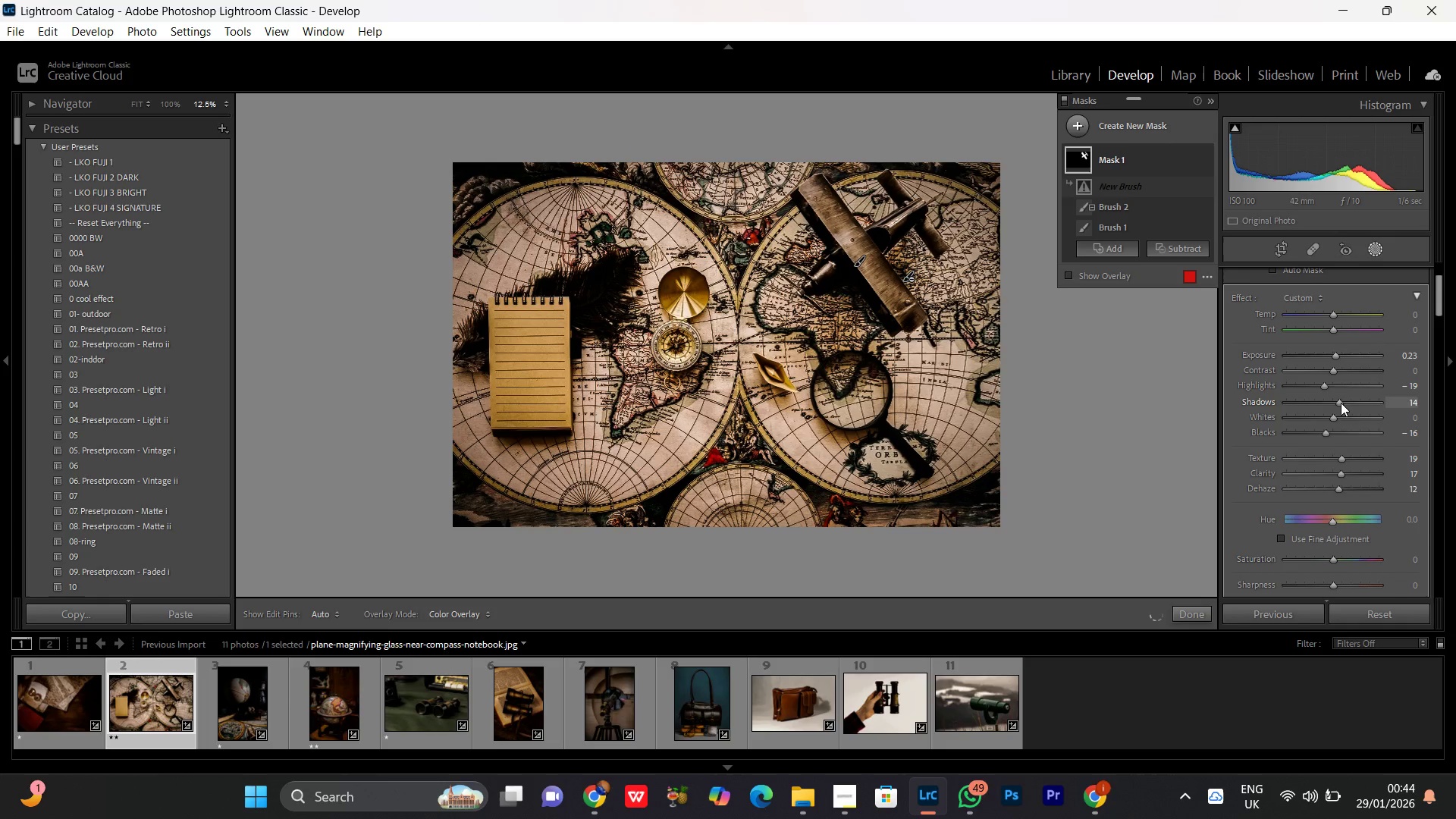 
left_click_drag(start_coordinate=[1341, 403], to_coordinate=[1352, 402])
 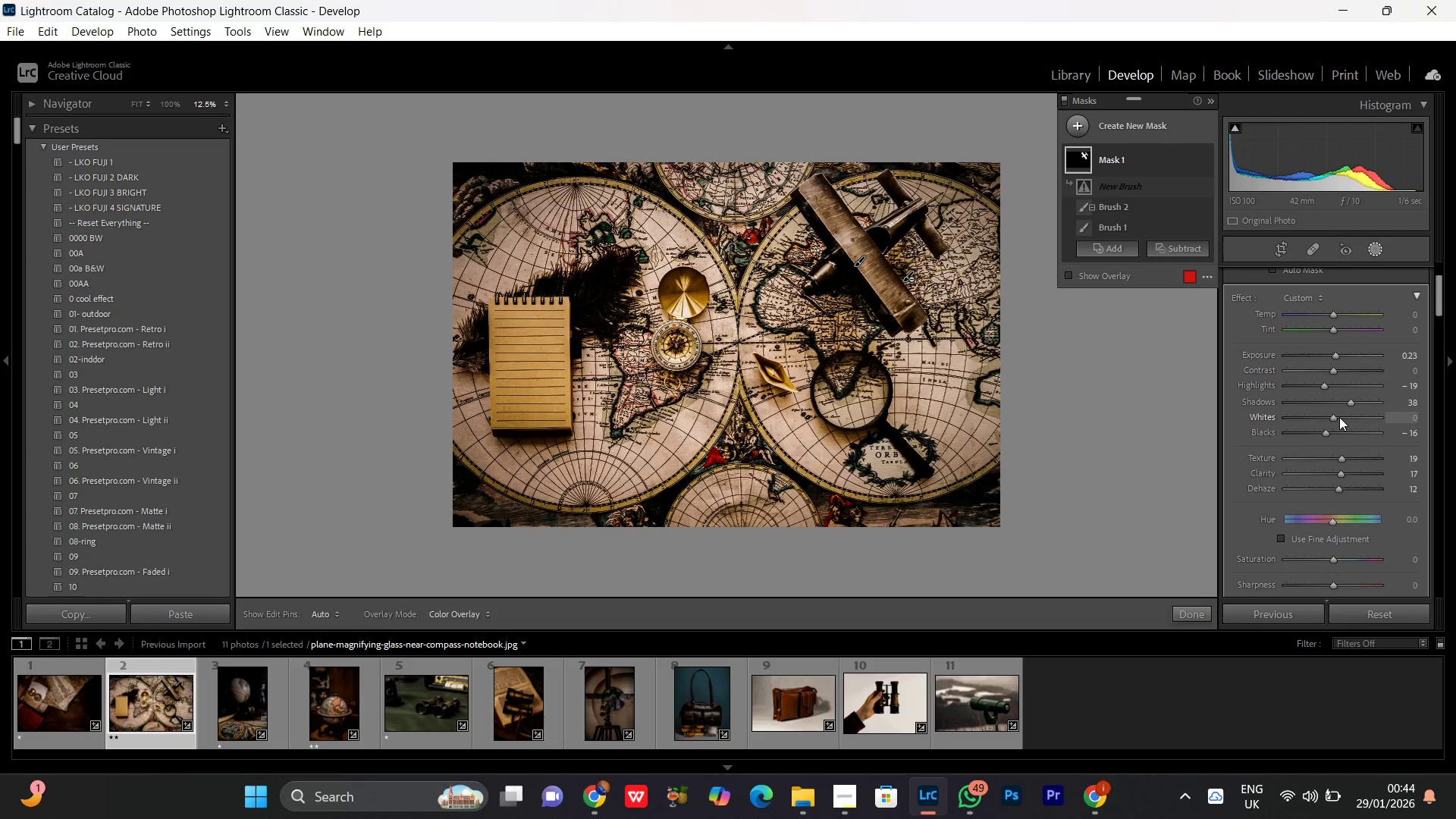 
left_click_drag(start_coordinate=[1339, 417], to_coordinate=[1348, 418])
 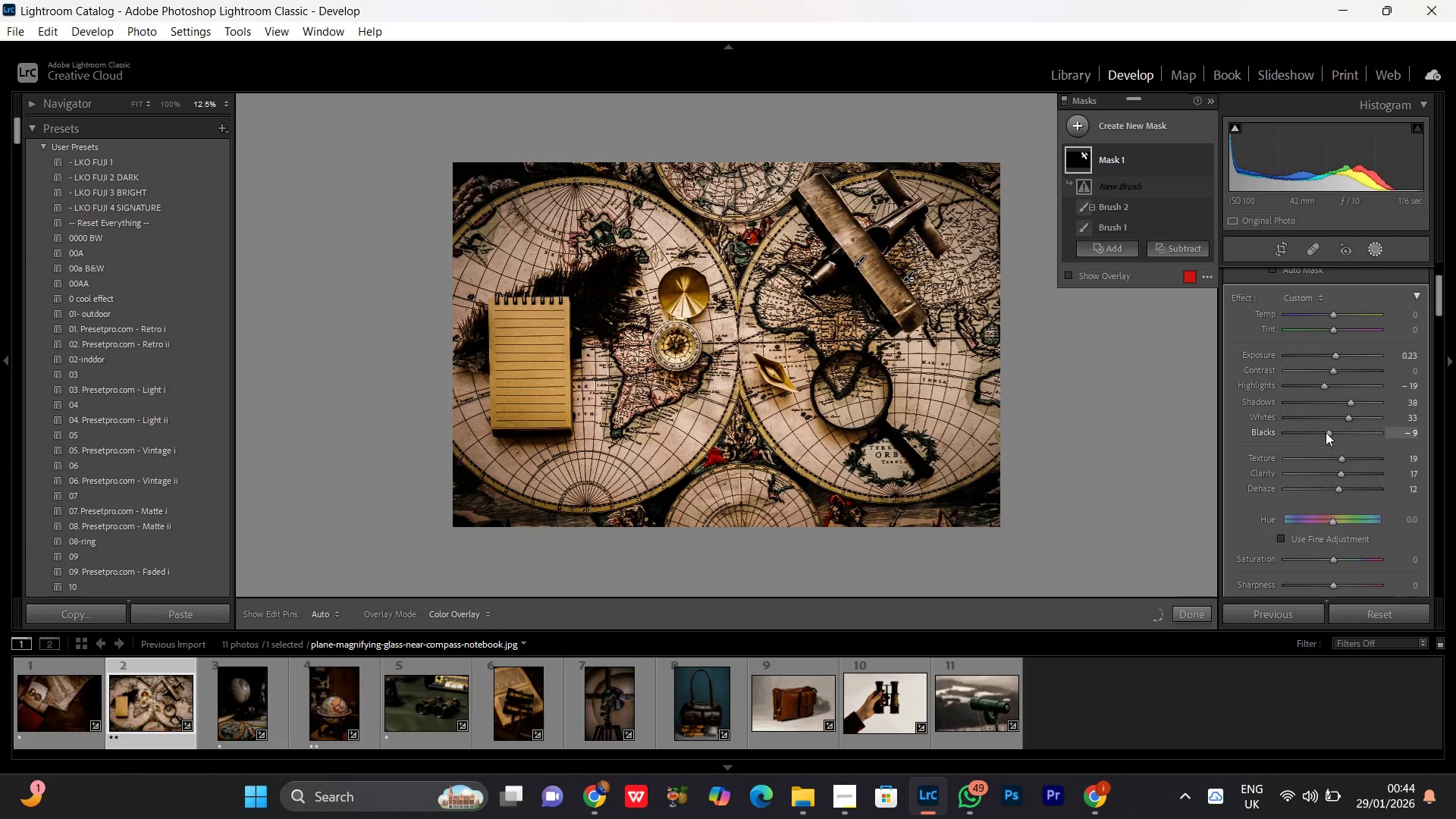 
left_click_drag(start_coordinate=[1326, 432], to_coordinate=[1331, 434])
 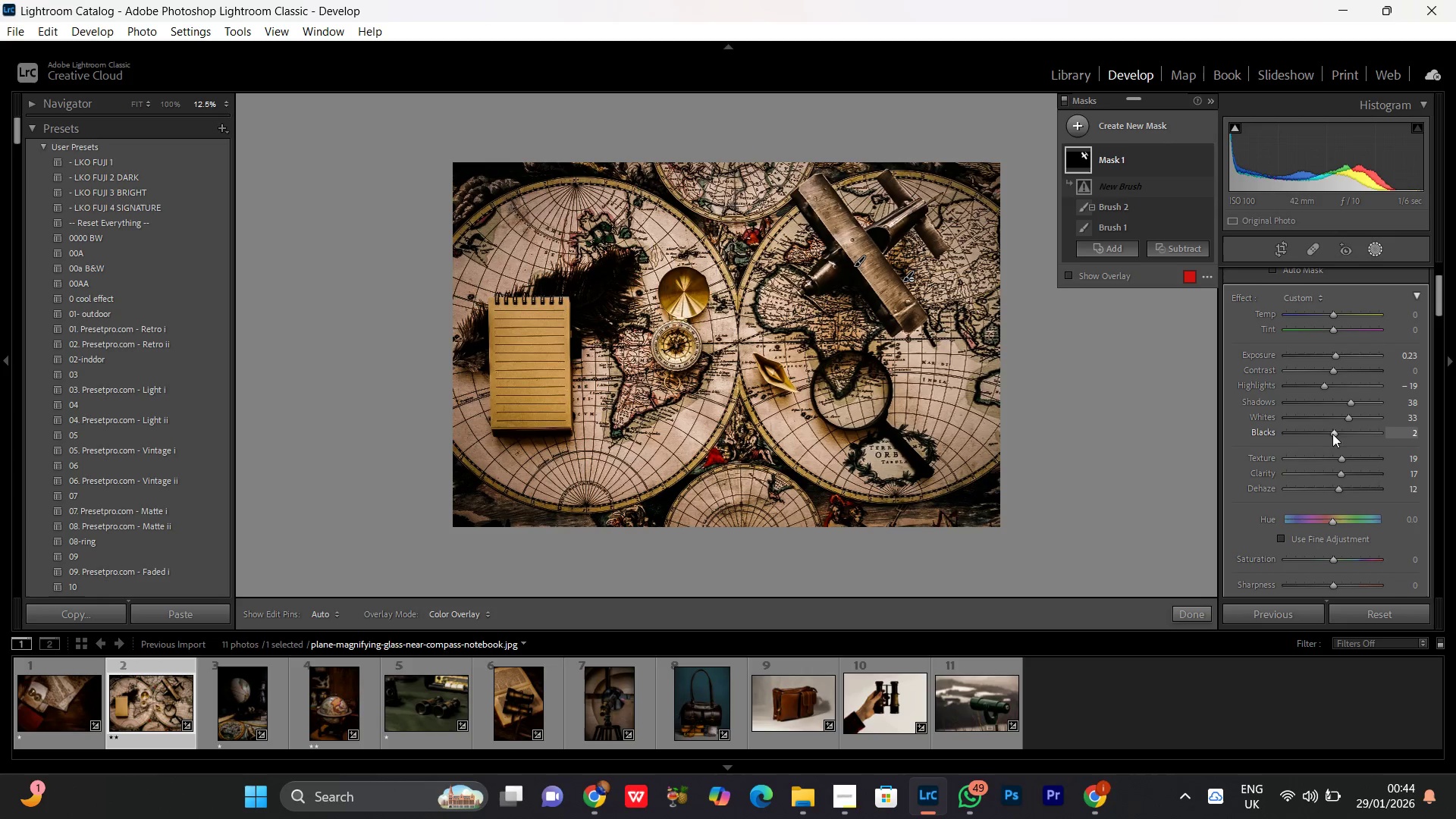 
left_click([1332, 434])
 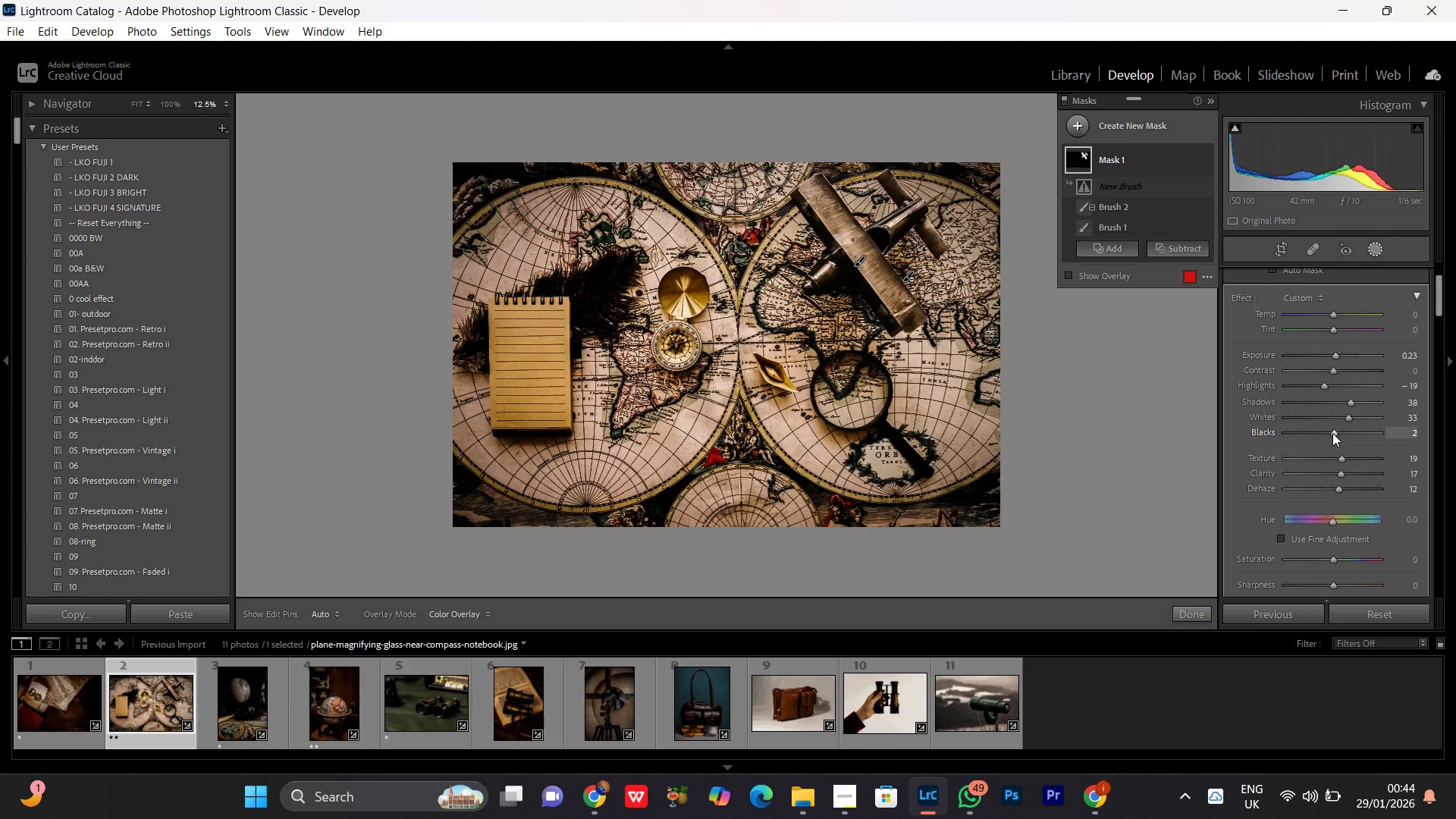 
scroll: coordinate [1332, 433], scroll_direction: down, amount: 9.0
 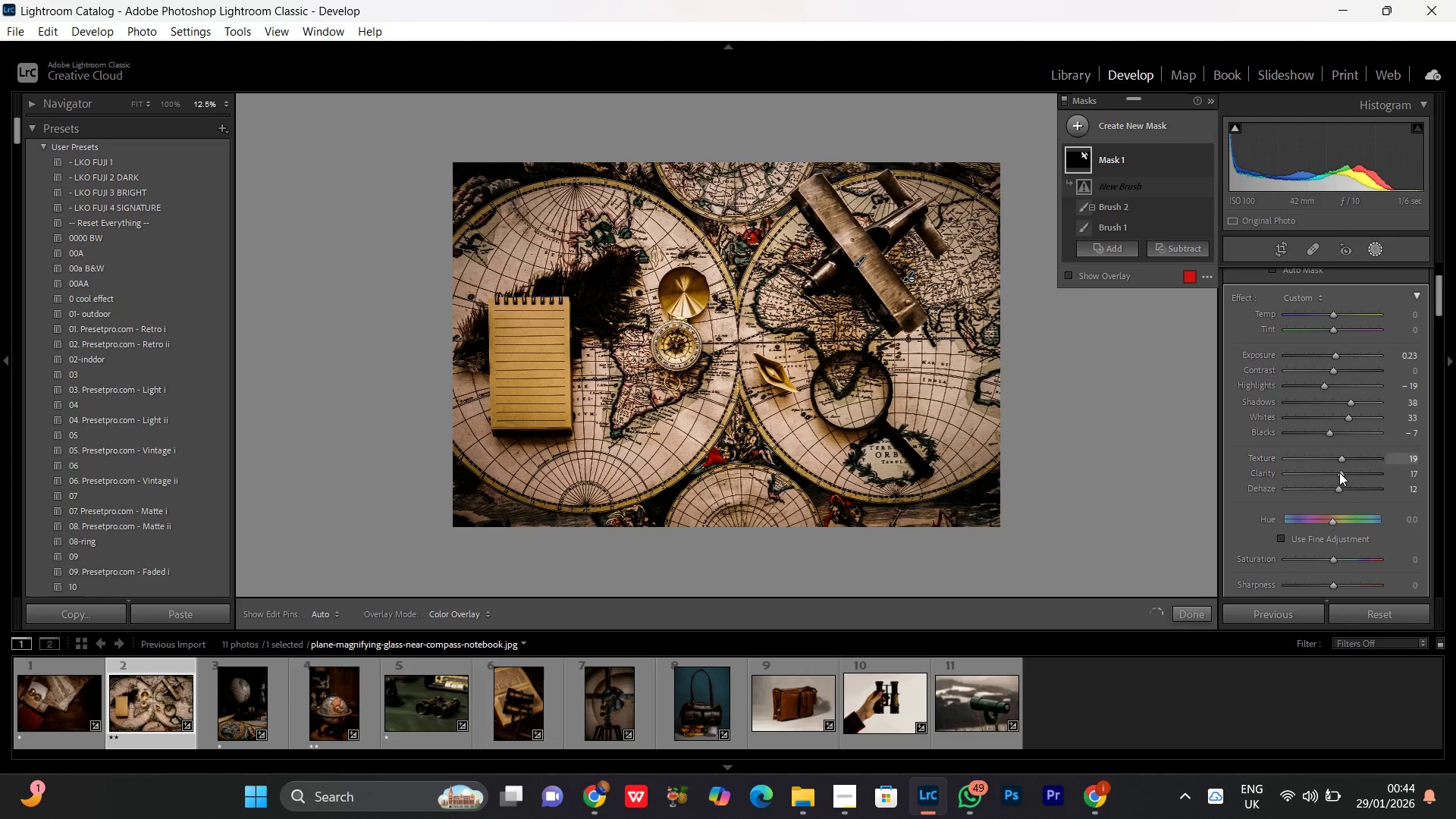 
left_click([1339, 472])
 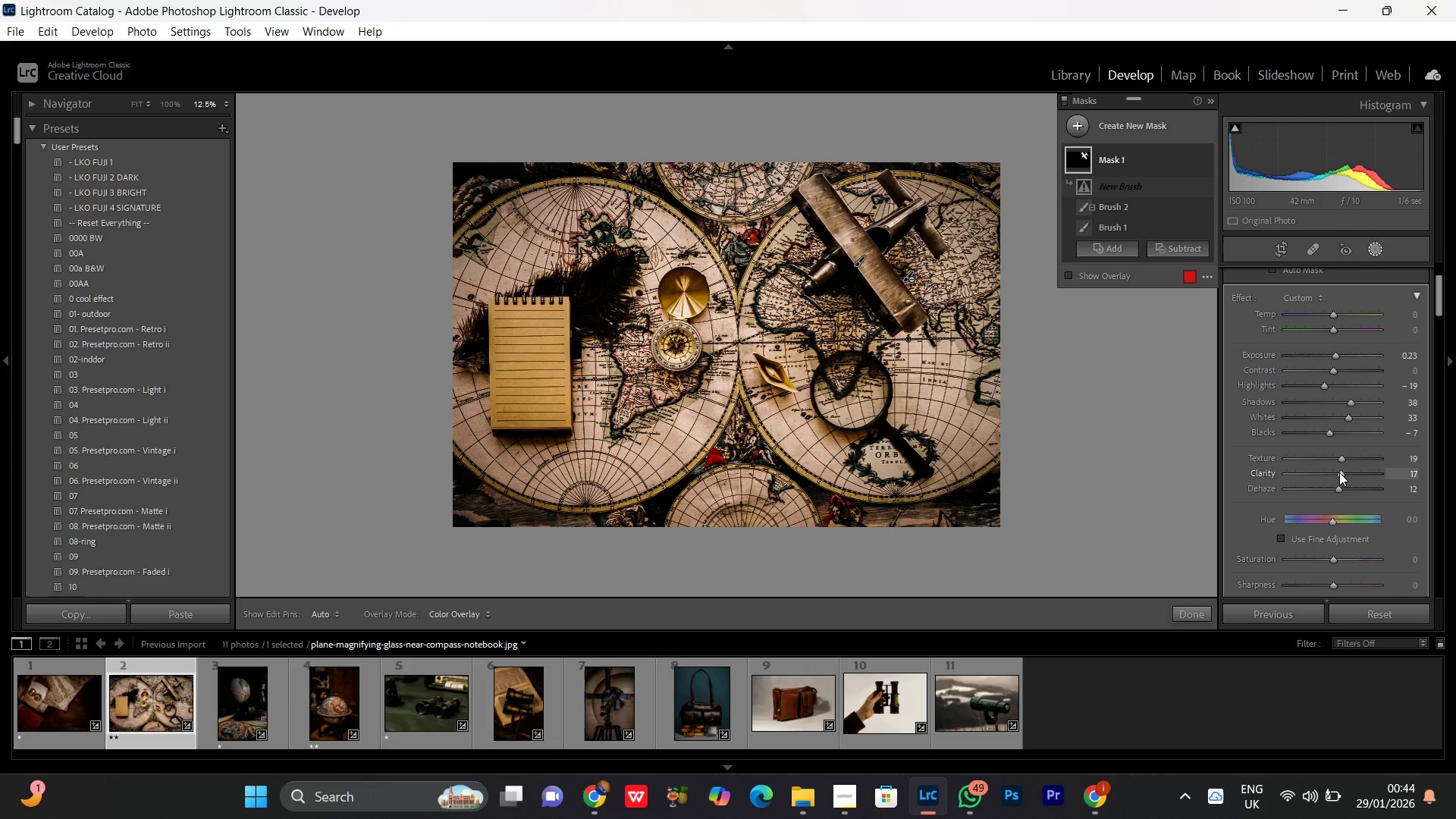 
scroll: coordinate [1339, 472], scroll_direction: up, amount: 3.0
 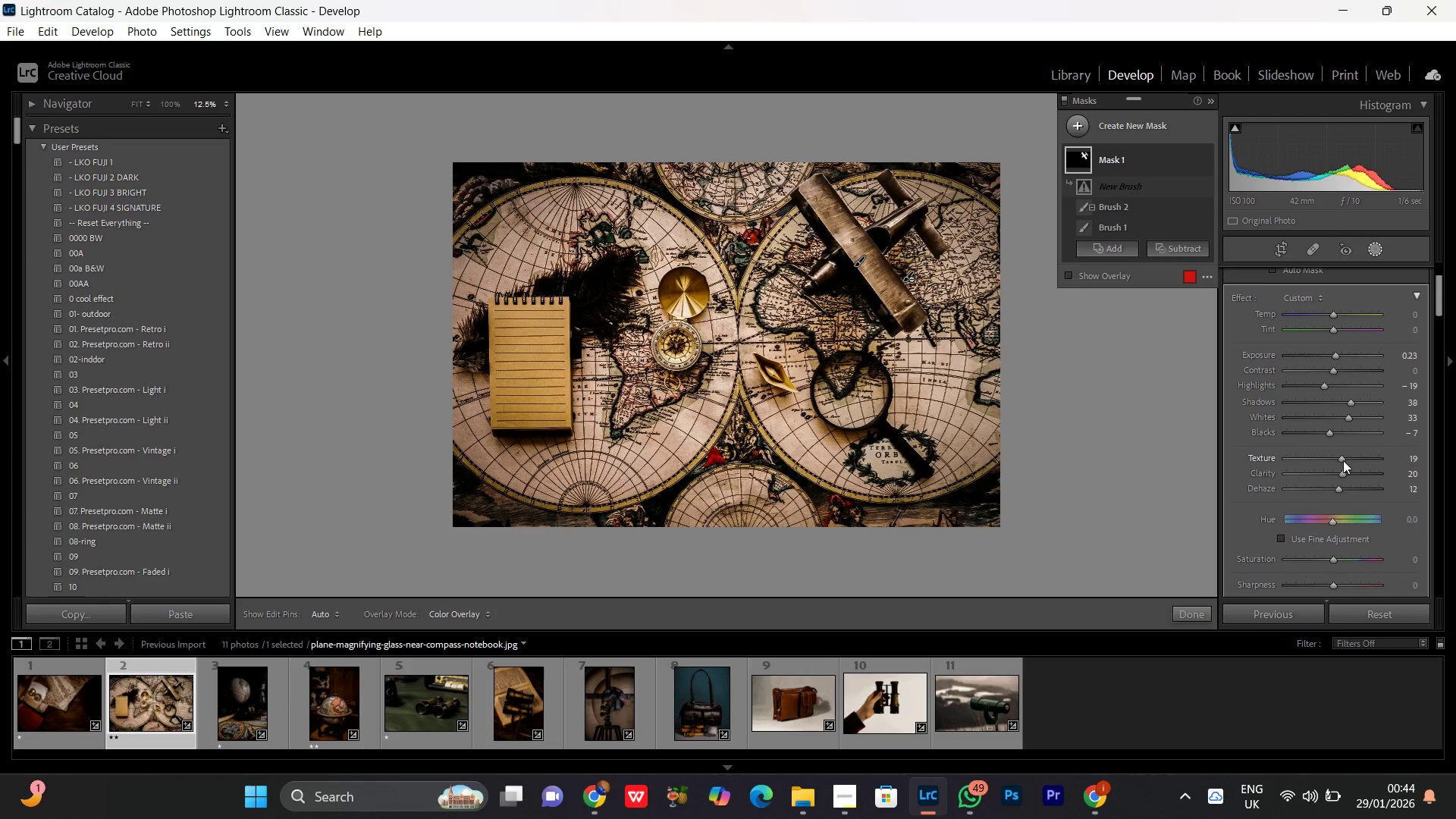 
left_click([1343, 460])
 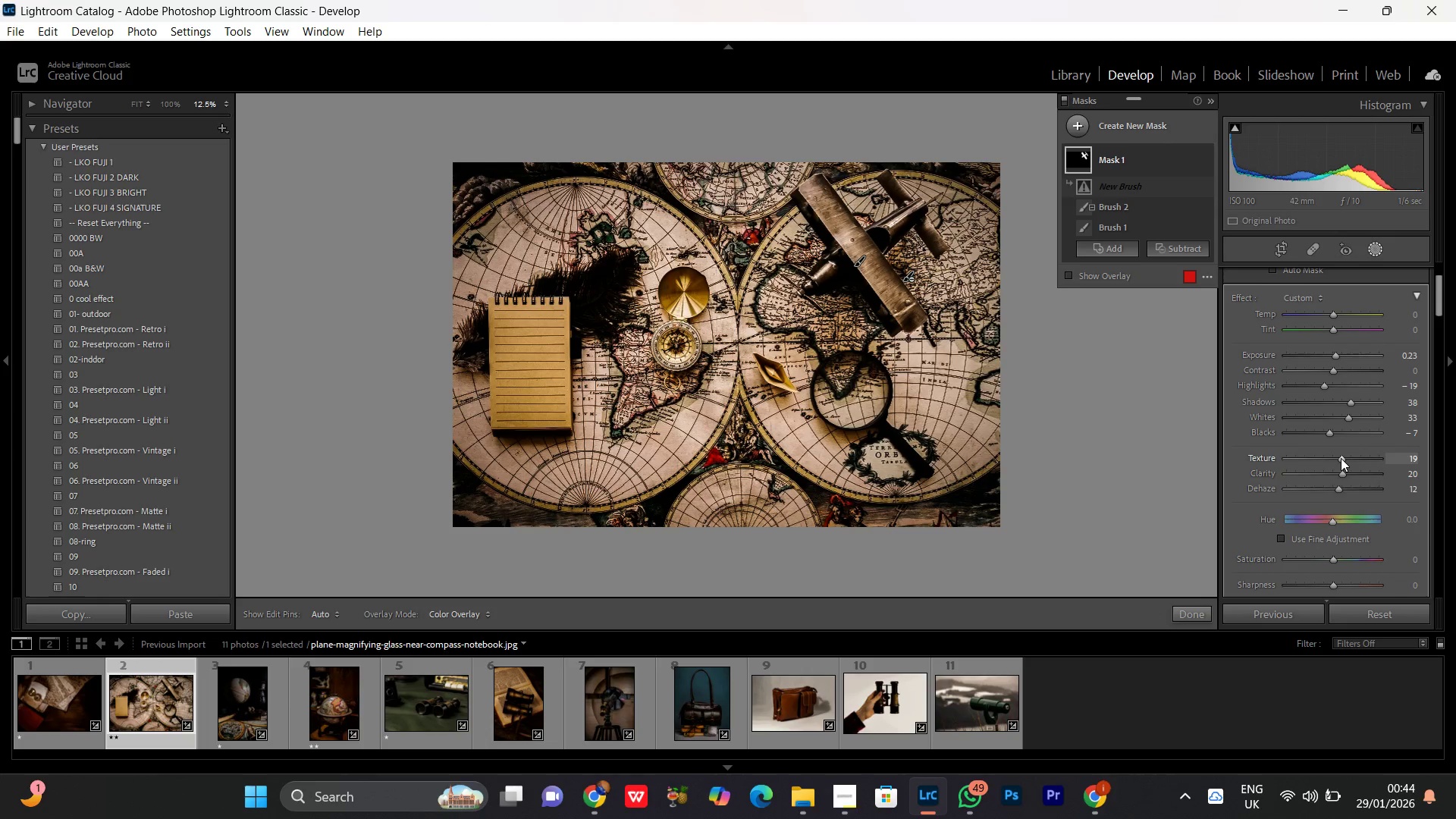 
scroll: coordinate [1341, 458], scroll_direction: up, amount: 2.0
 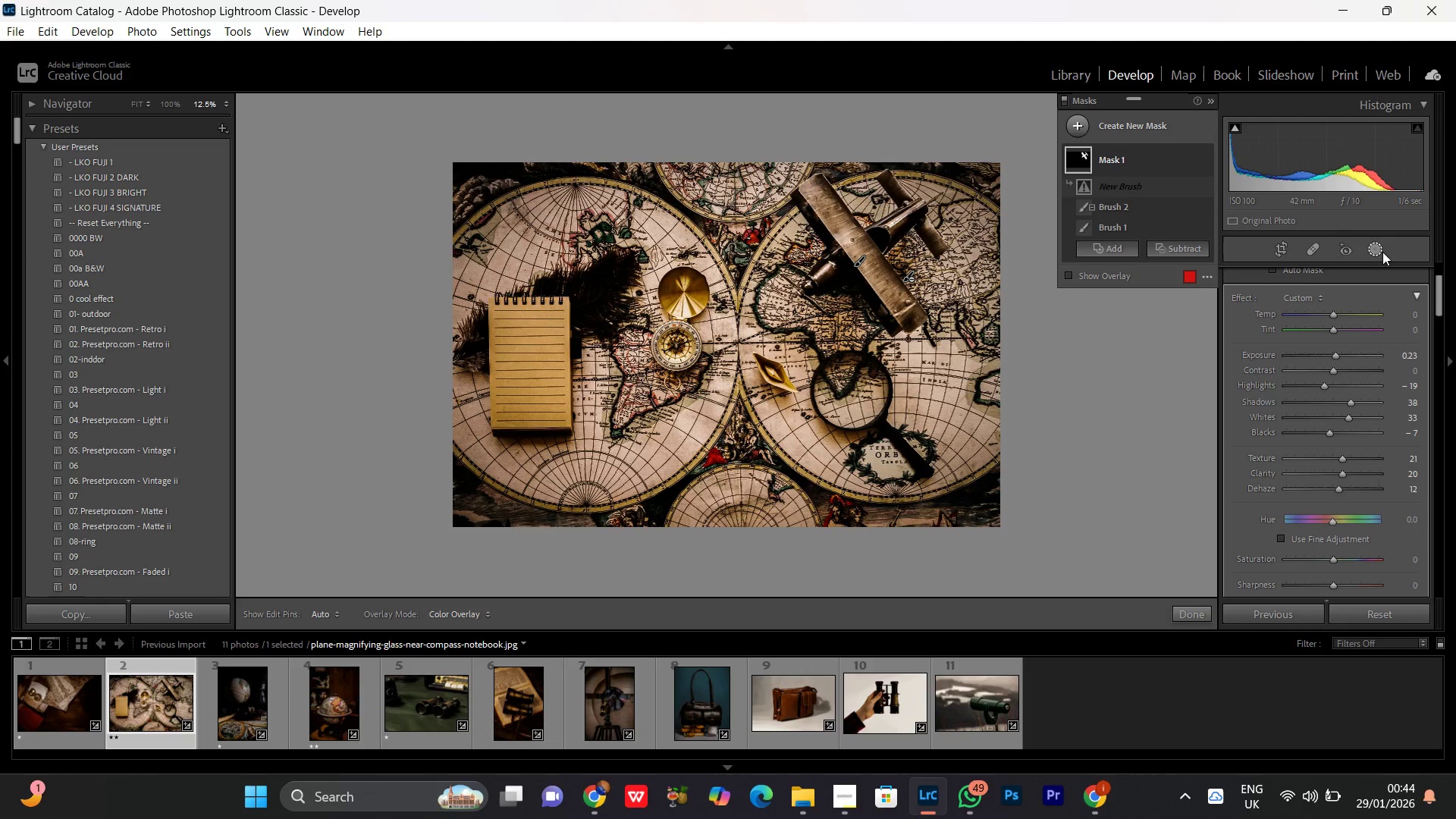 
left_click([1382, 251])
 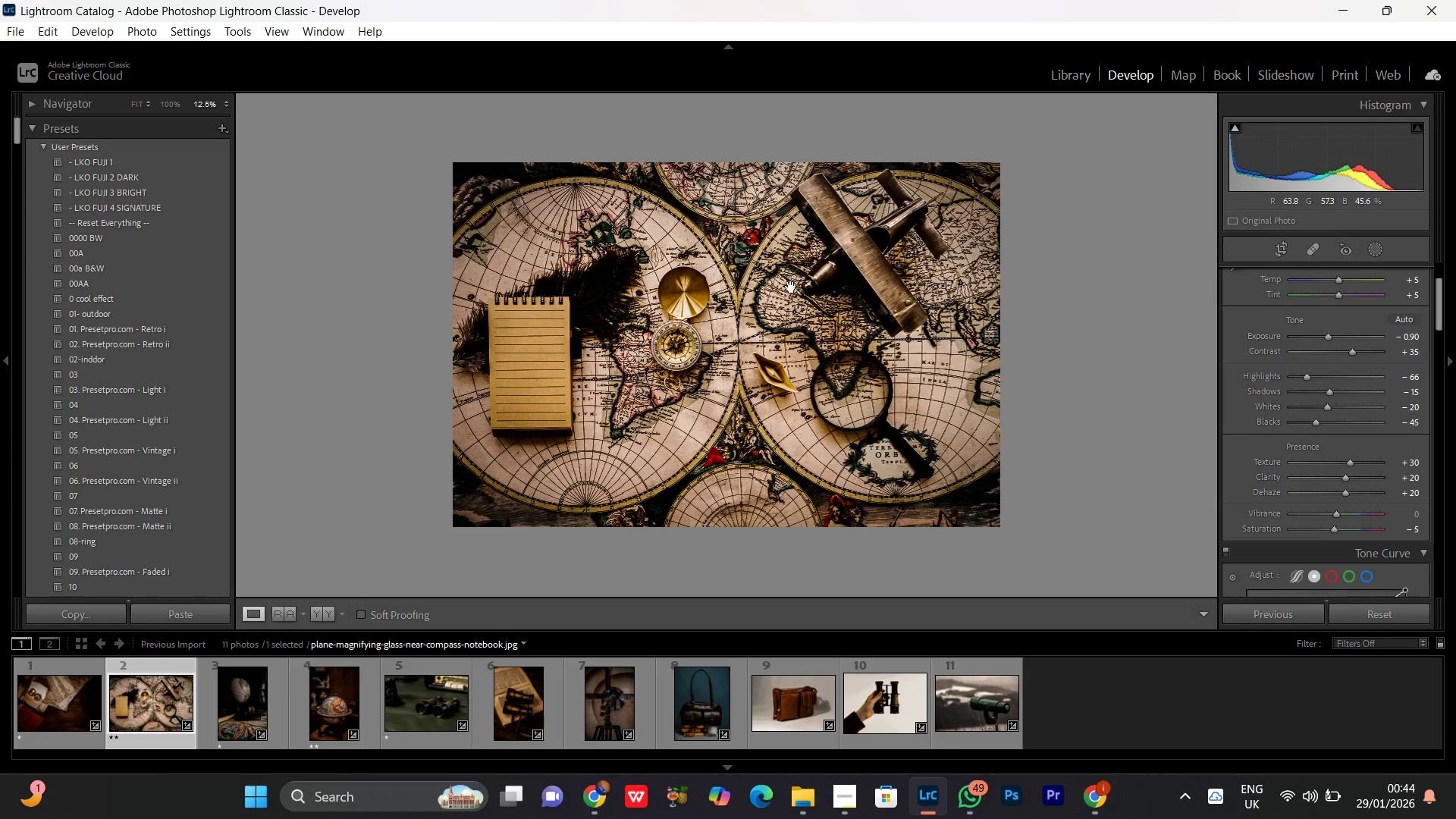 
left_click([813, 261])
 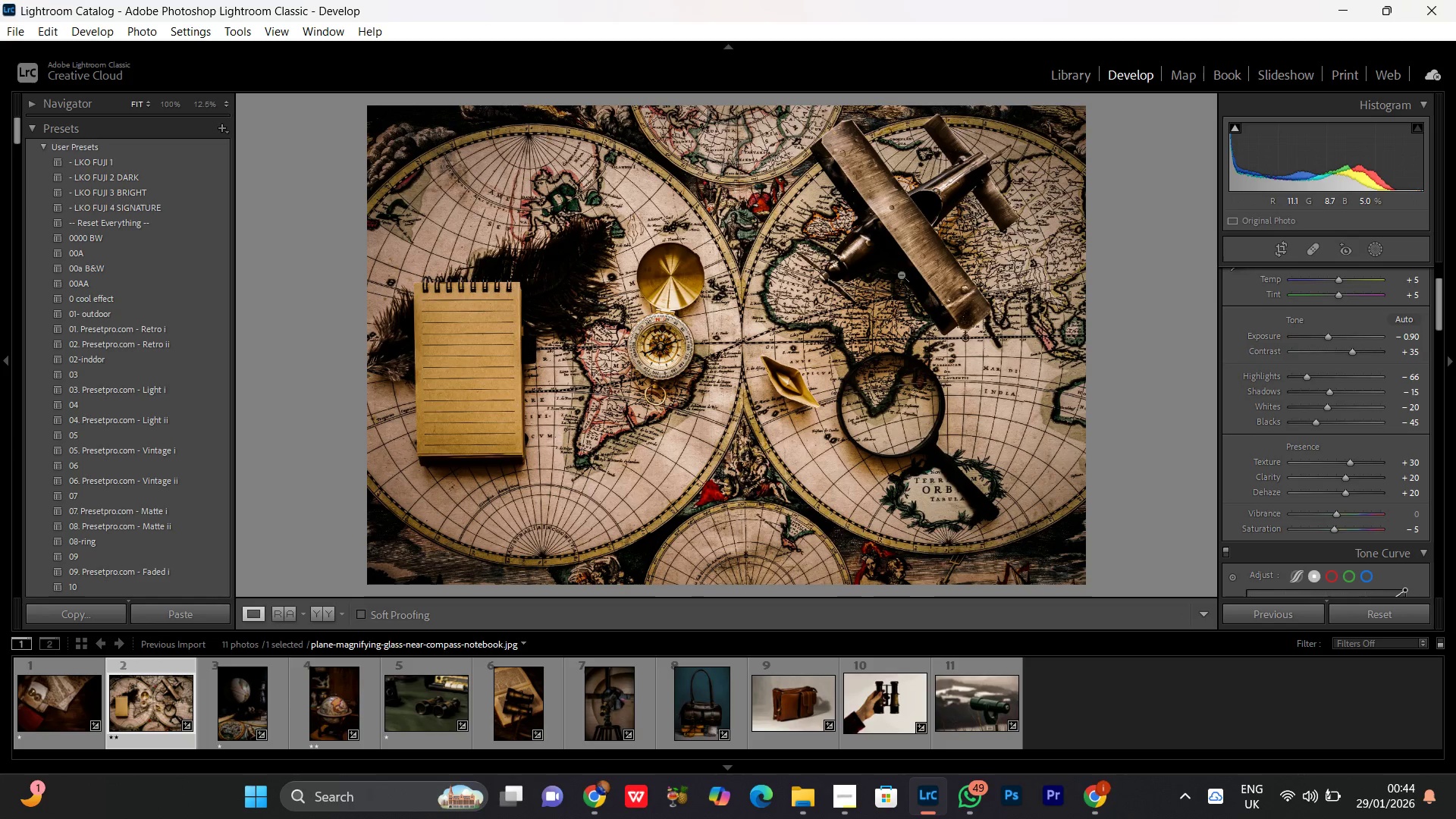 
left_click_drag(start_coordinate=[905, 262], to_coordinate=[820, 359])
 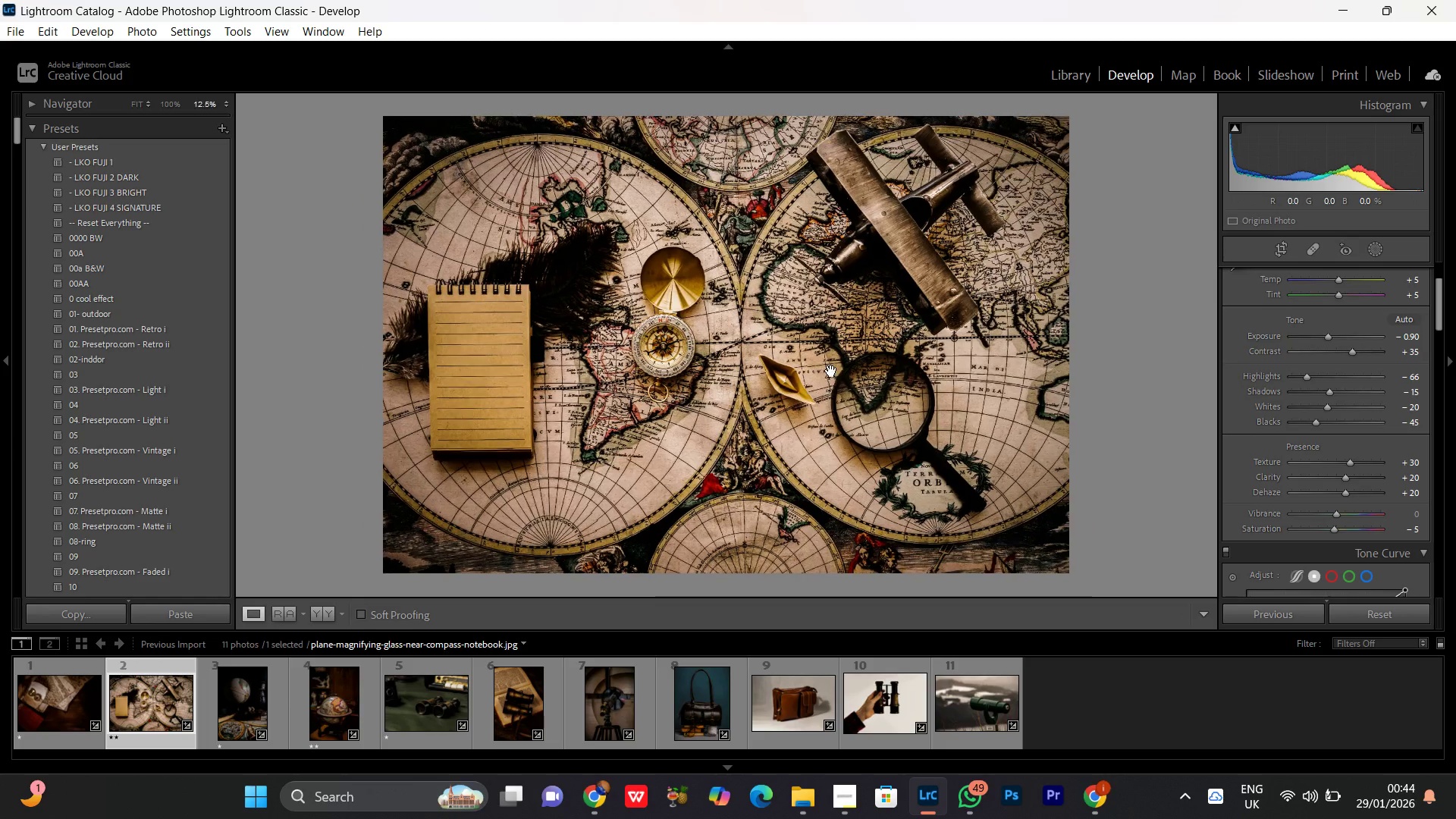 
double_click([831, 371])
 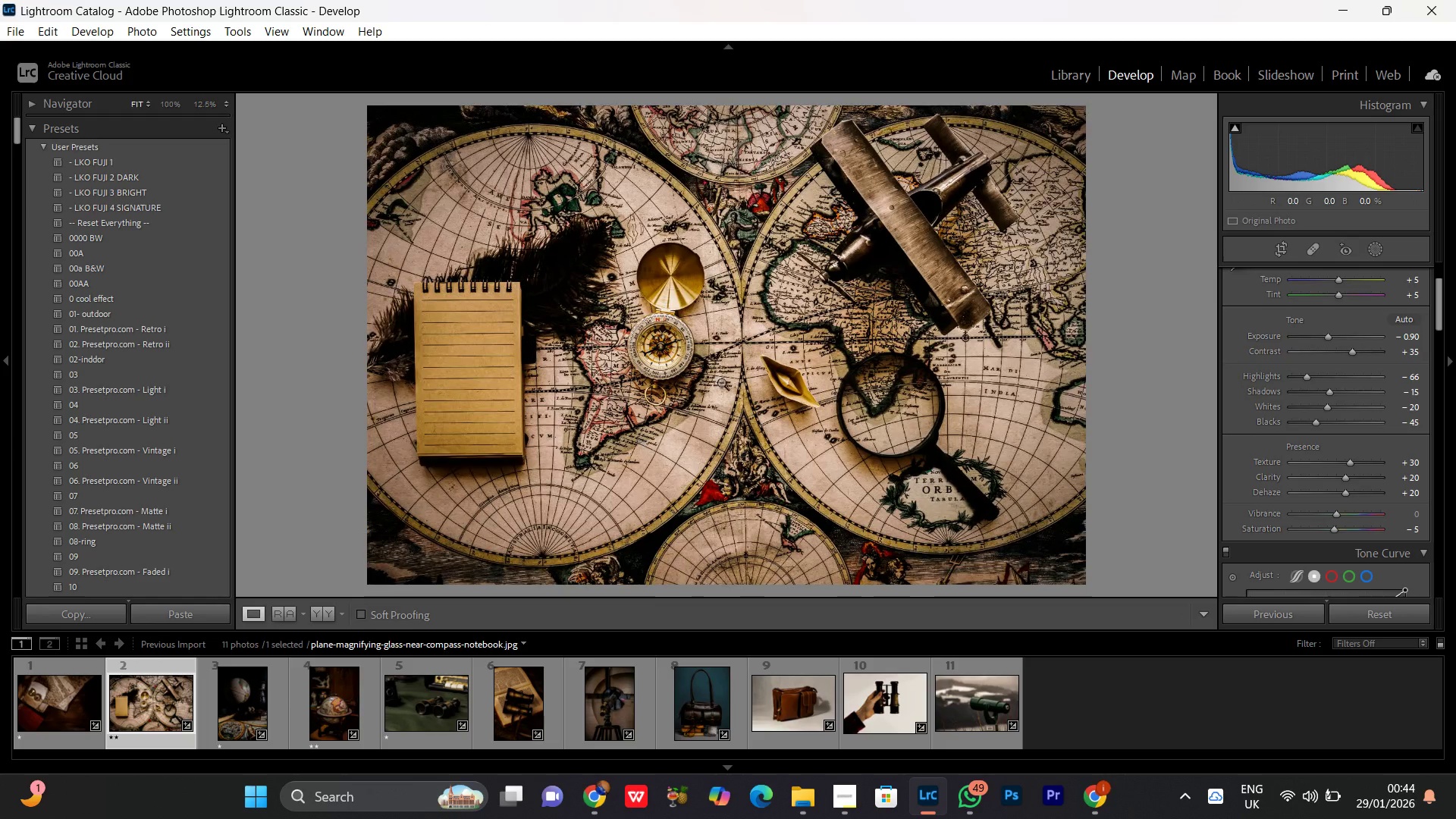 
left_click([796, 340])
 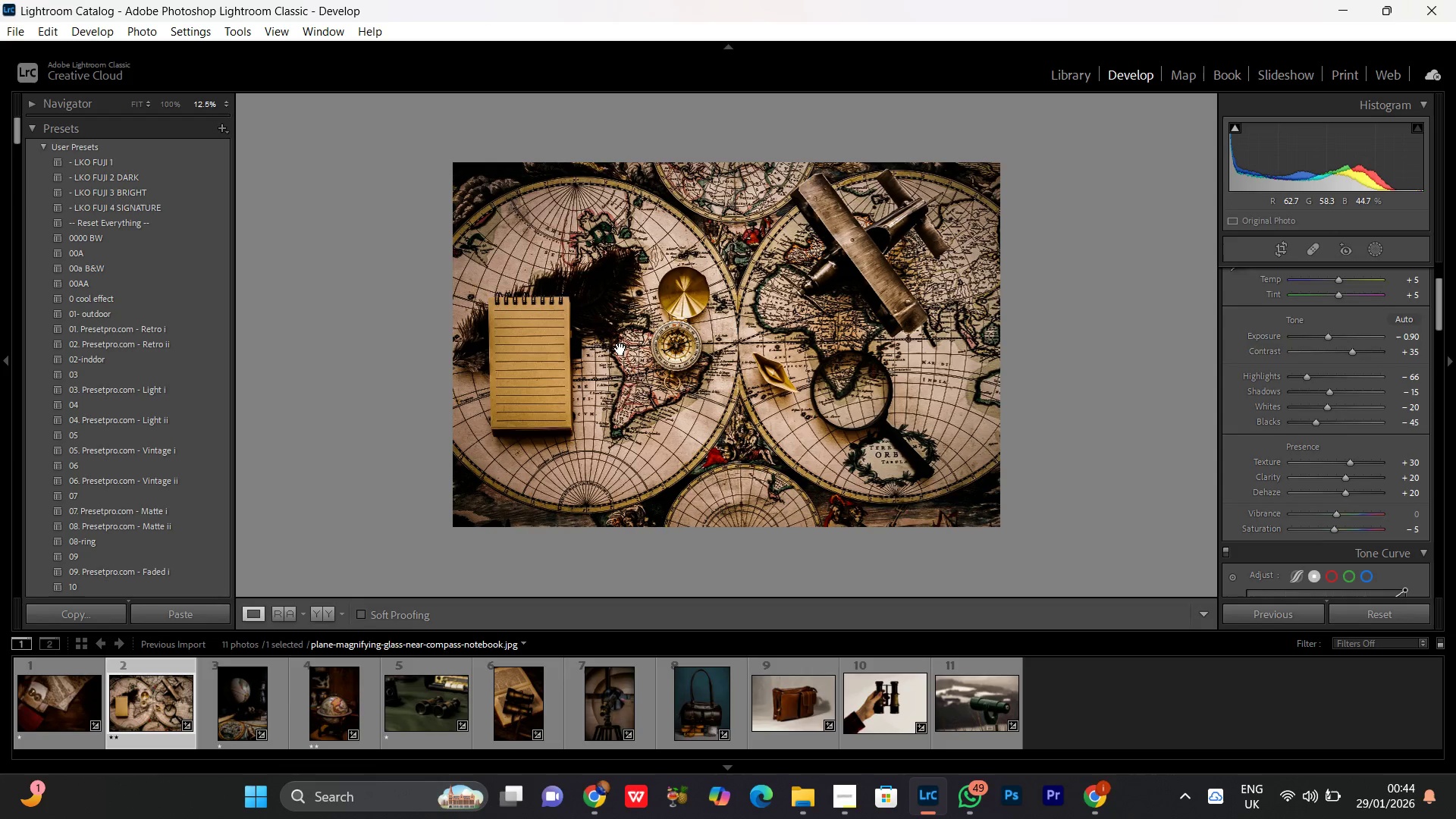 
left_click([689, 262])
 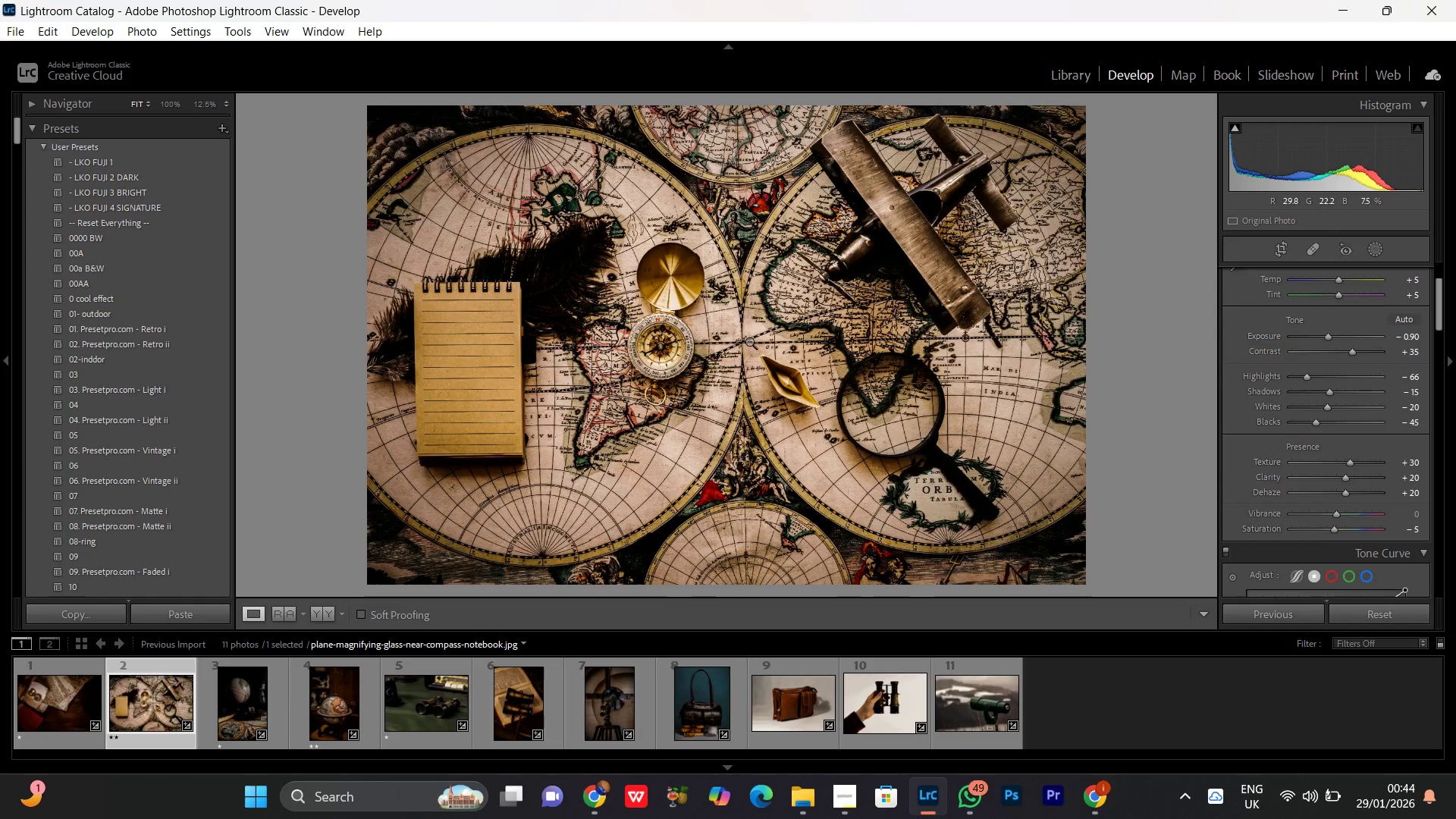 
left_click([661, 285])
 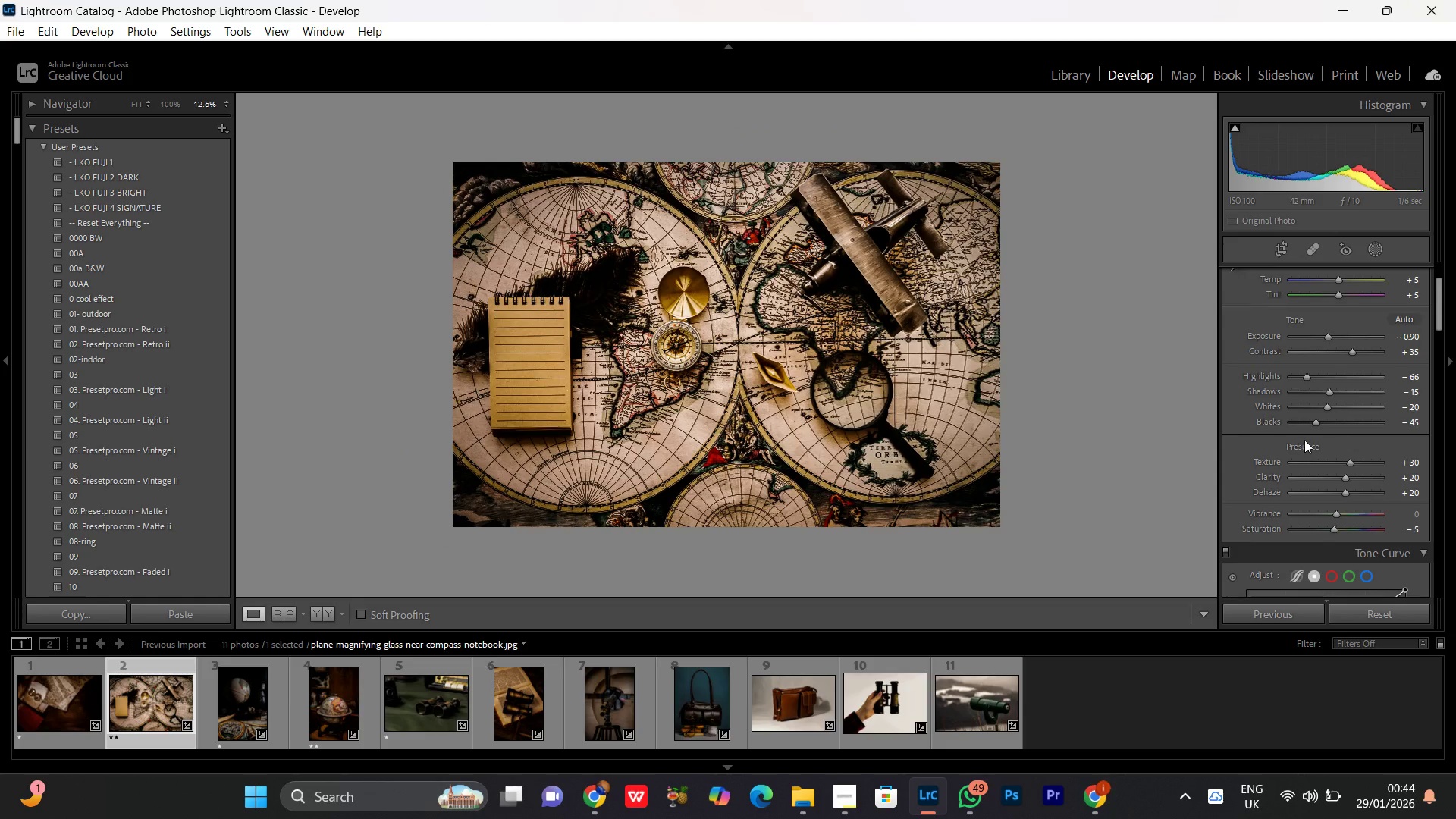 
scroll: coordinate [1375, 529], scroll_direction: down, amount: 15.0
 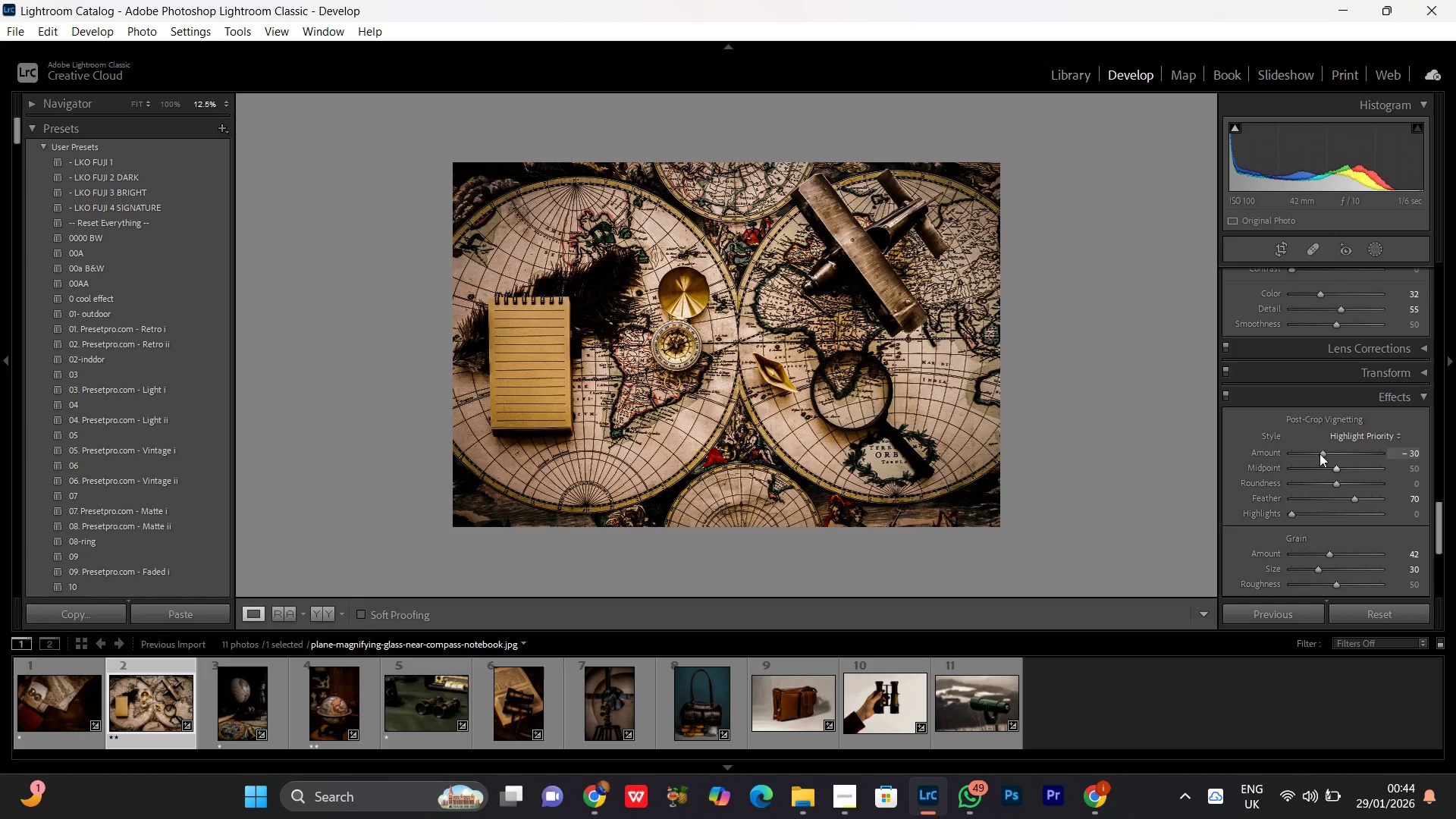 
left_click([1320, 453])
 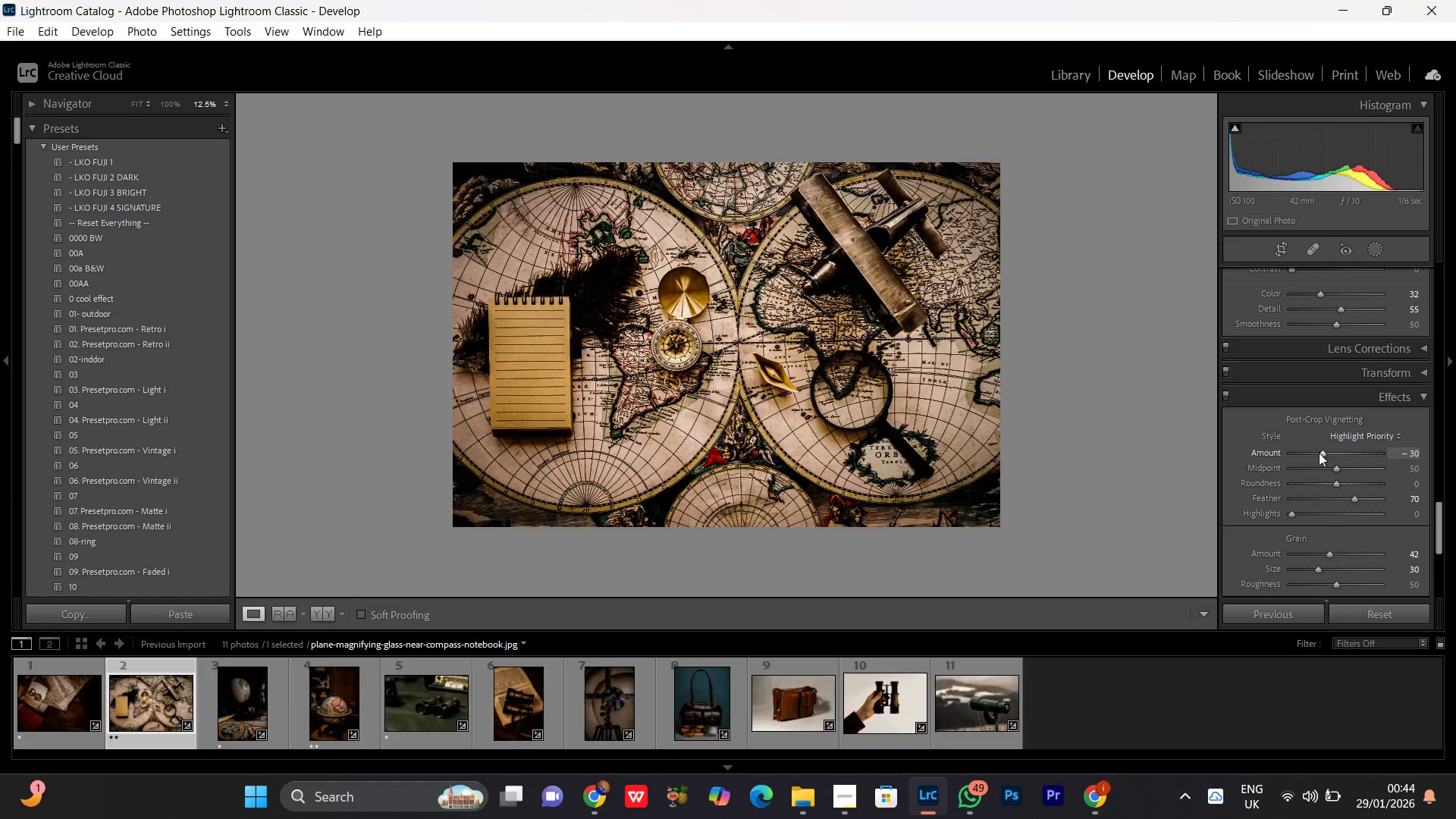 
scroll: coordinate [1319, 453], scroll_direction: down, amount: 2.0
 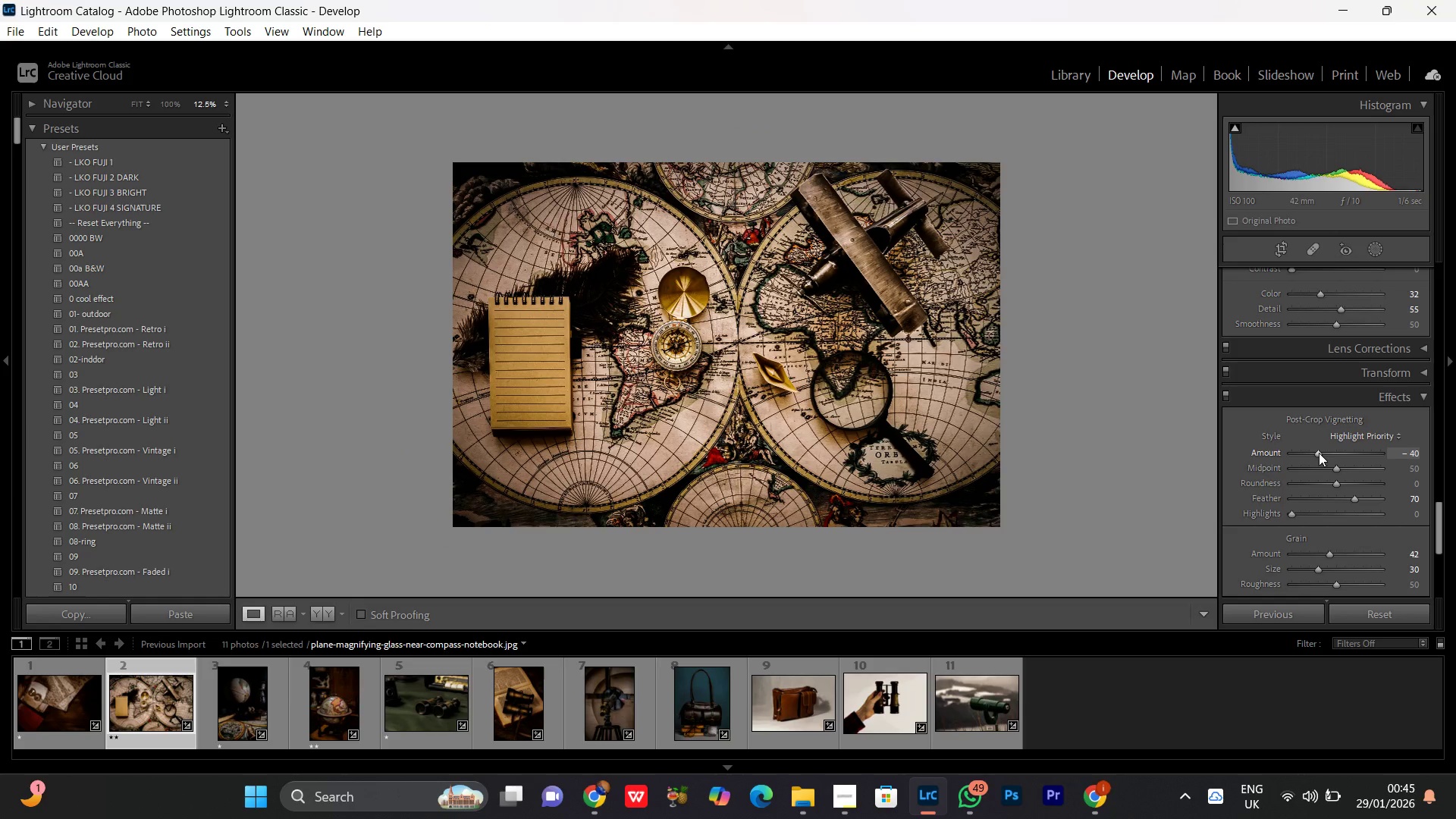 
scroll: coordinate [1319, 453], scroll_direction: none, amount: 0.0
 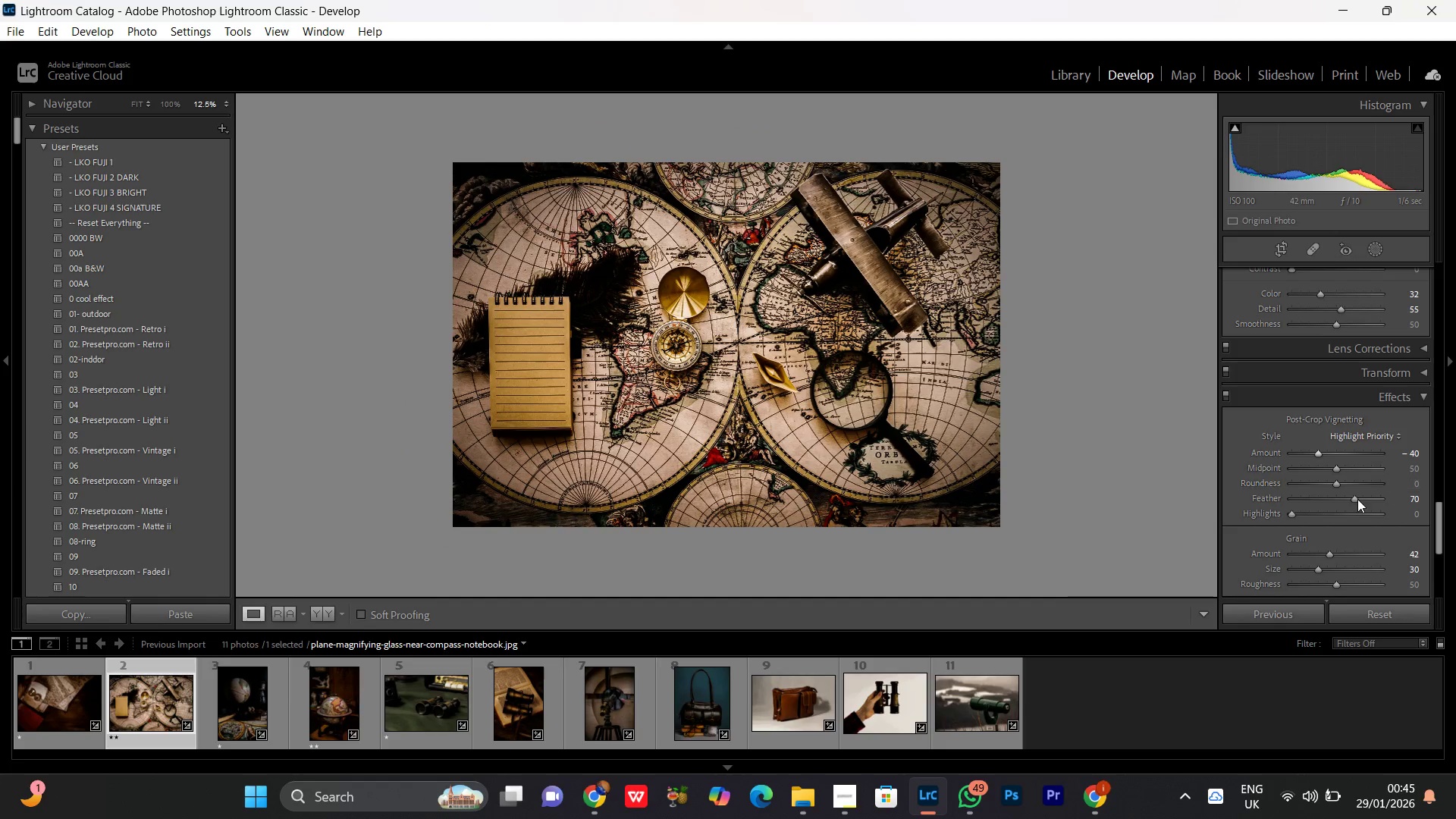 
left_click_drag(start_coordinate=[1357, 500], to_coordinate=[1369, 503])
 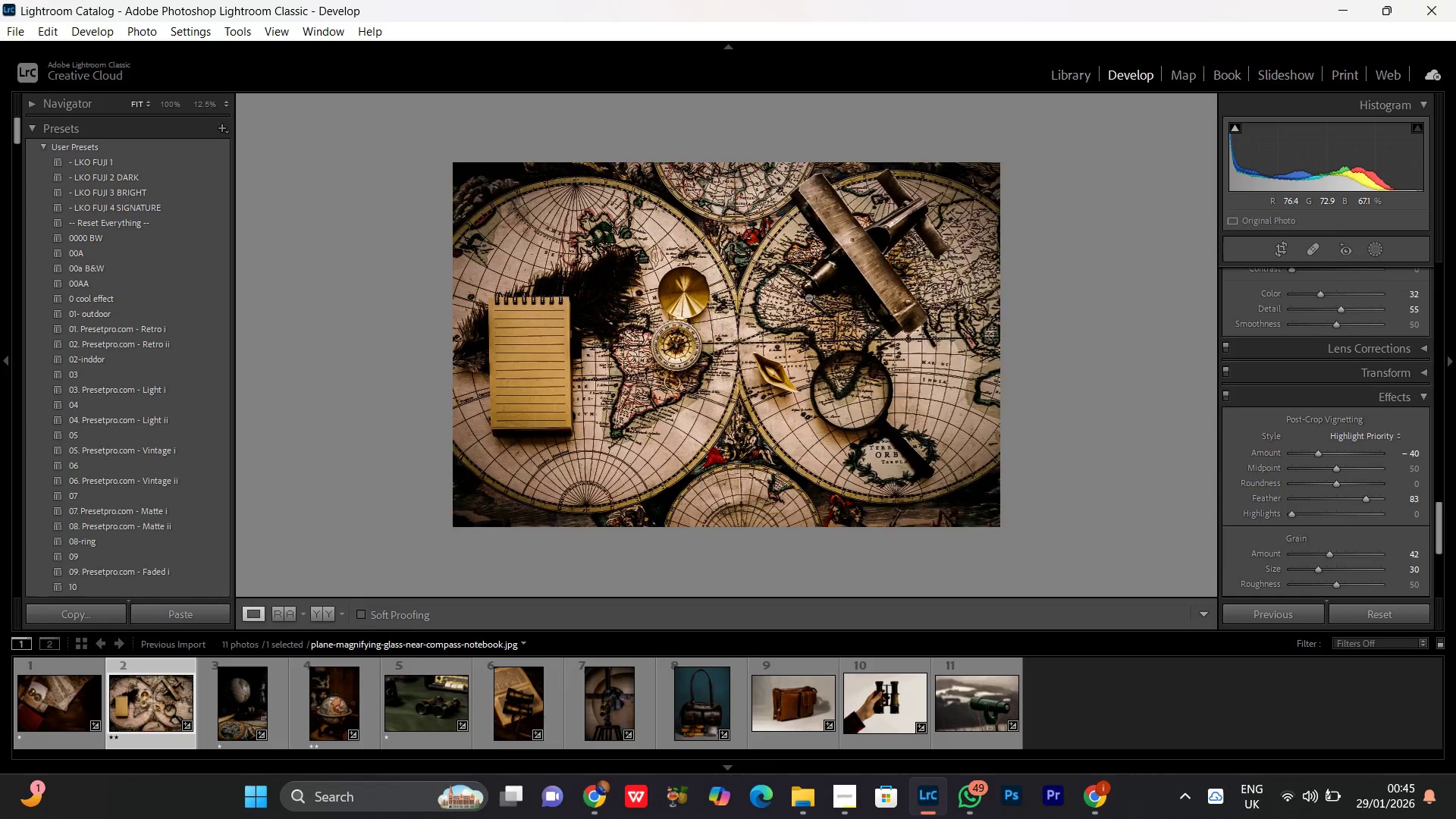 
double_click([808, 297])
 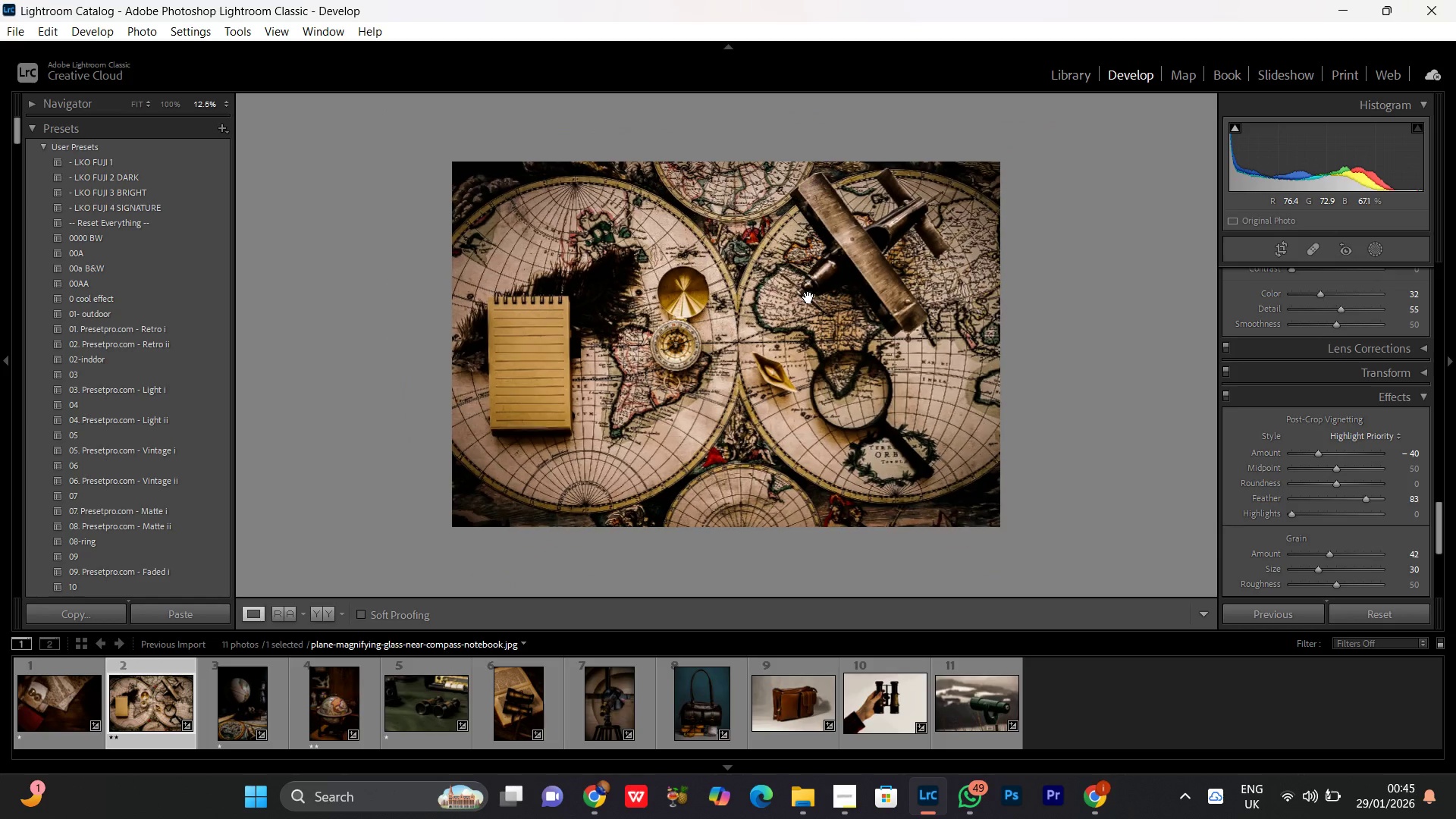 
triple_click([808, 297])
 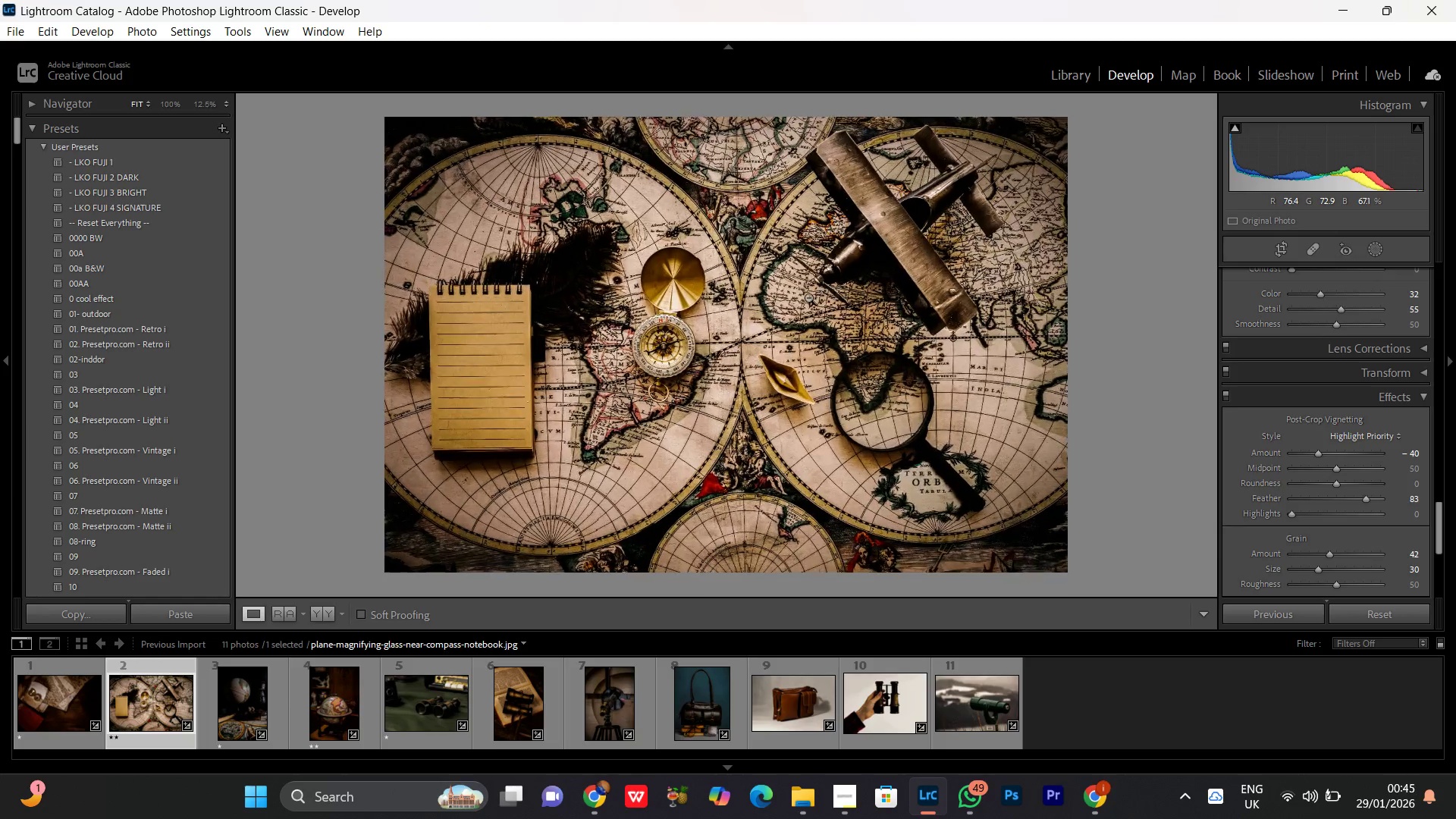 
triple_click([808, 297])
 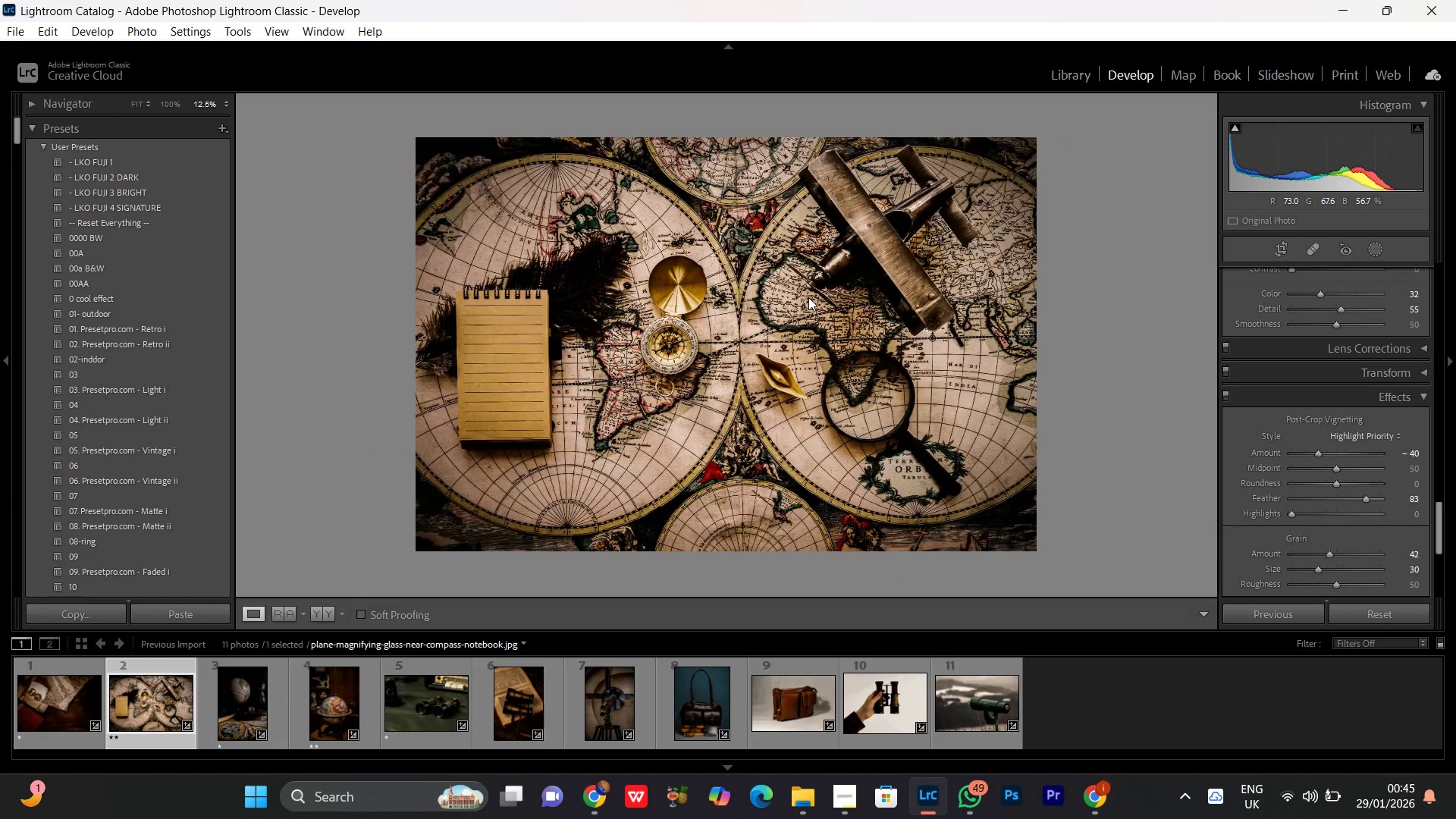 
triple_click([808, 297])
 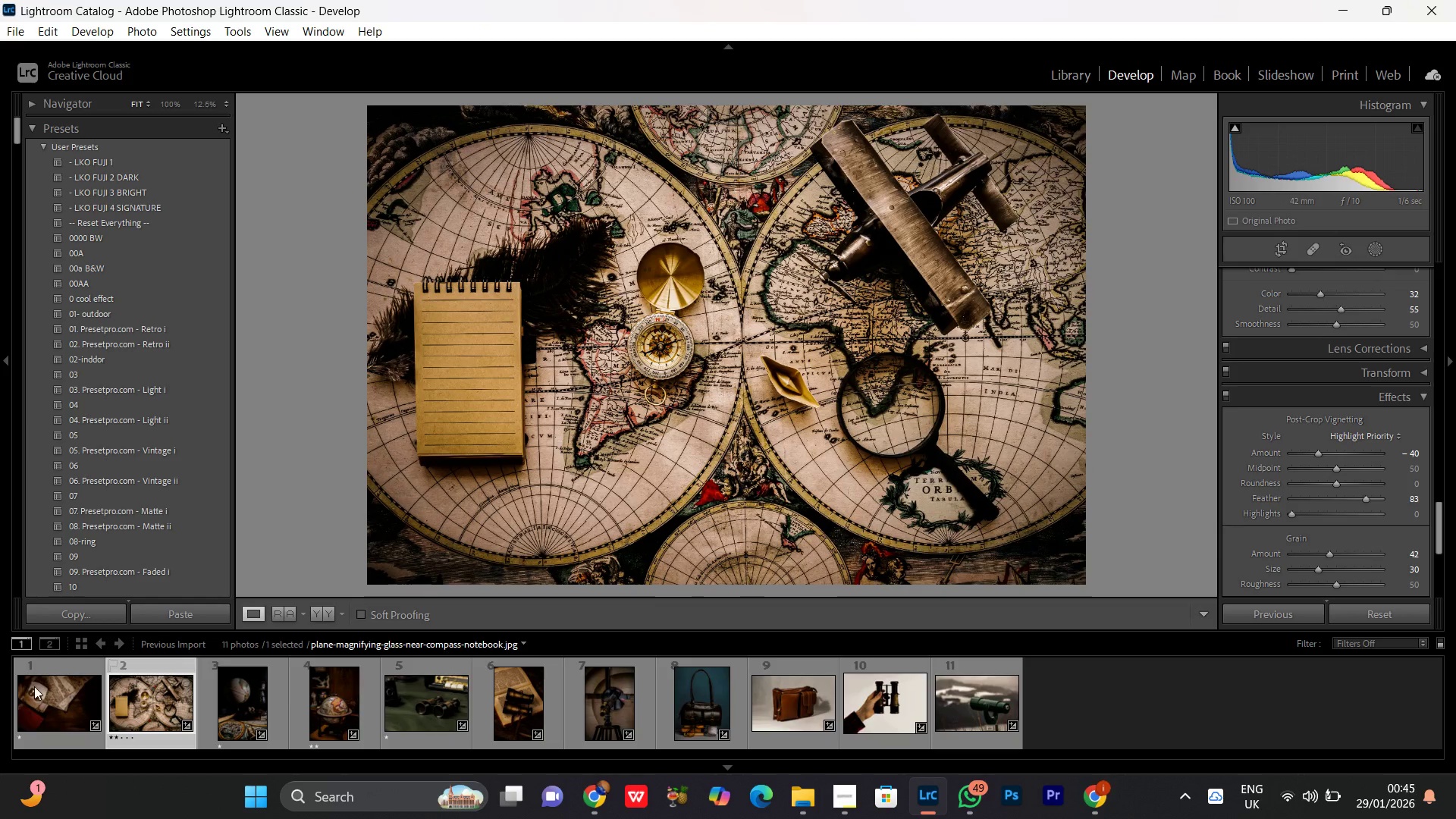 
double_click([34, 686])
 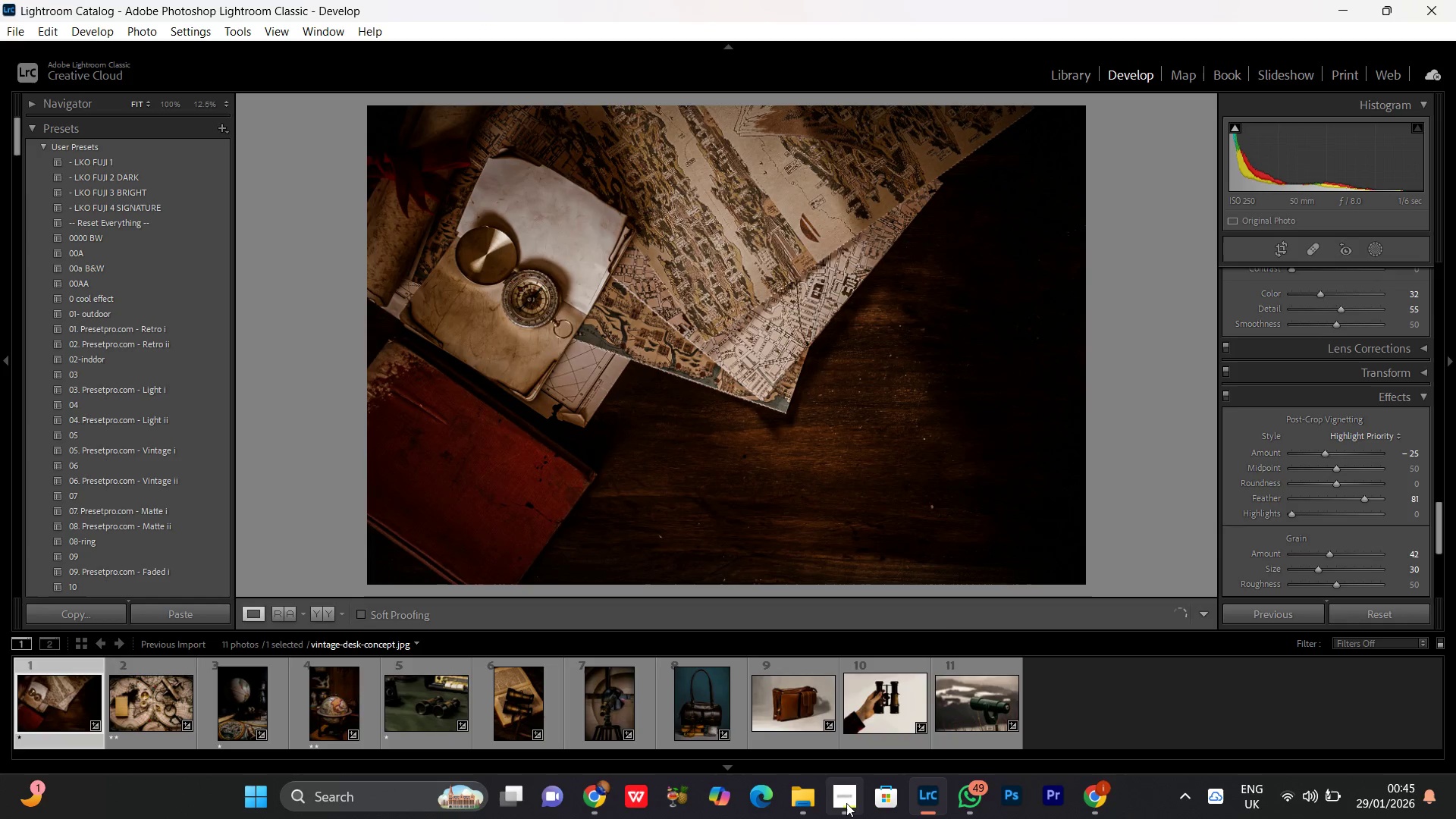 
left_click([846, 803])